 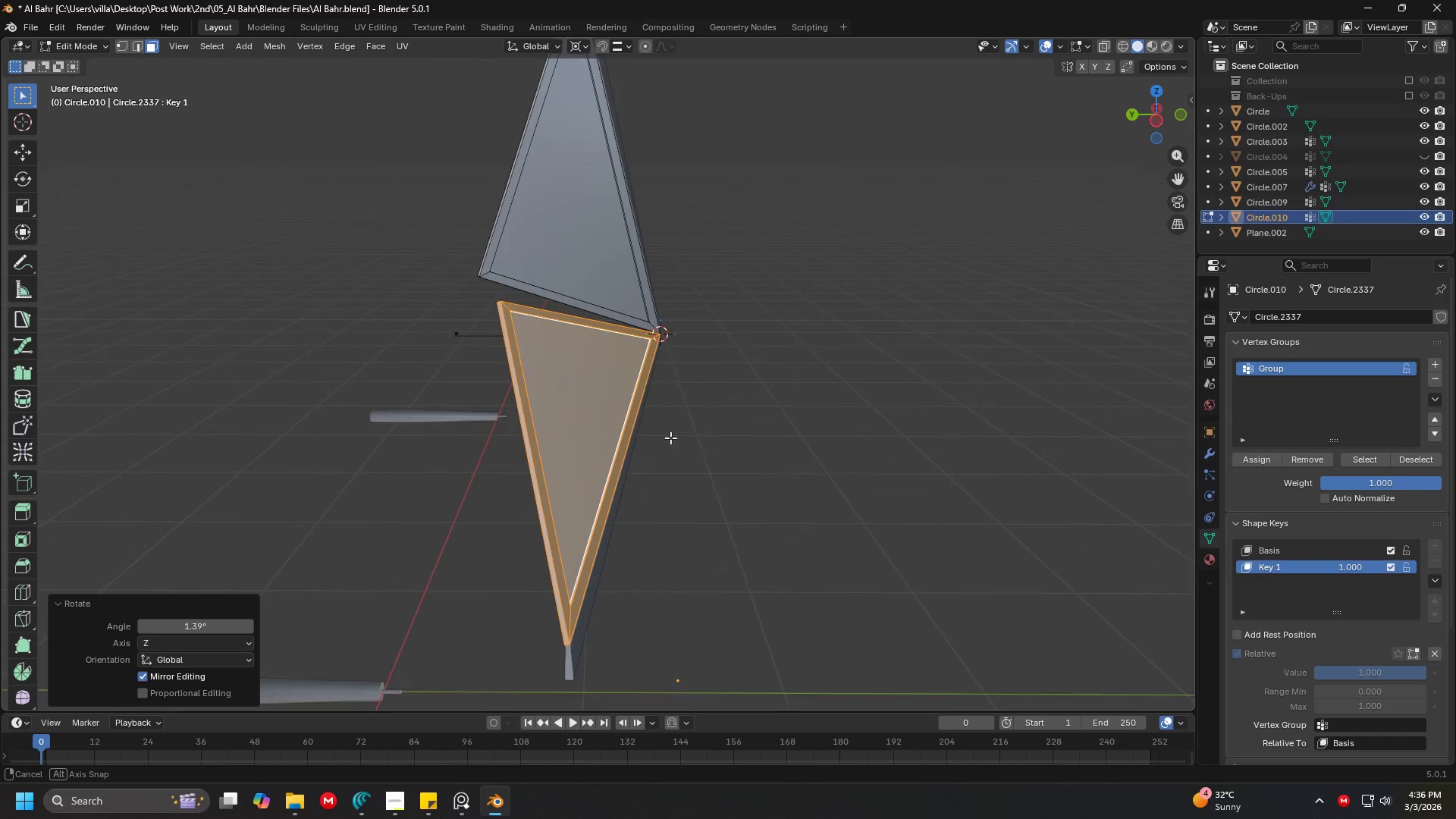 
hold_key(key=ShiftLeft, duration=0.44)
 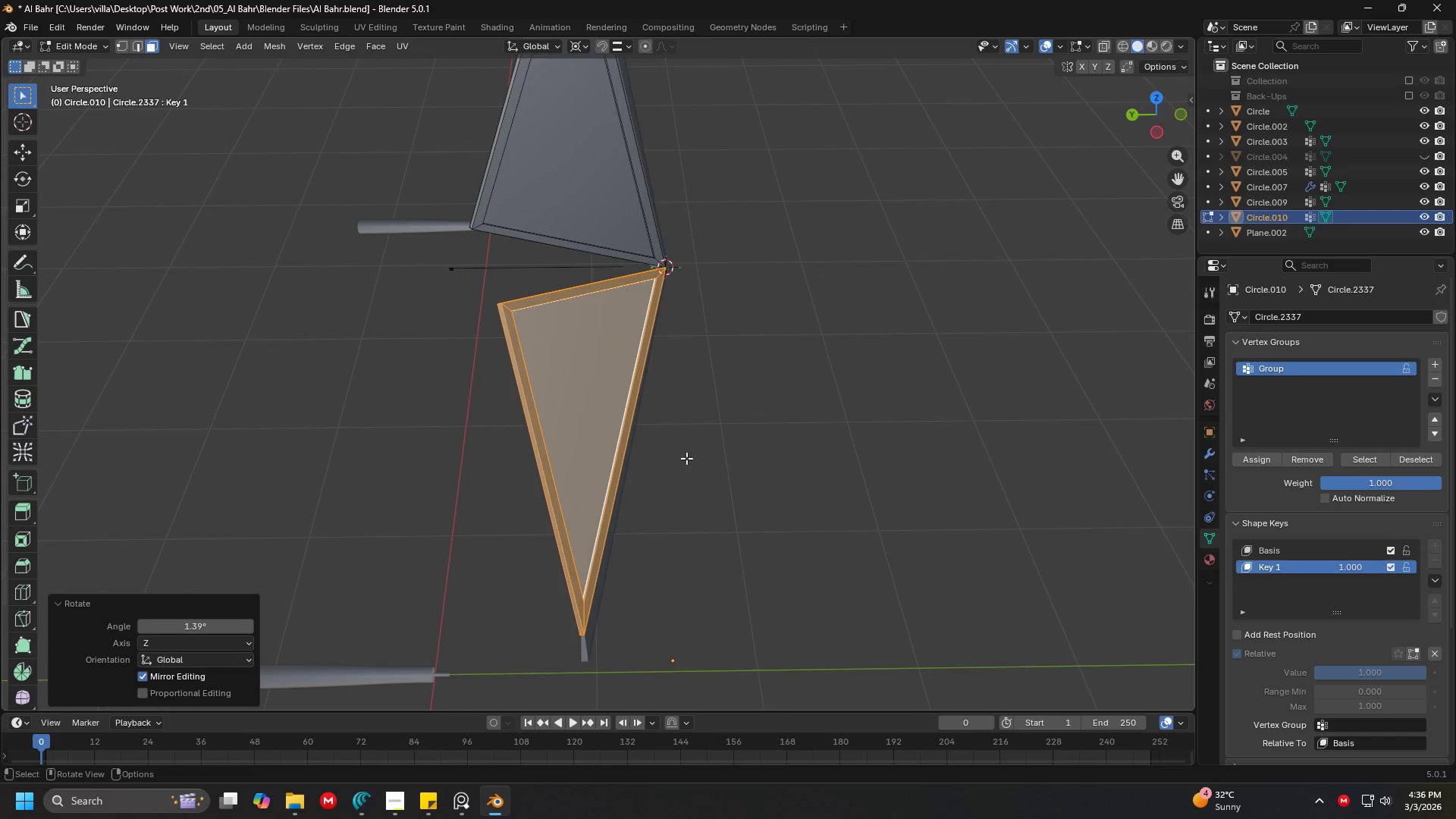 
hold_key(key=ShiftLeft, duration=0.69)
 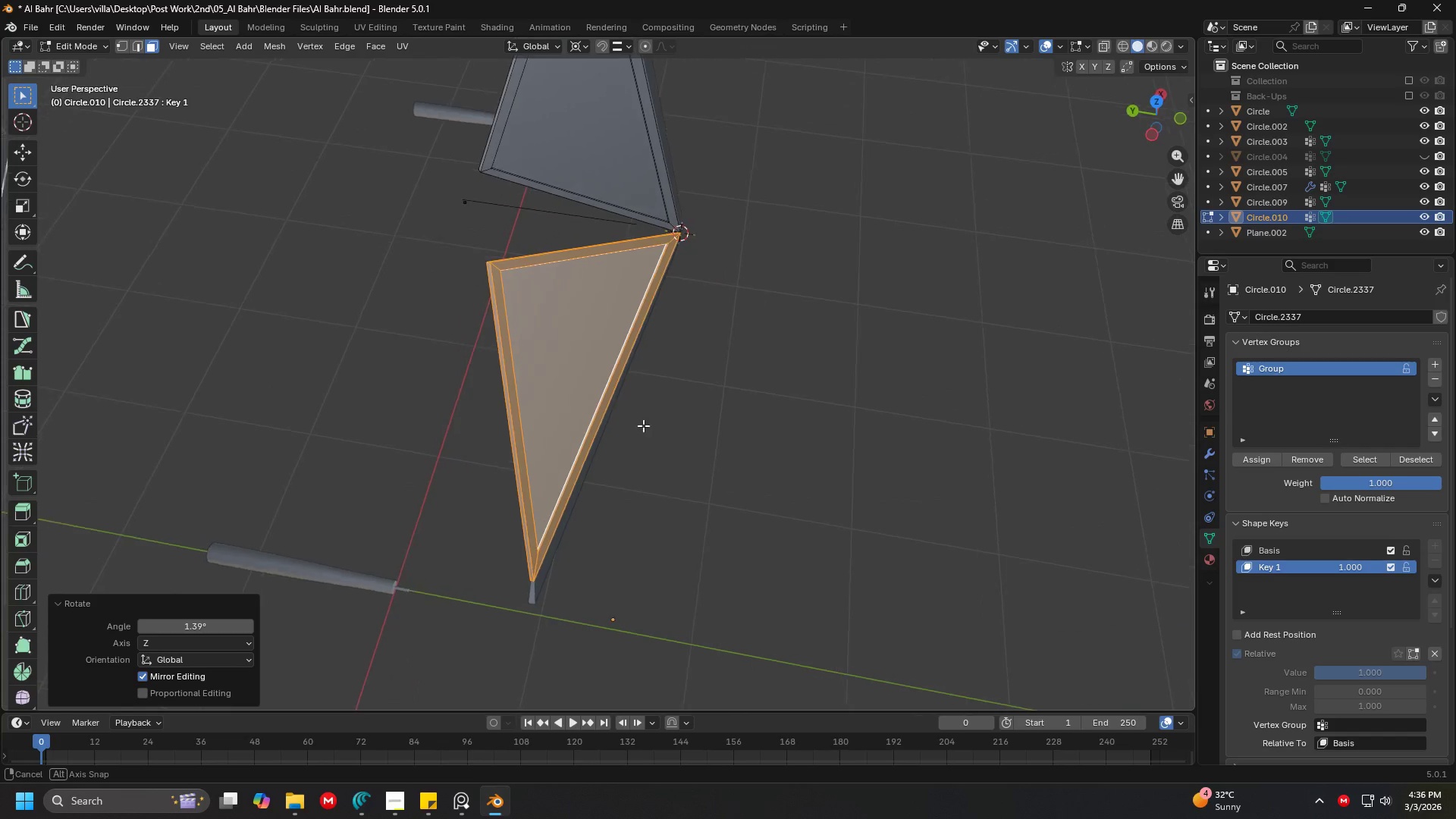 
hold_key(key=ShiftLeft, duration=0.34)
 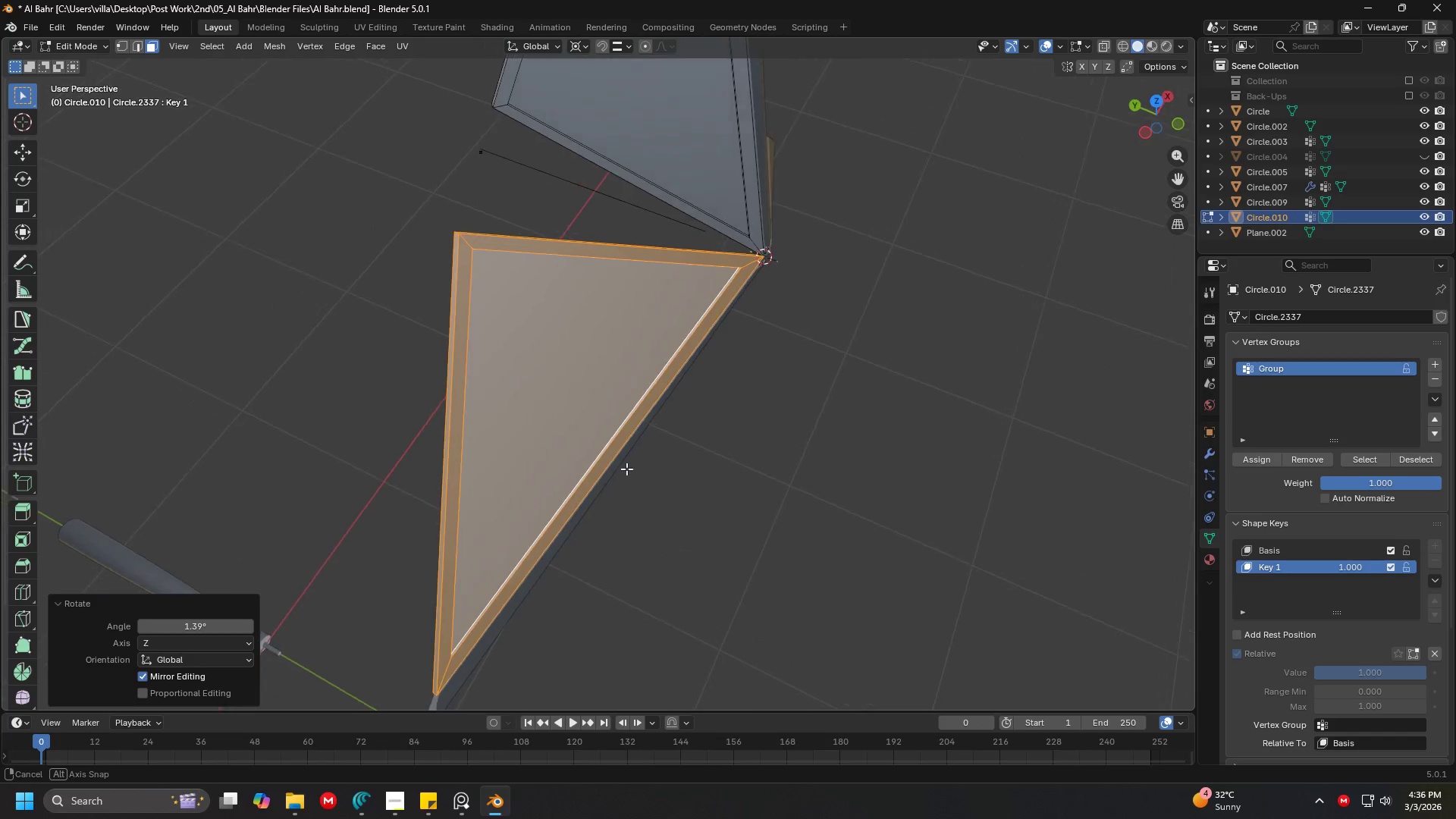 
scroll: coordinate [642, 428], scroll_direction: up, amount: 2.0
 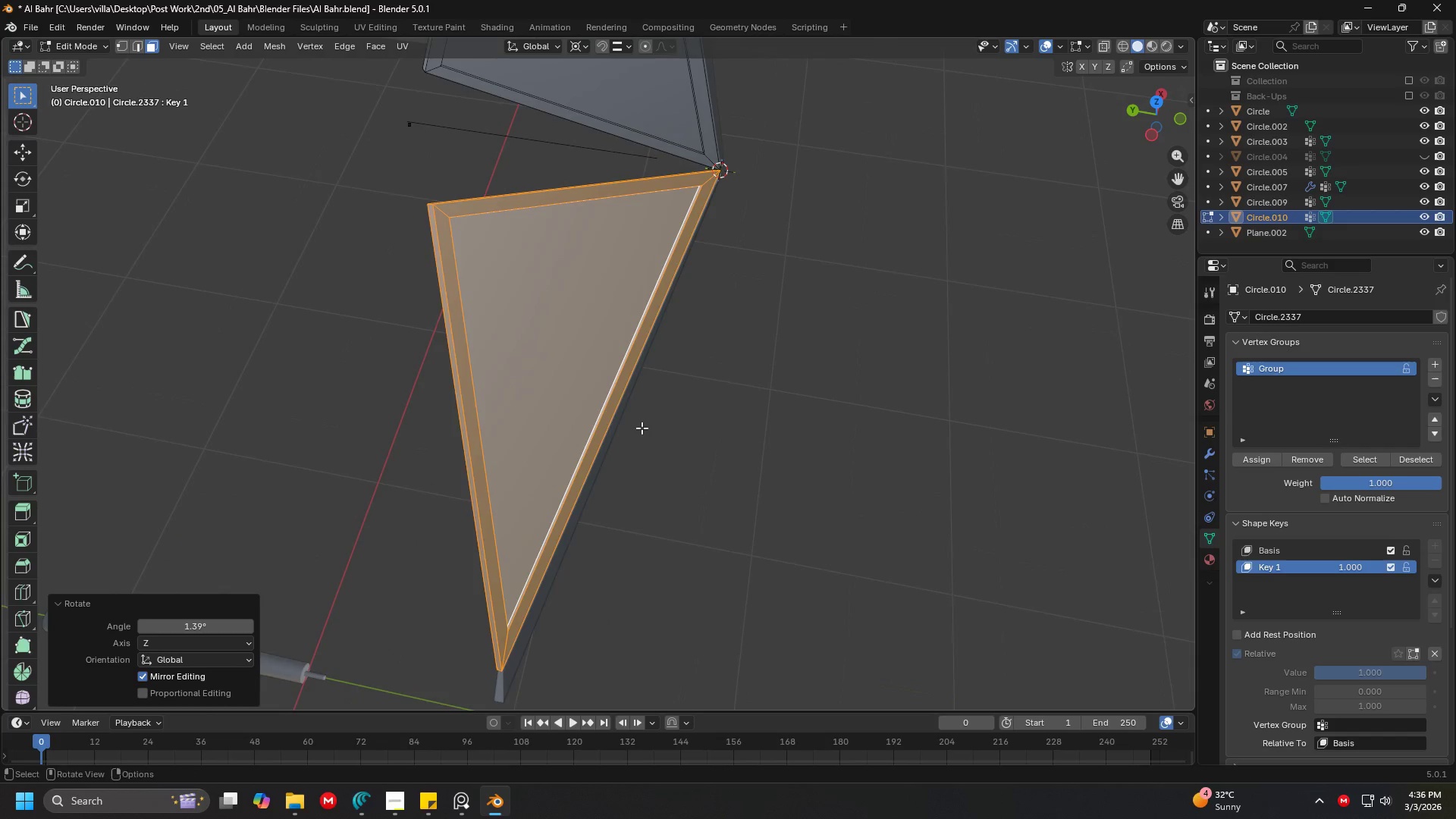 
key(Shift+ShiftLeft)
 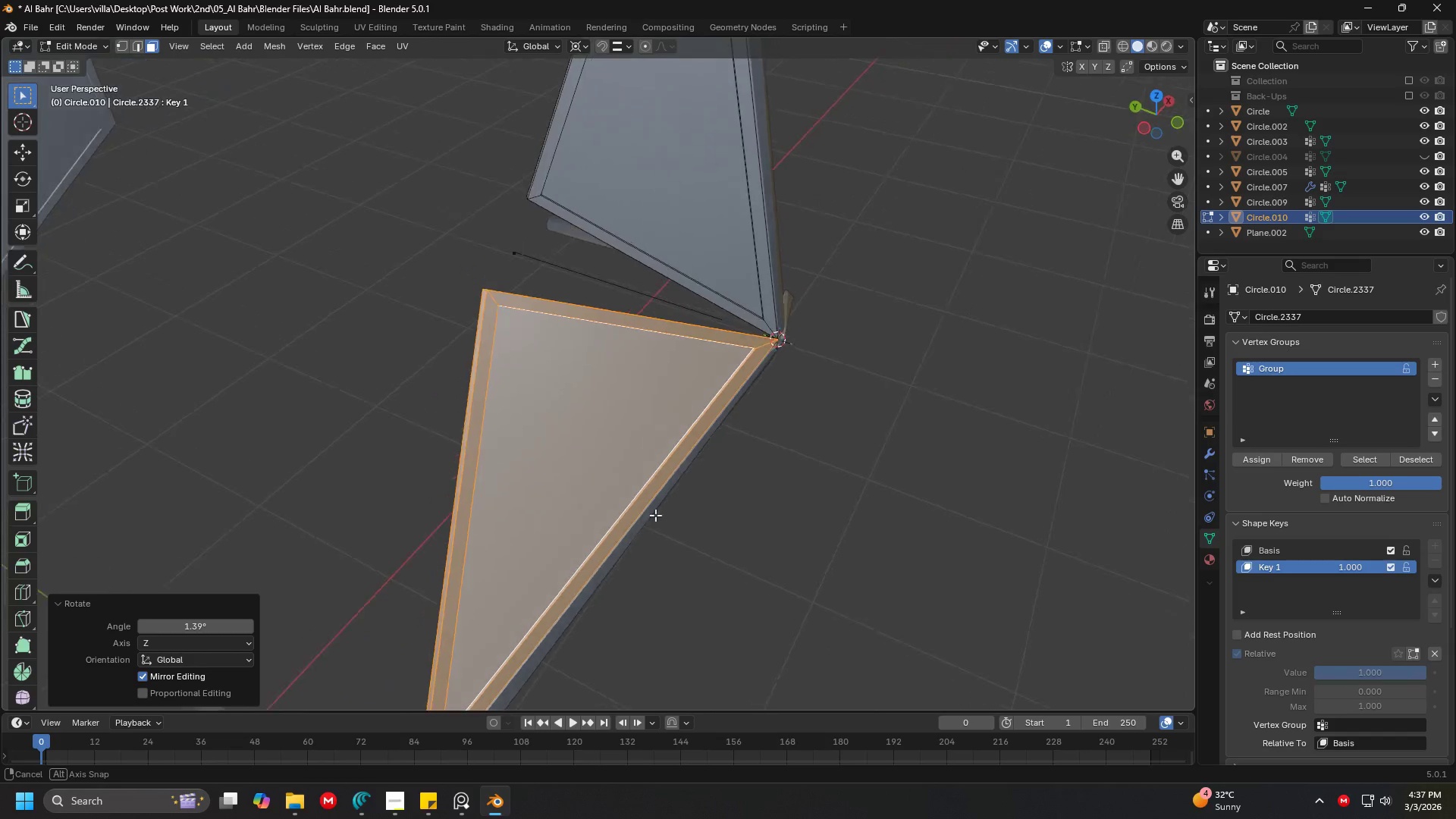 
hold_key(key=ShiftLeft, duration=0.36)
 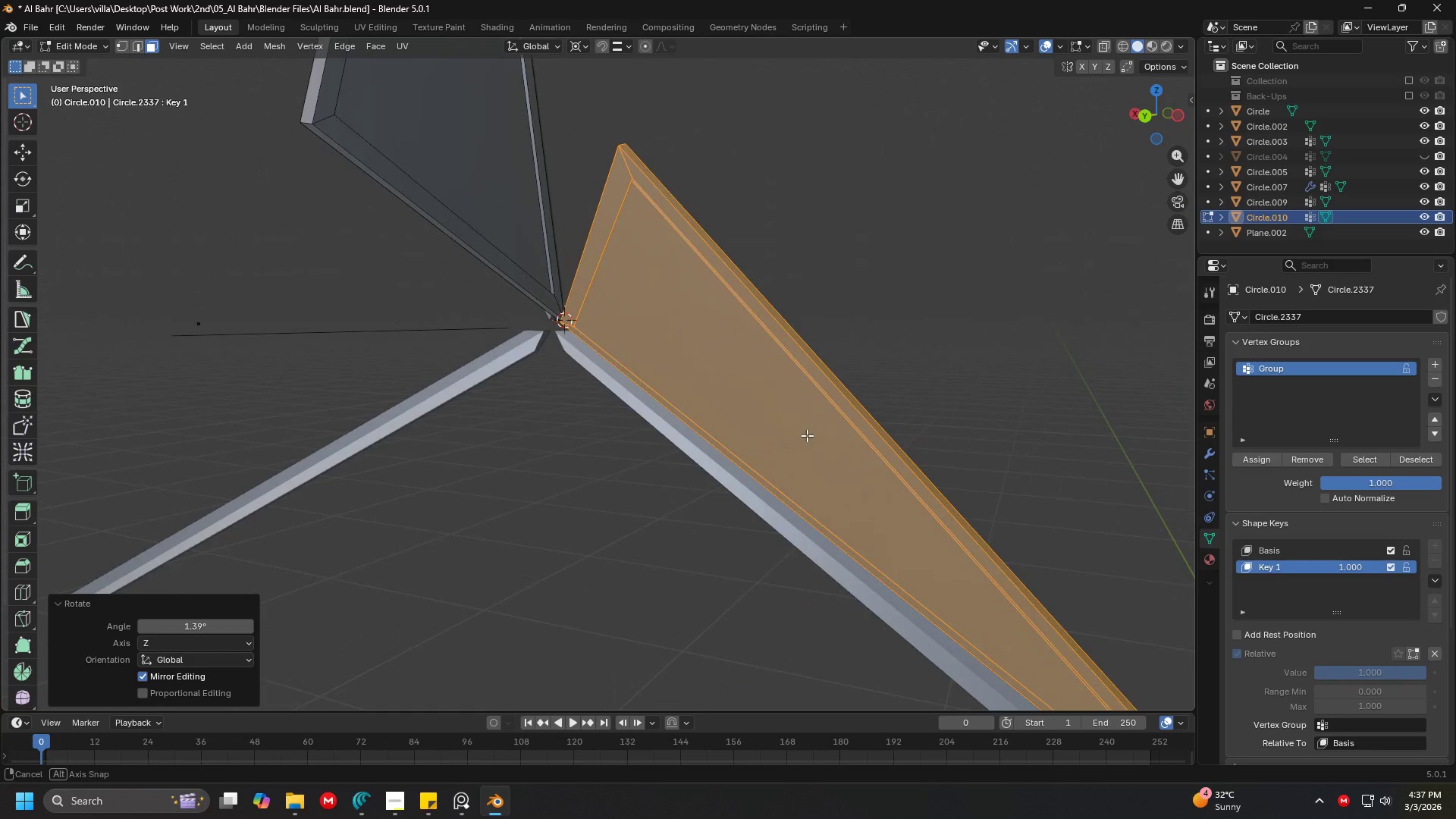 
scroll: coordinate [685, 498], scroll_direction: up, amount: 3.0
 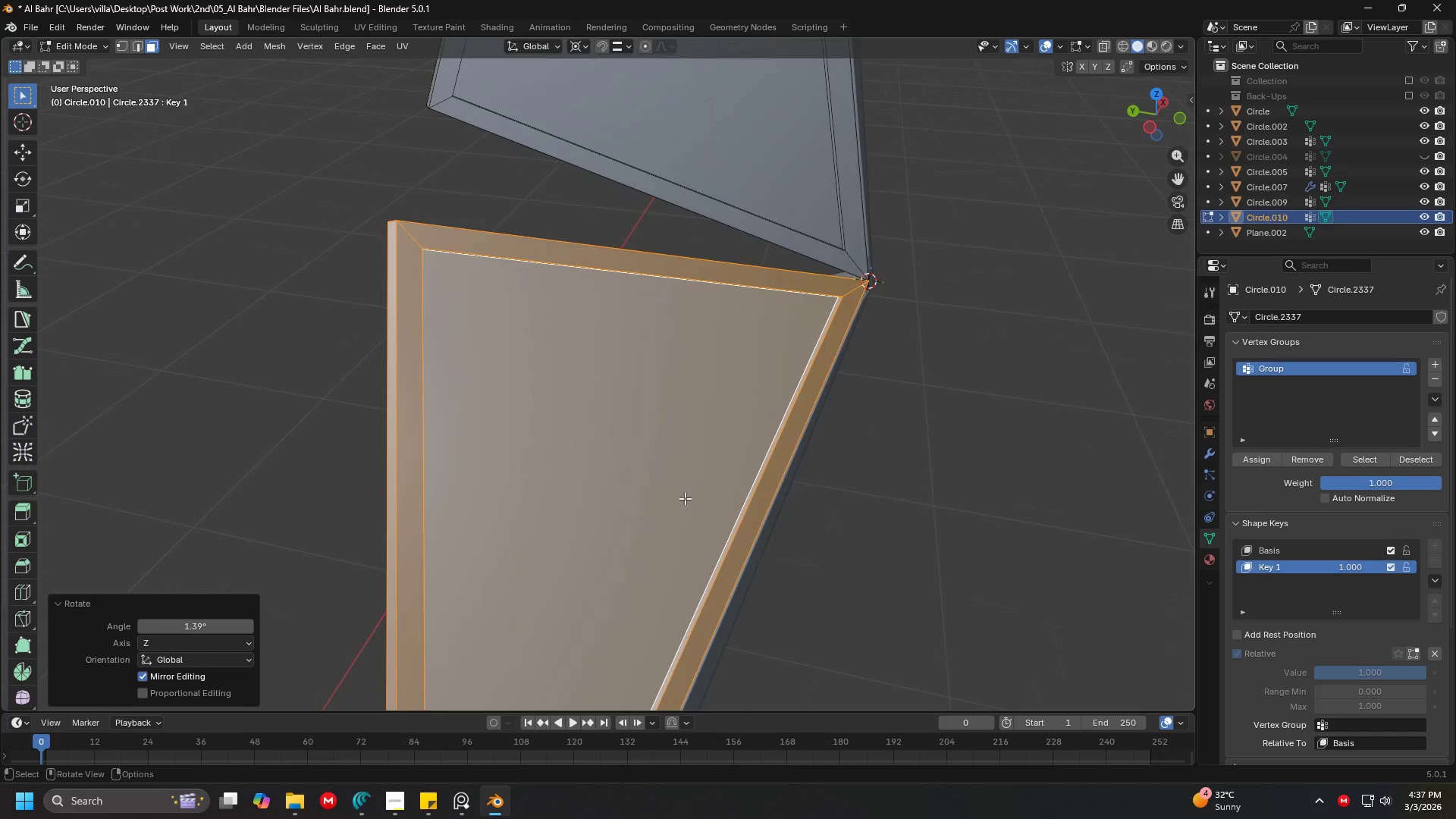 
wait(9.11)
 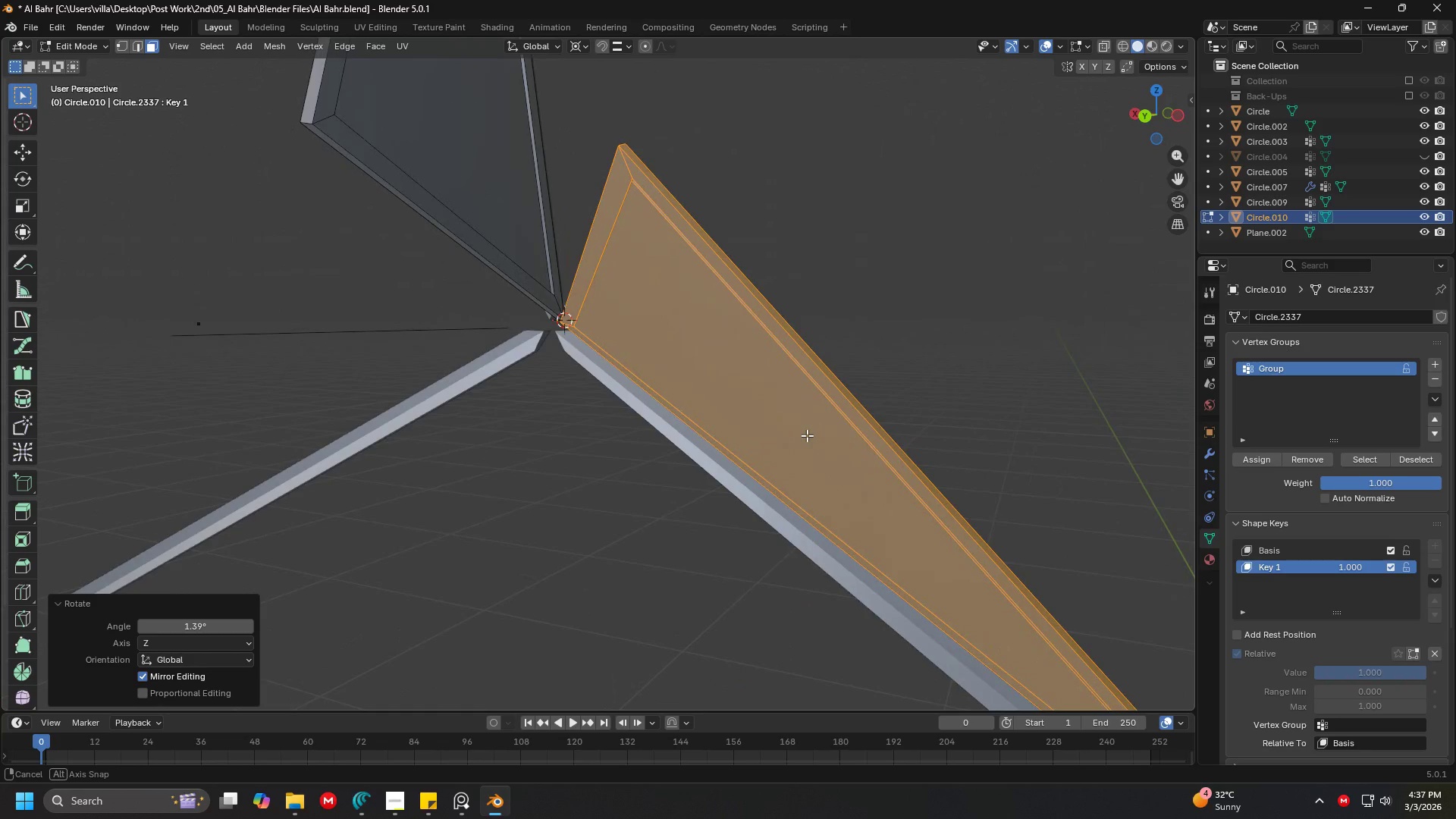 
hold_key(key=ShiftLeft, duration=0.59)
 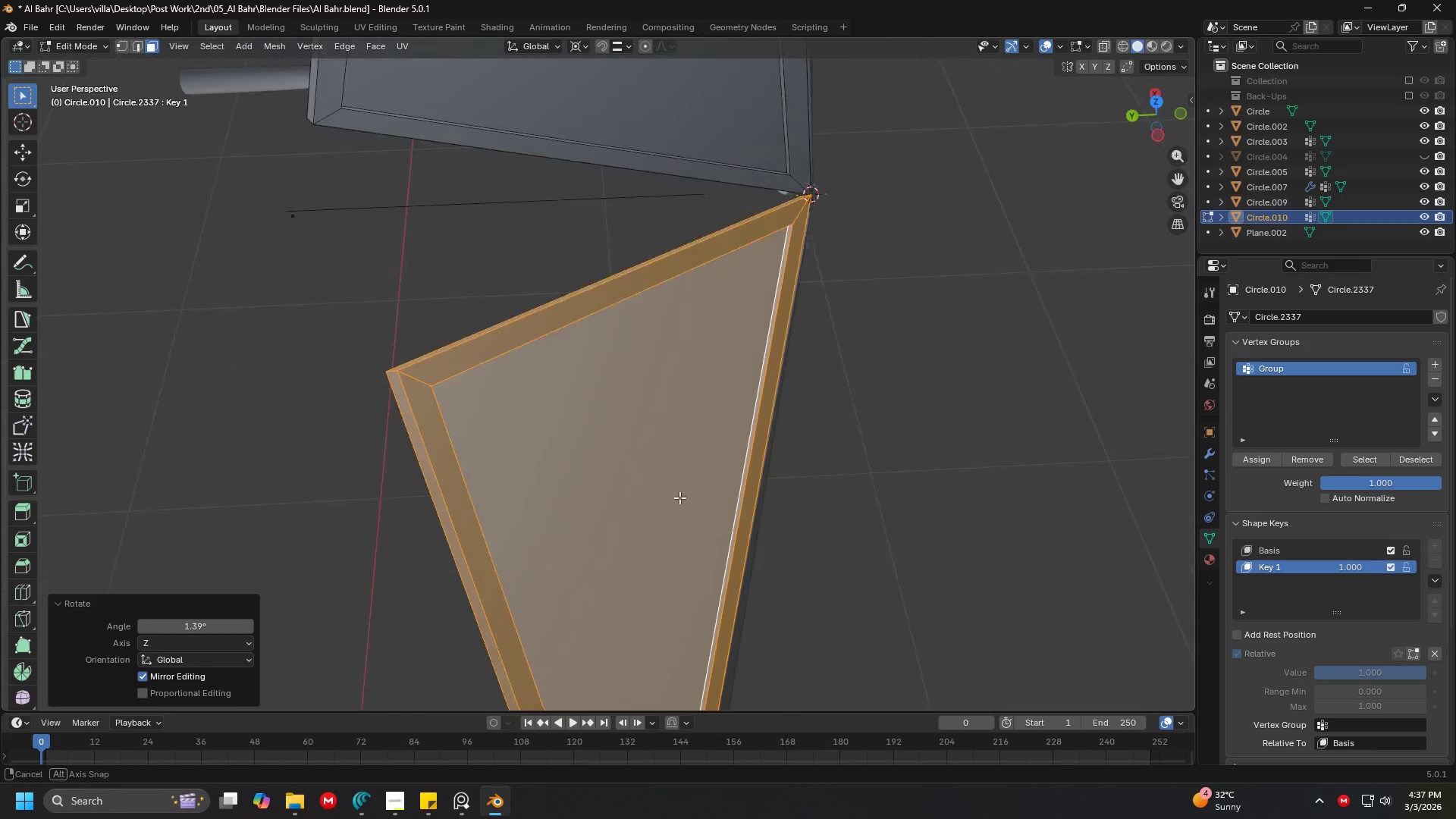 
hold_key(key=ShiftLeft, duration=0.31)
scroll: coordinate [656, 466], scroll_direction: down, amount: 1.0
 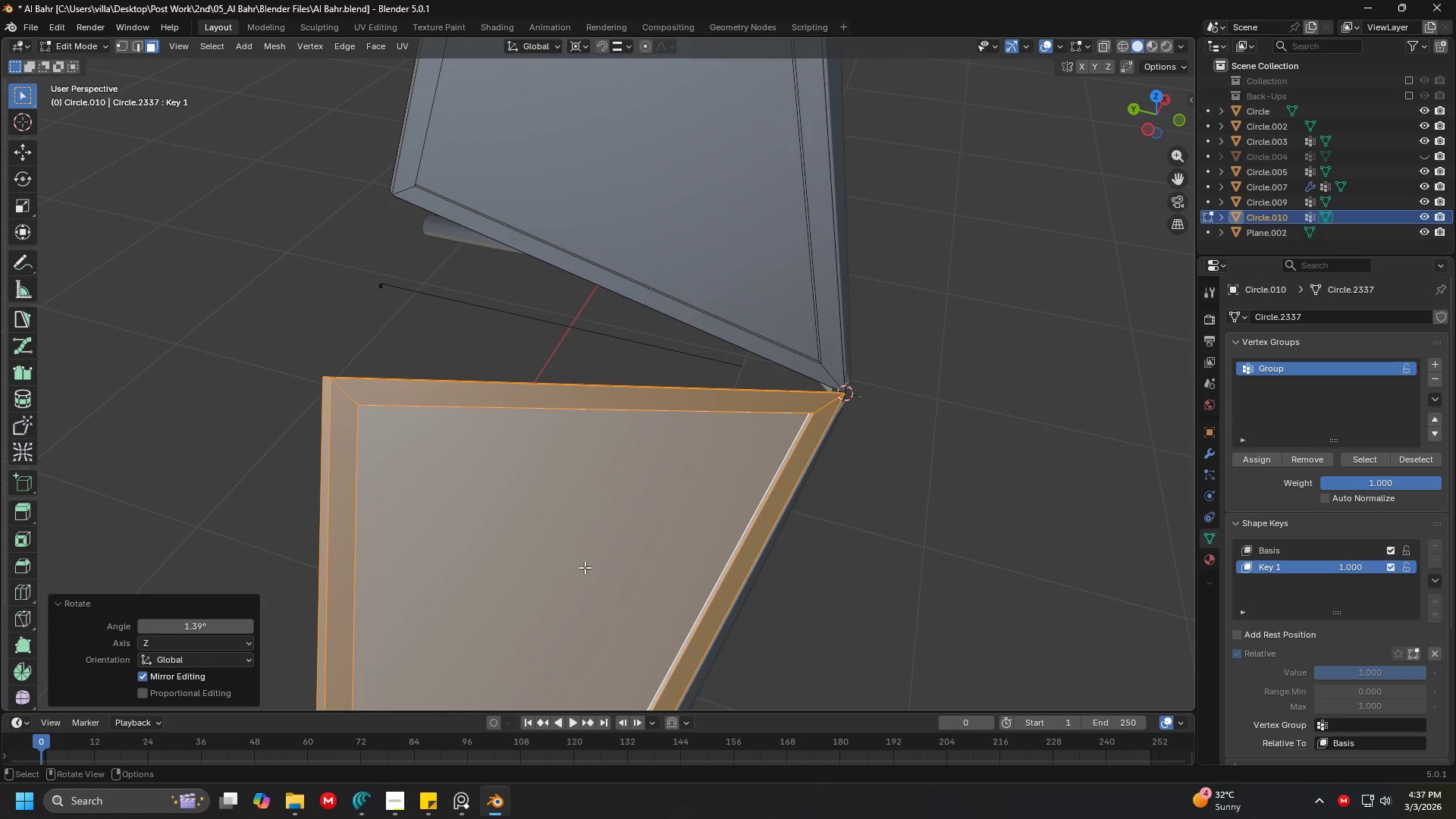 
hold_key(key=ShiftLeft, duration=0.38)
 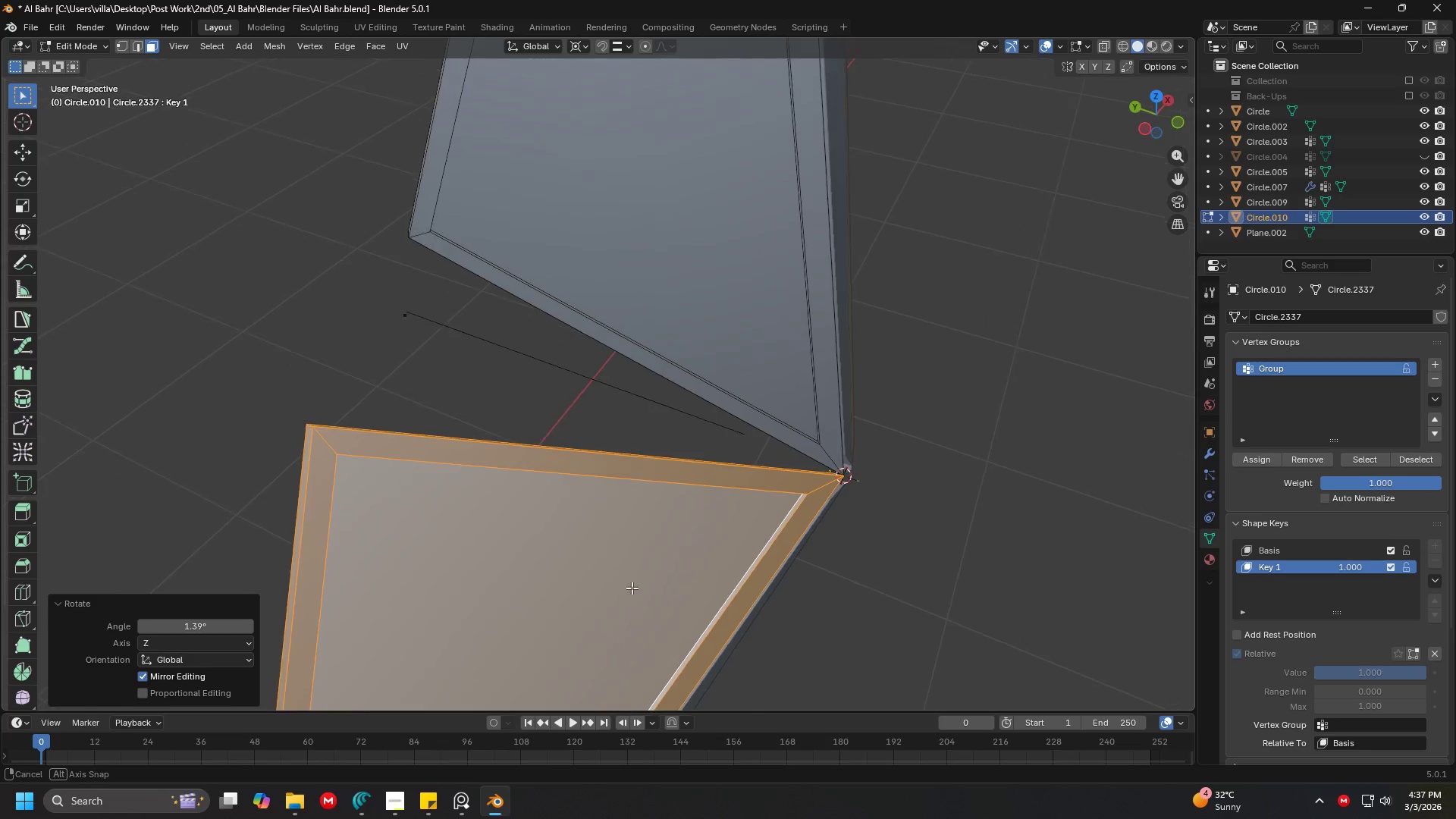 
hold_key(key=ShiftLeft, duration=0.33)
 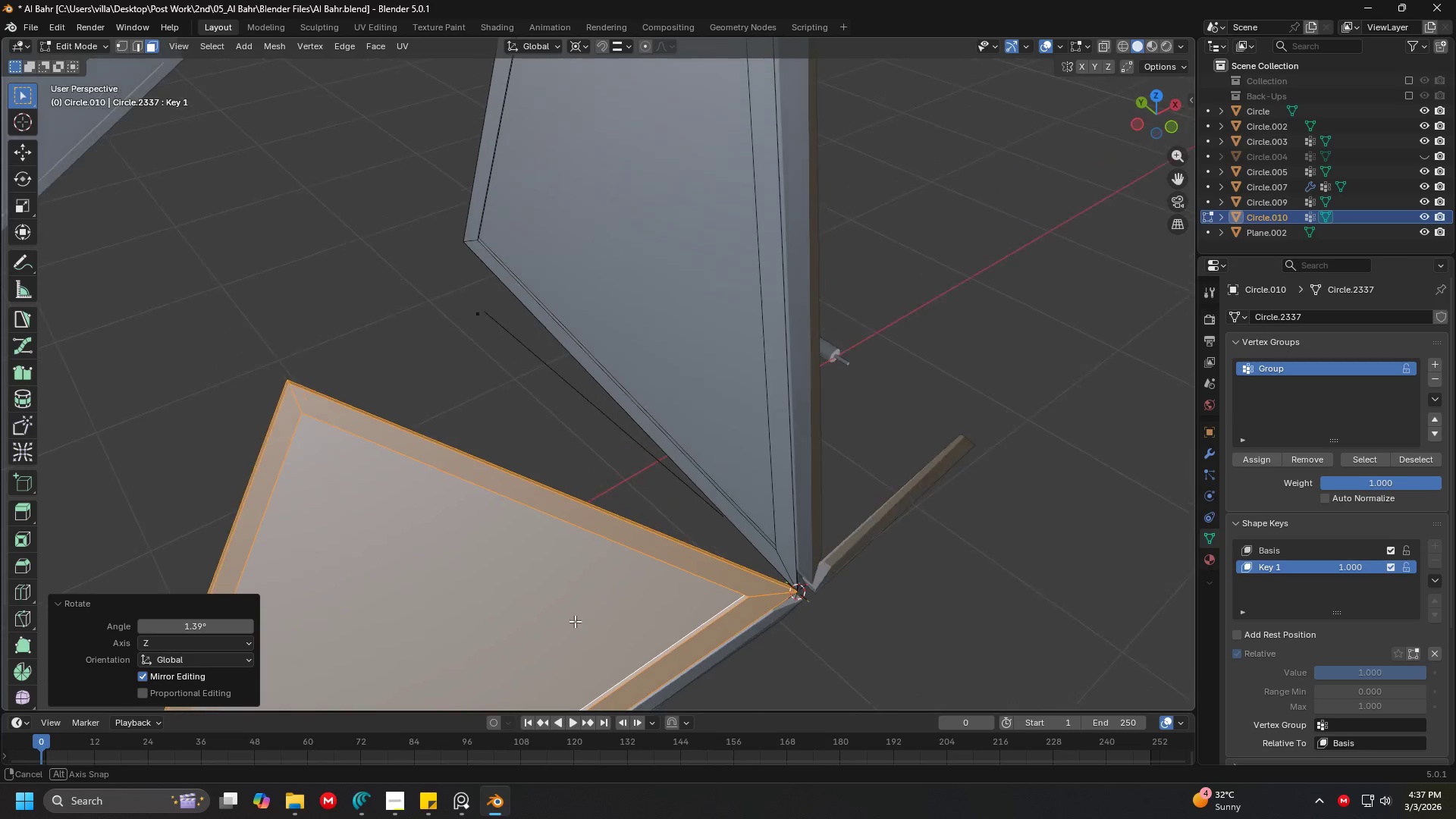 
key(Shift+ShiftLeft)
 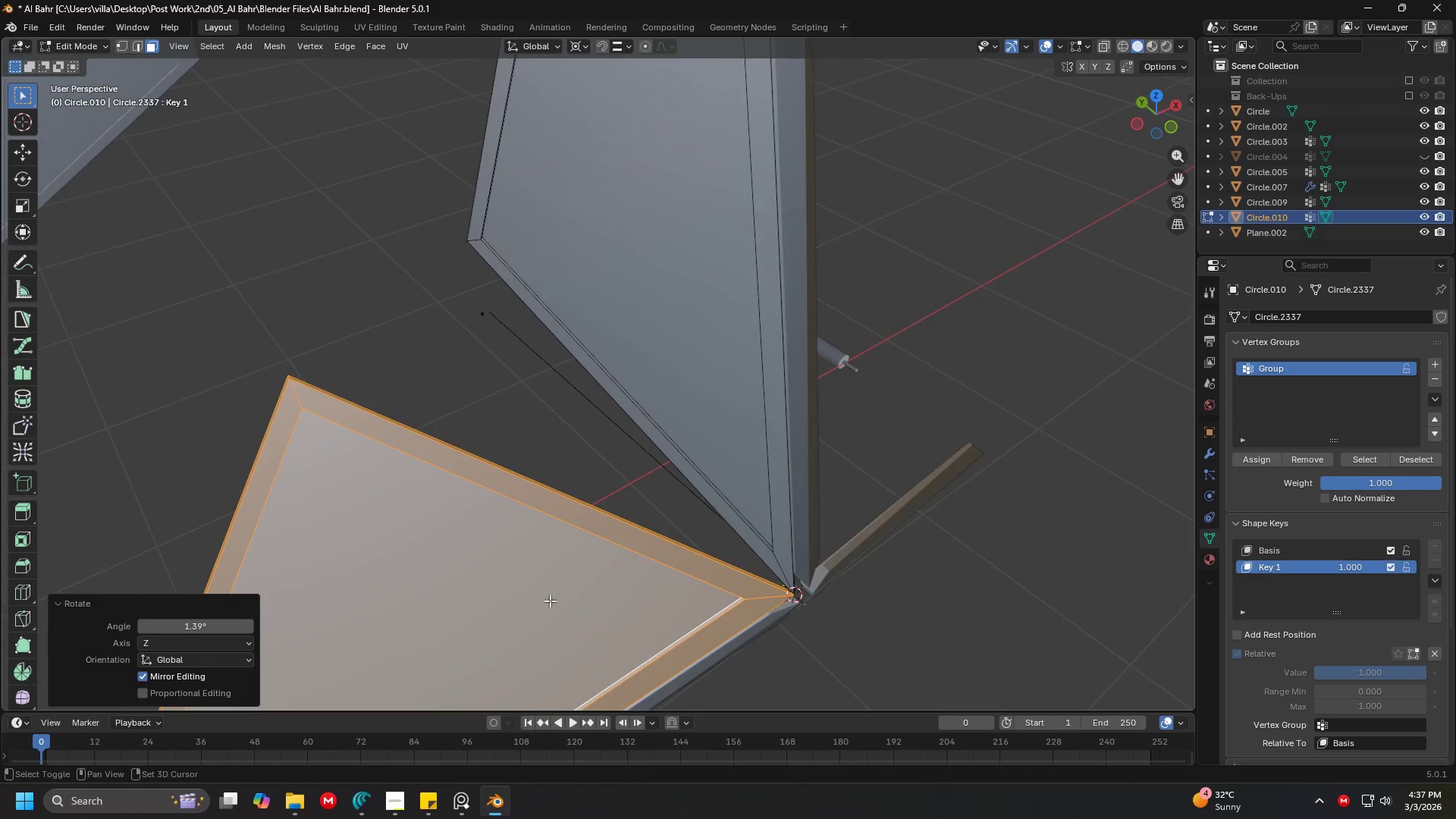 
scroll: coordinate [581, 539], scroll_direction: down, amount: 3.0
 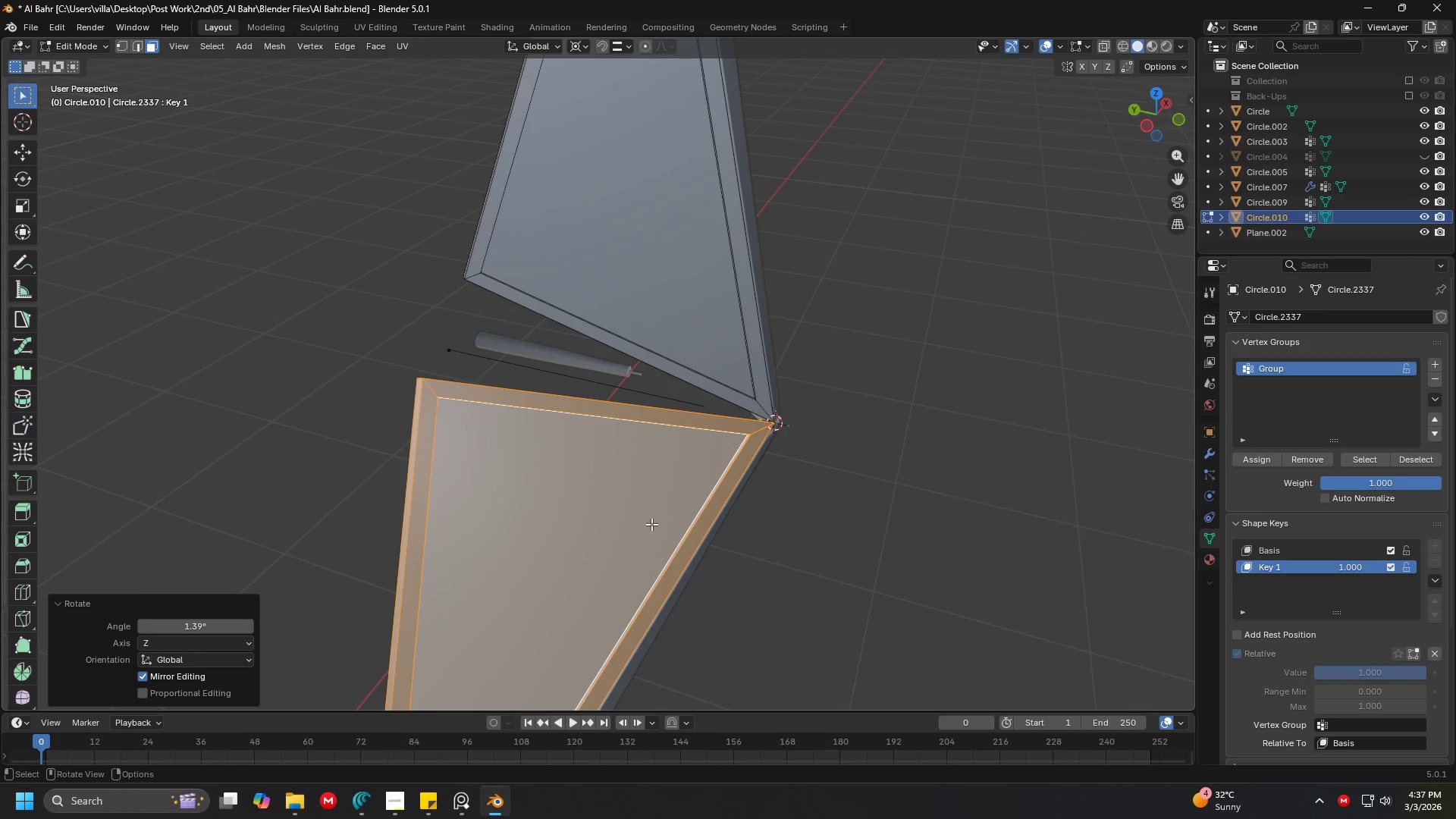 
hold_key(key=ShiftLeft, duration=0.39)
 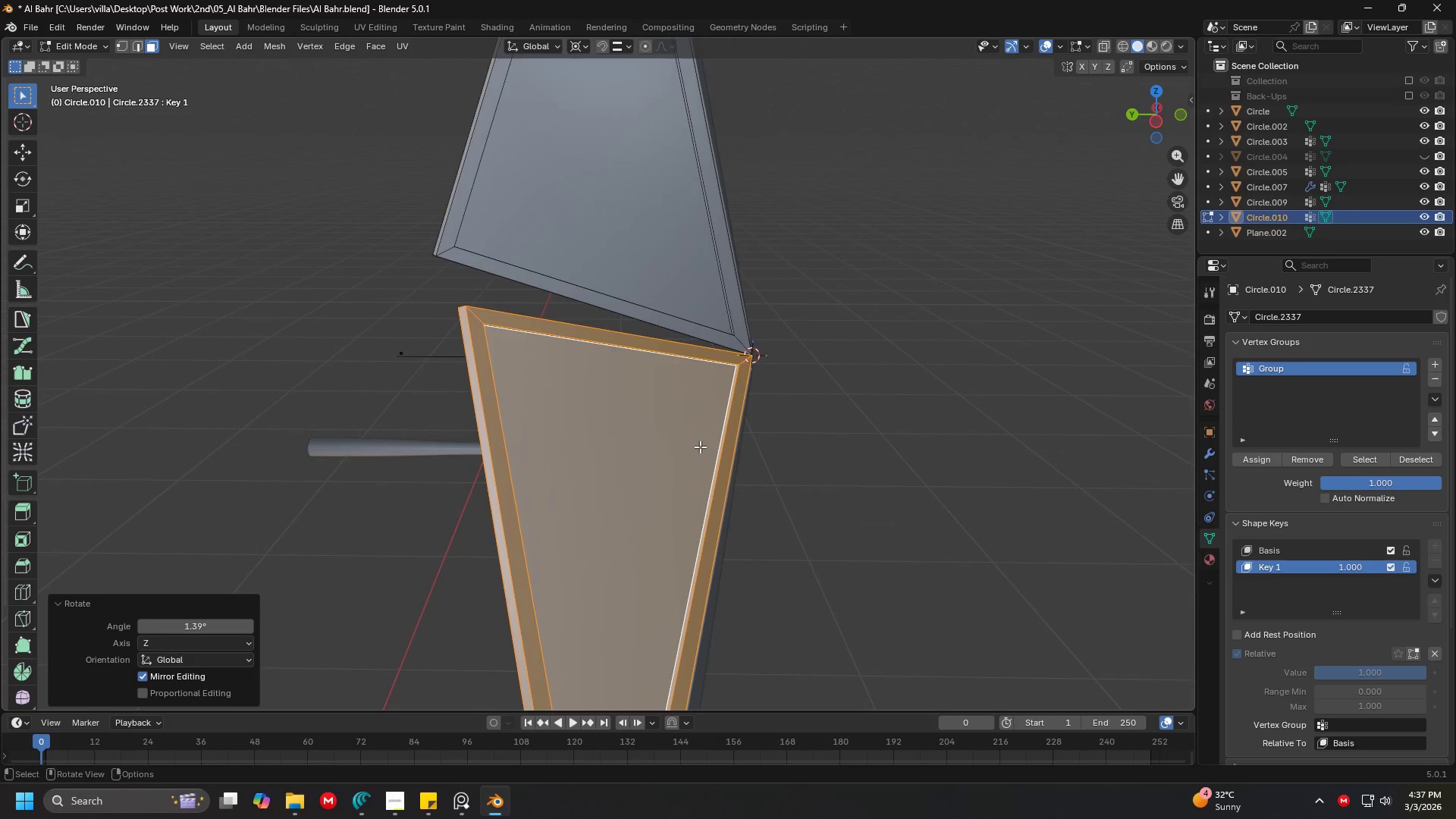 
key(Shift+ShiftLeft)
 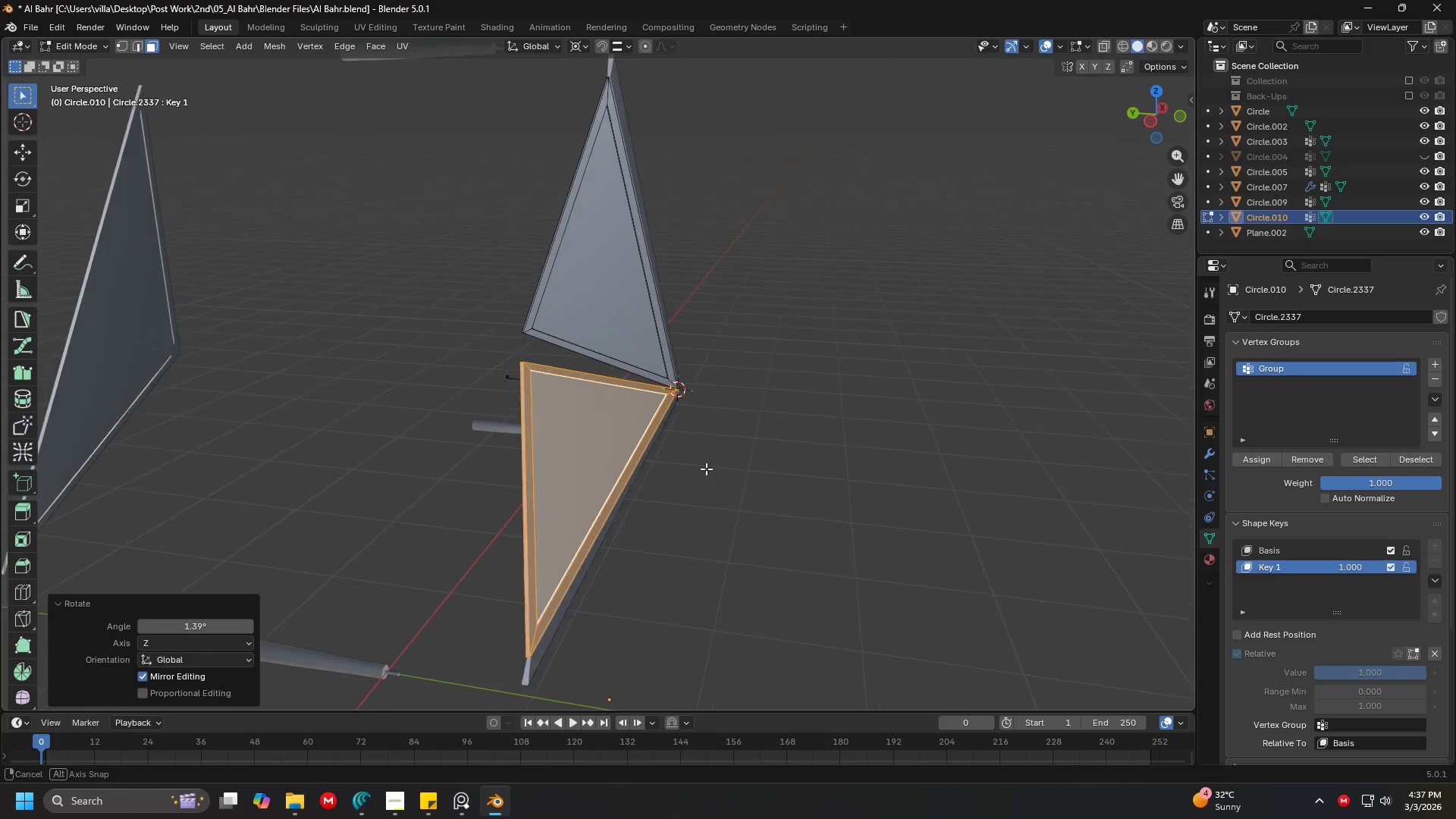 
scroll: coordinate [732, 459], scroll_direction: down, amount: 4.0
 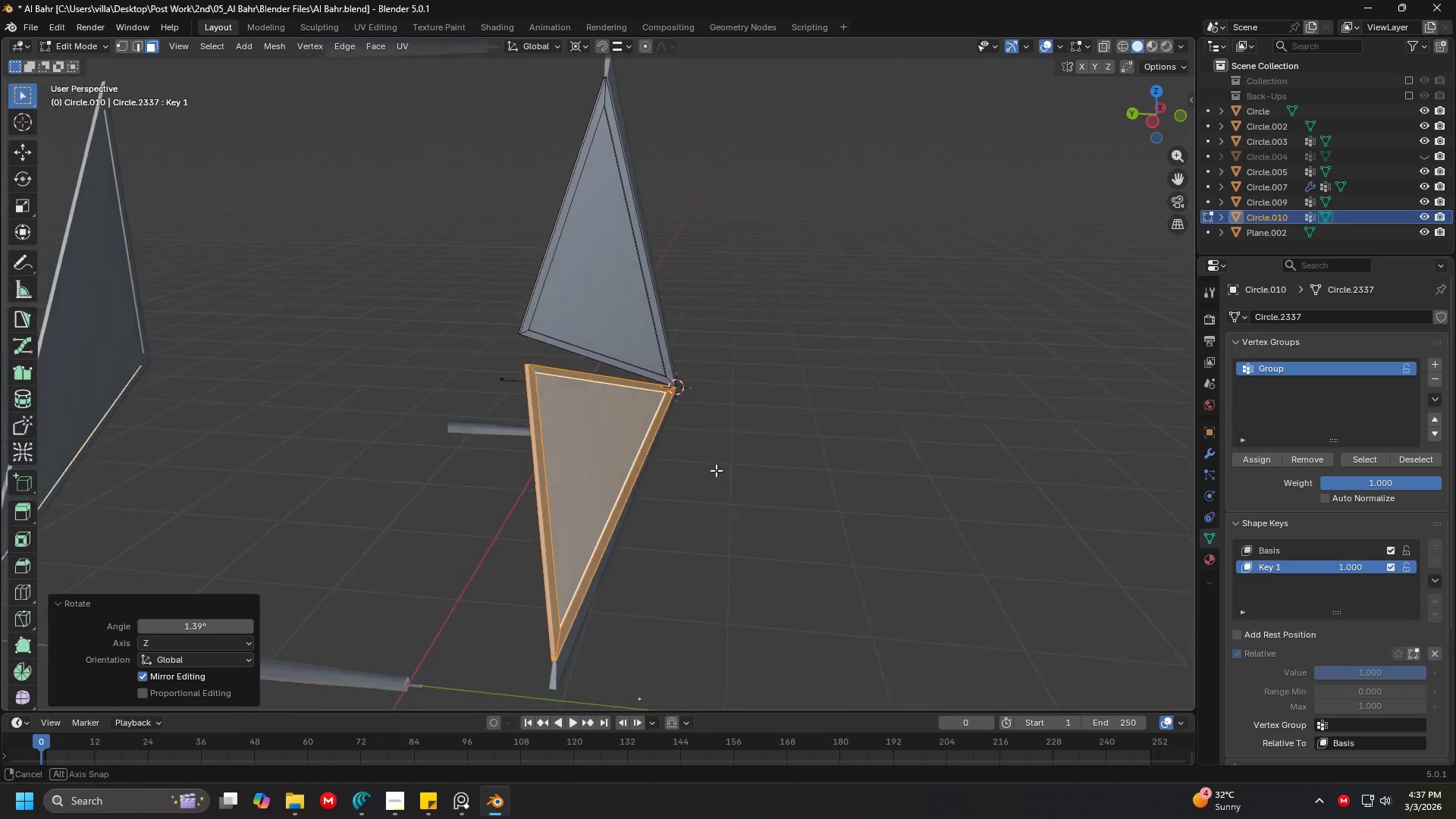 
key(Shift+ShiftLeft)
 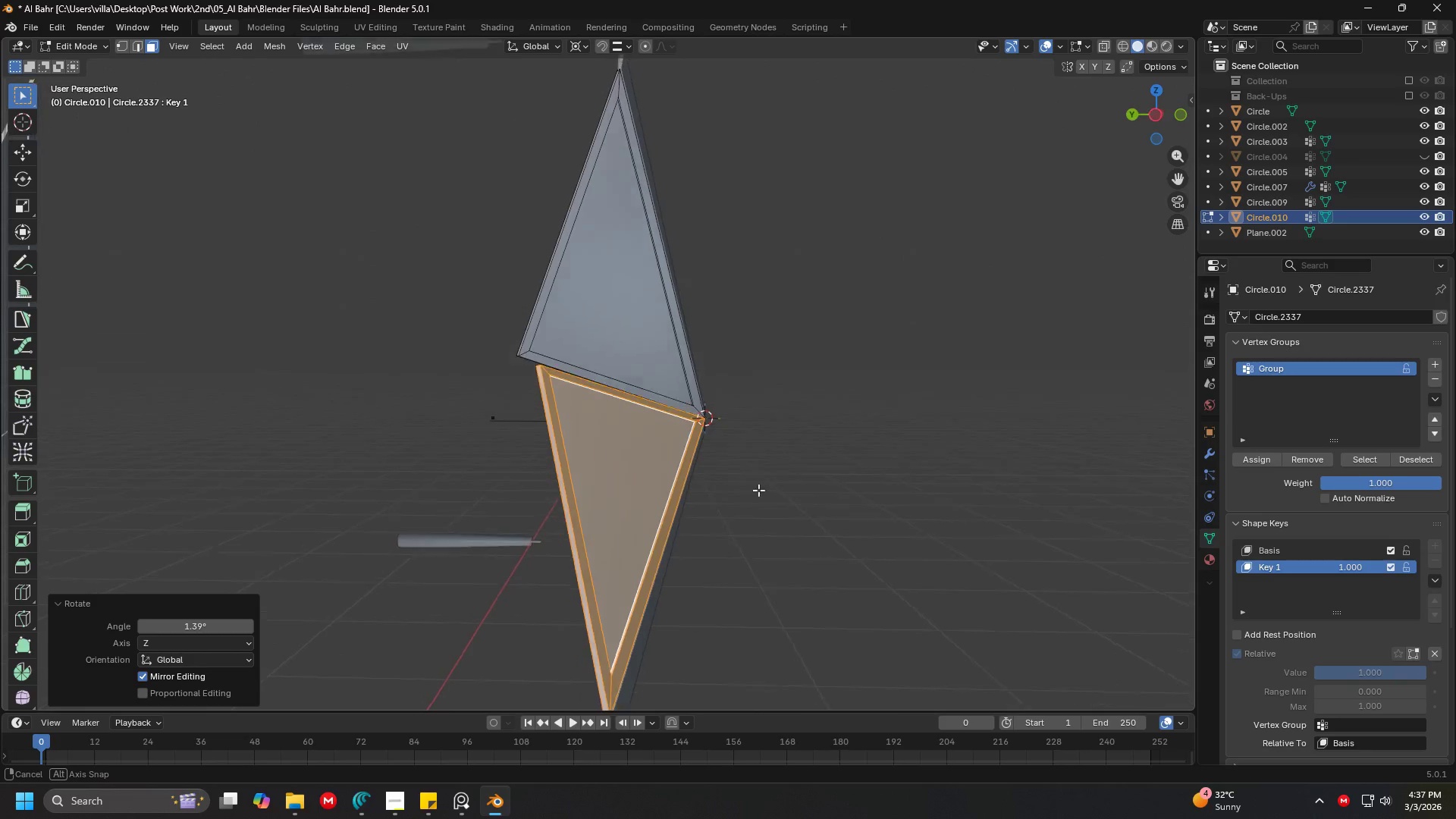 
scroll: coordinate [701, 467], scroll_direction: up, amount: 1.0
 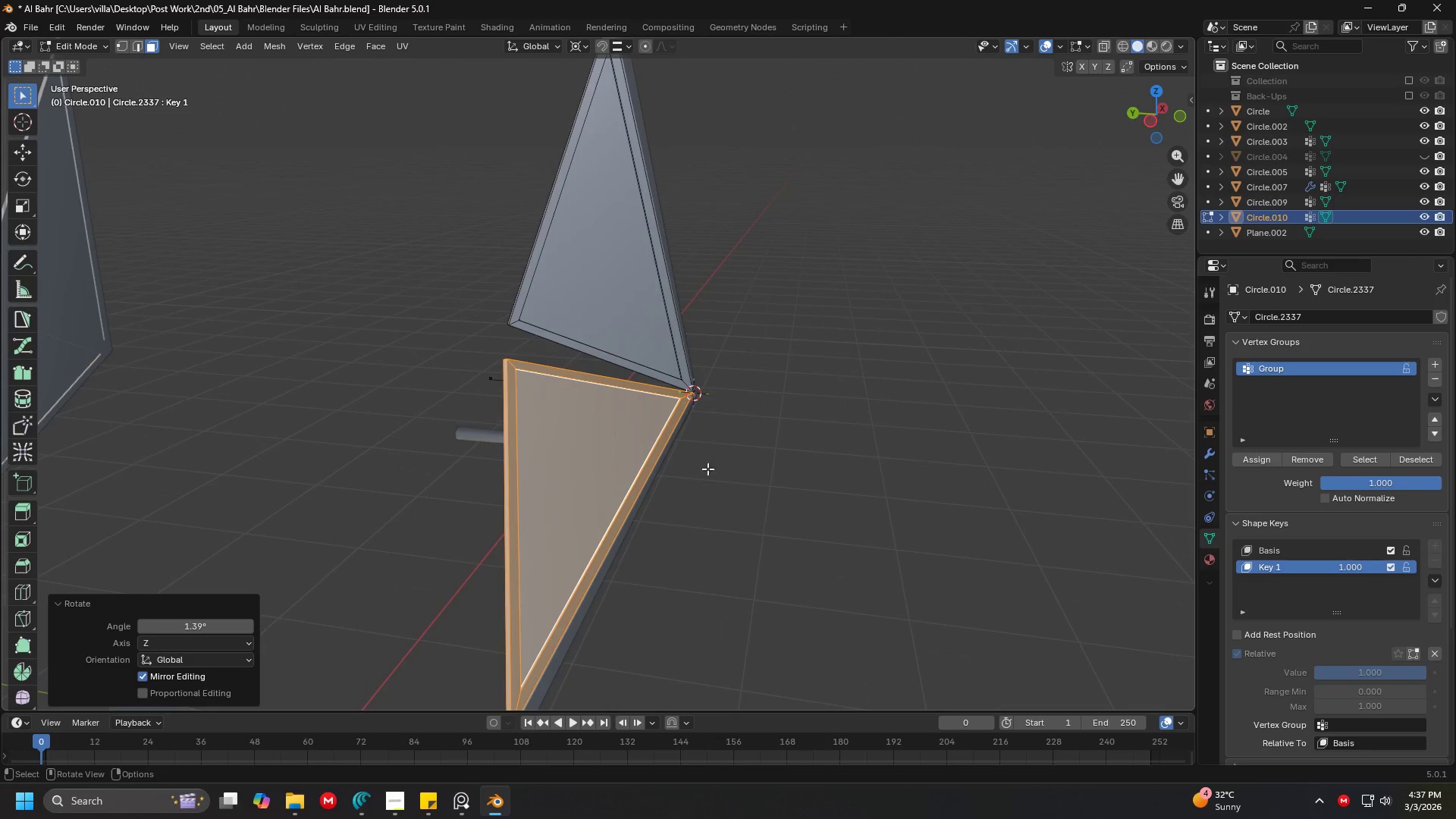 
key(Shift+ShiftLeft)
 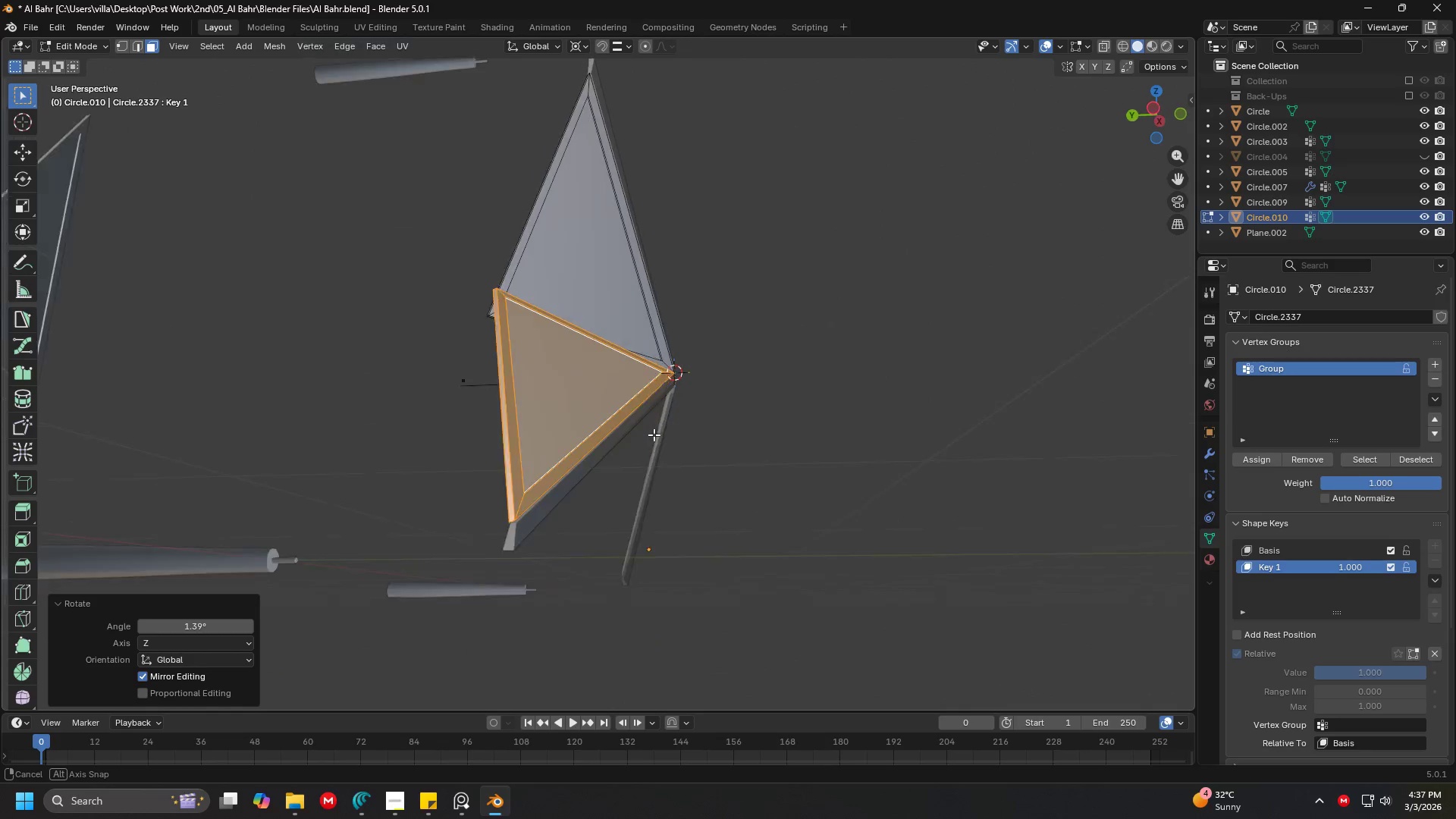 
scroll: coordinate [648, 432], scroll_direction: up, amount: 2.0
 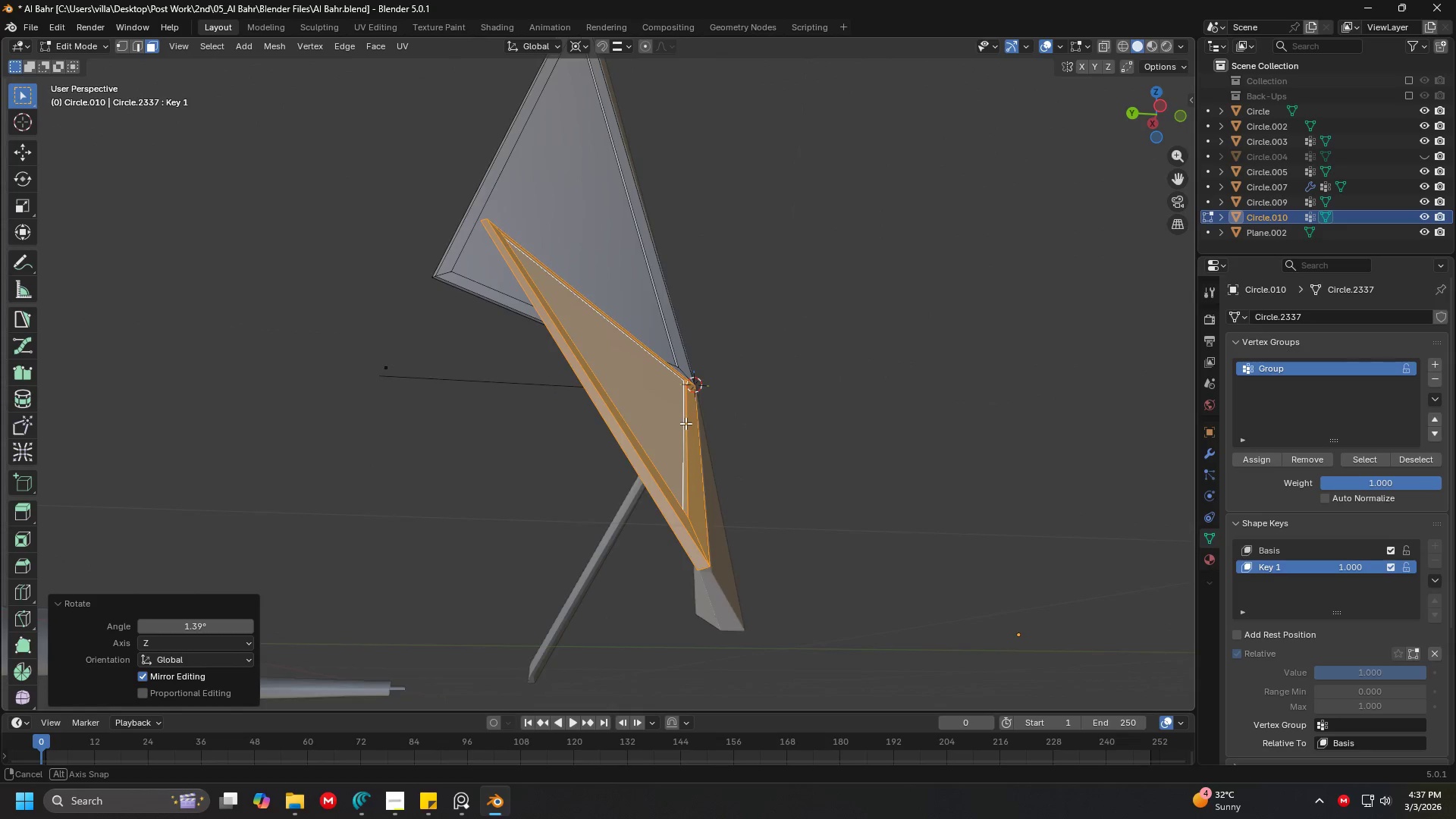 
key(Shift+ShiftLeft)
 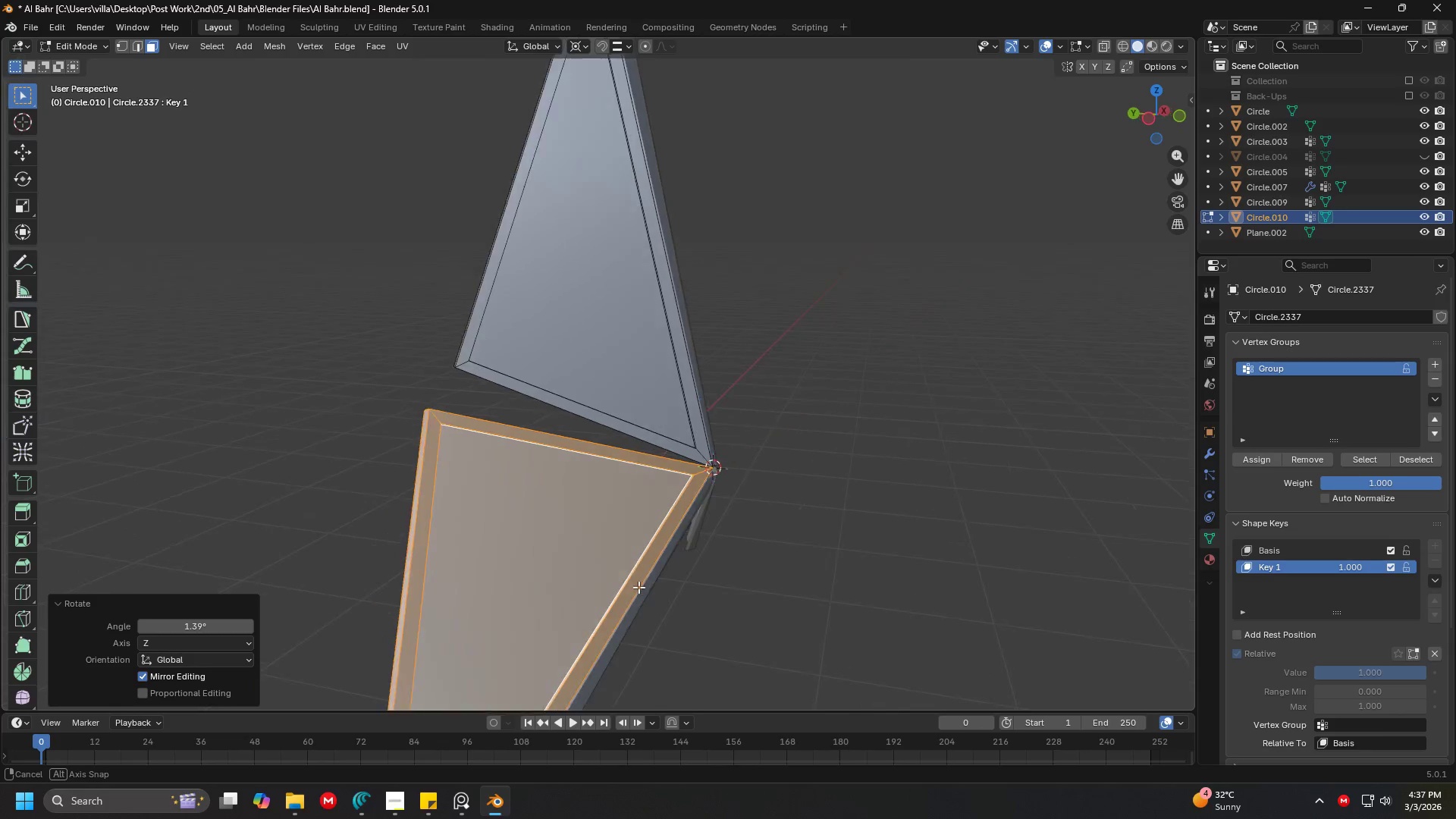 
key(Shift+ShiftLeft)
 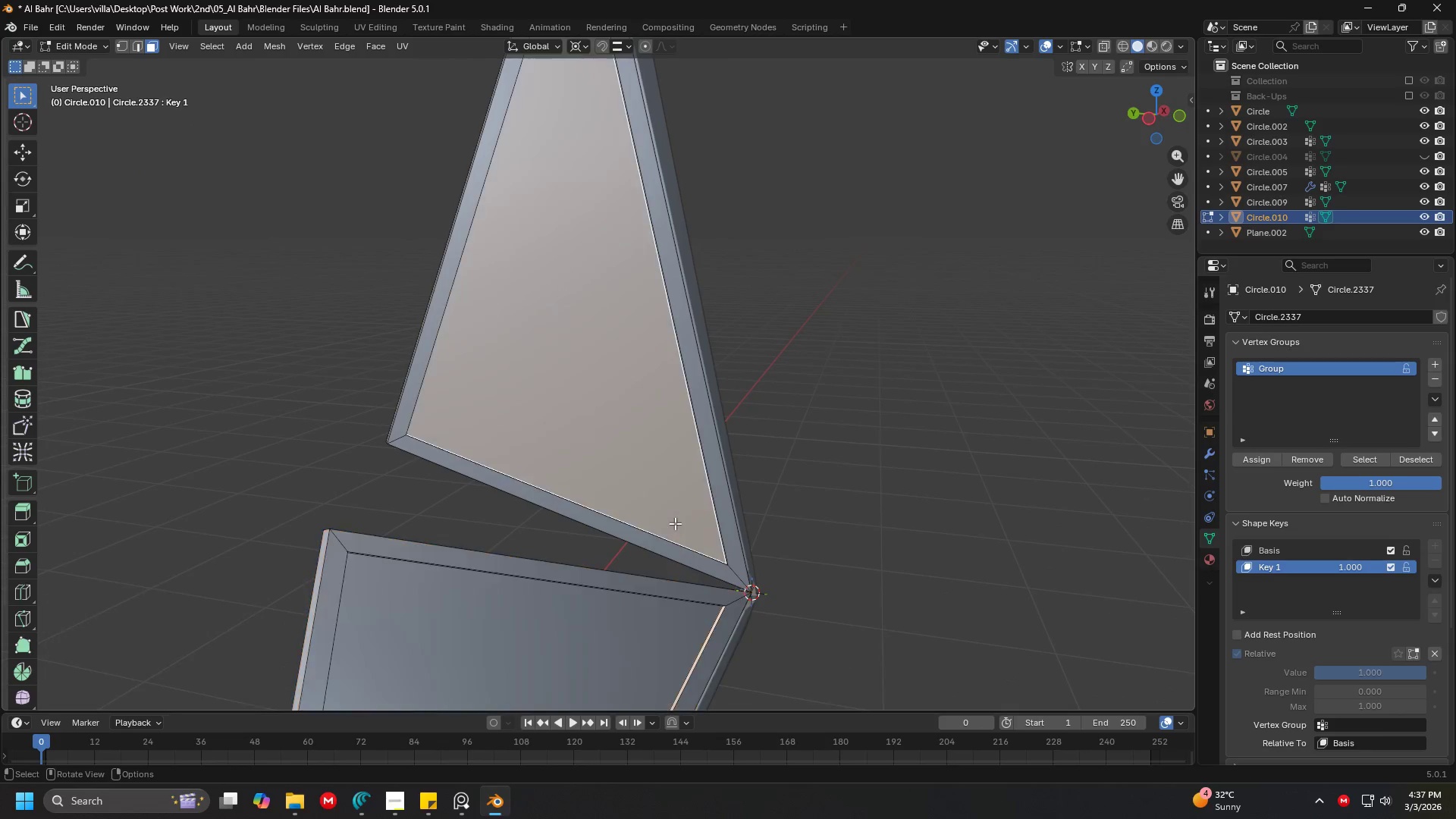 
scroll: coordinate [639, 587], scroll_direction: up, amount: 2.0
 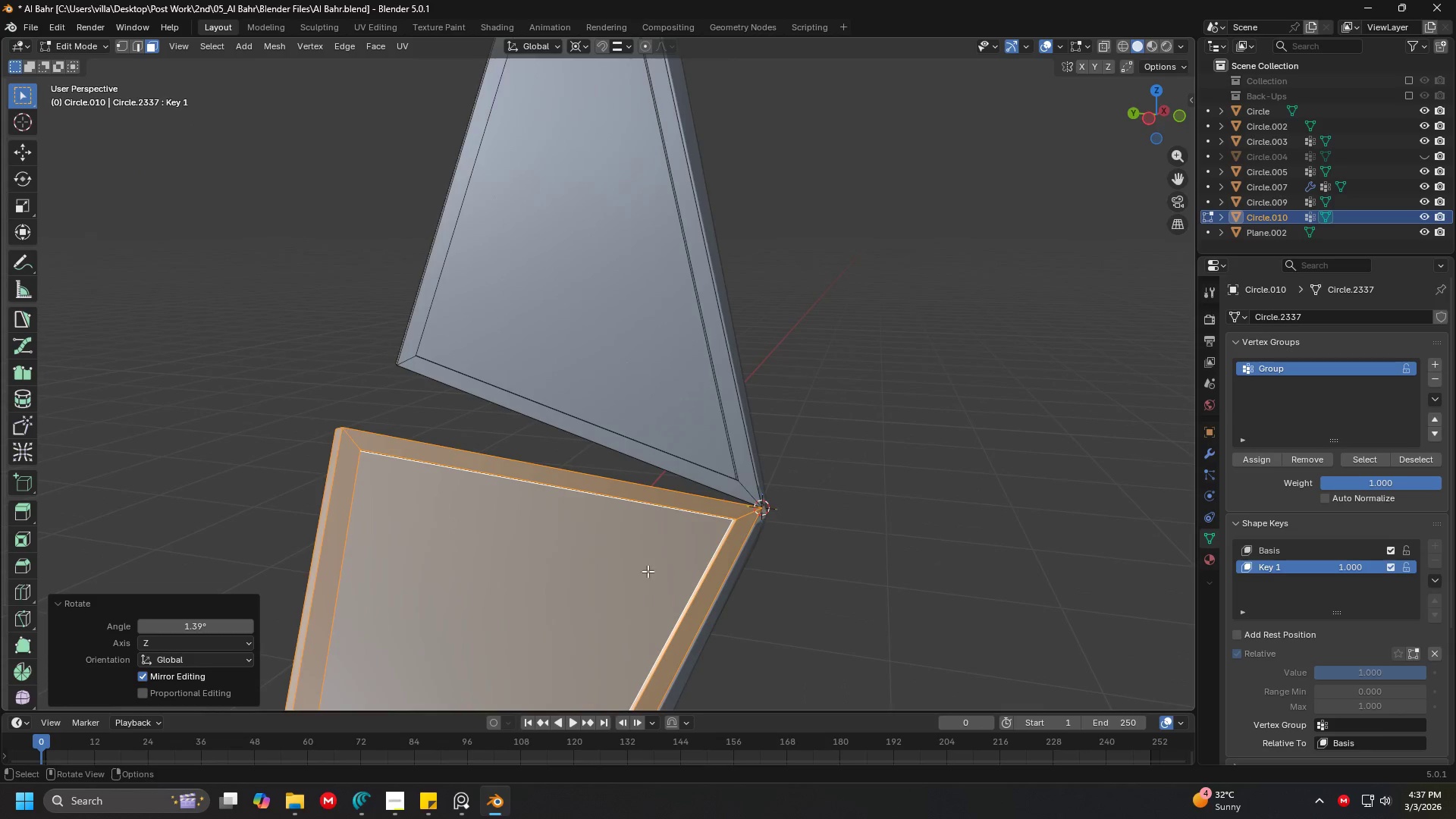 
key(Tab)
 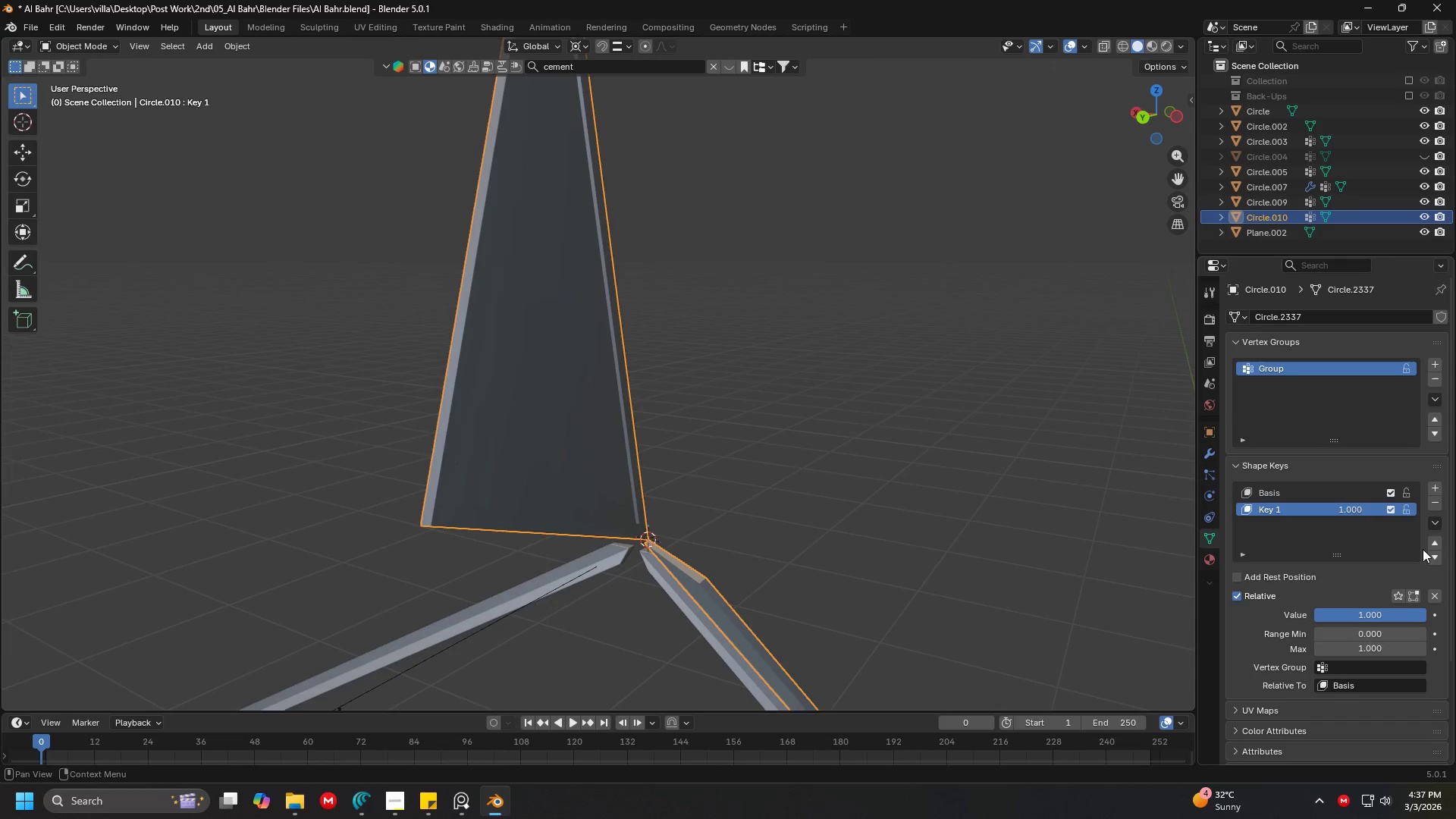 
left_click_drag(start_coordinate=[1367, 613], to_coordinate=[268, 174])
 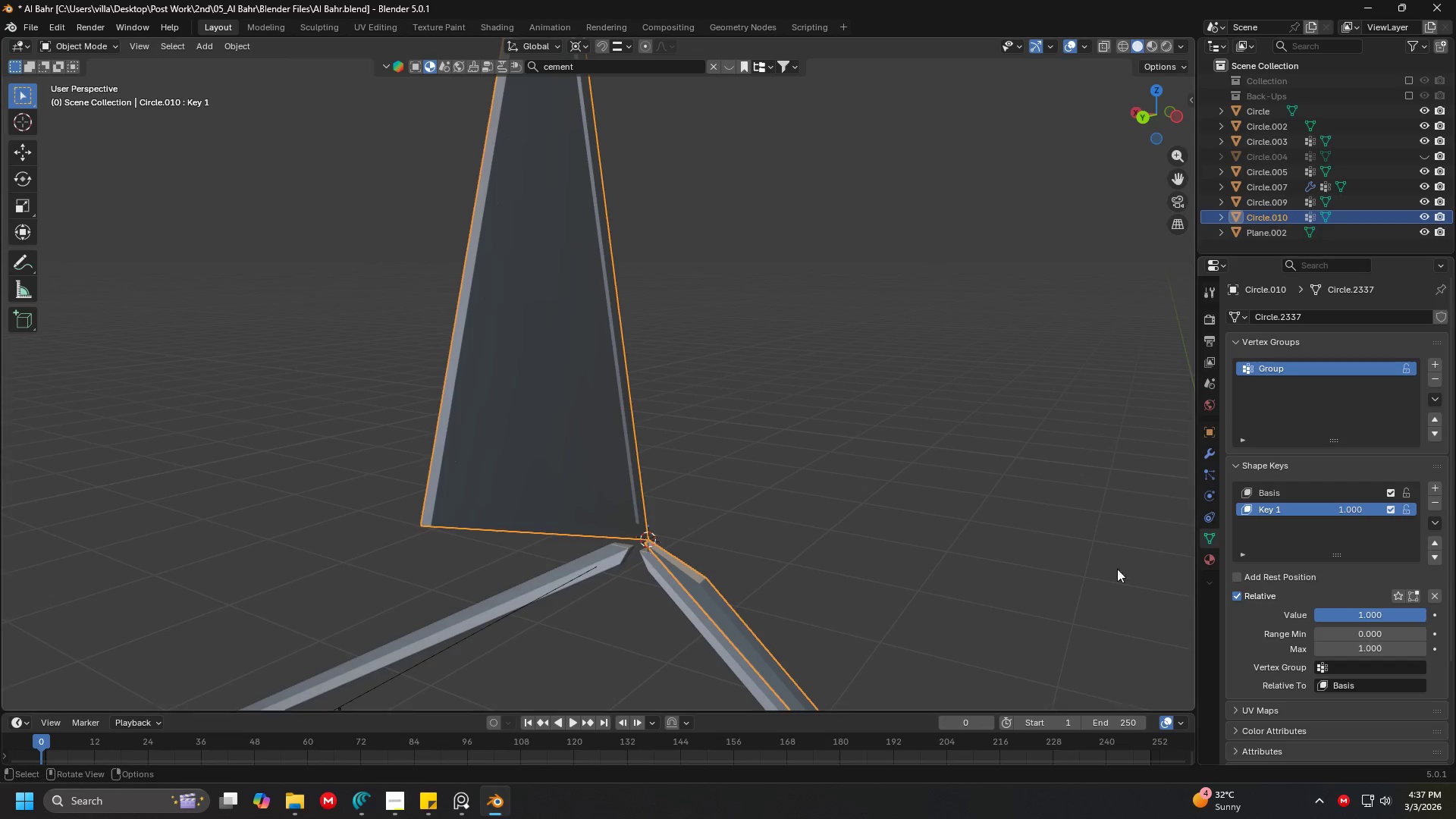 
scroll: coordinate [792, 541], scroll_direction: down, amount: 3.0
 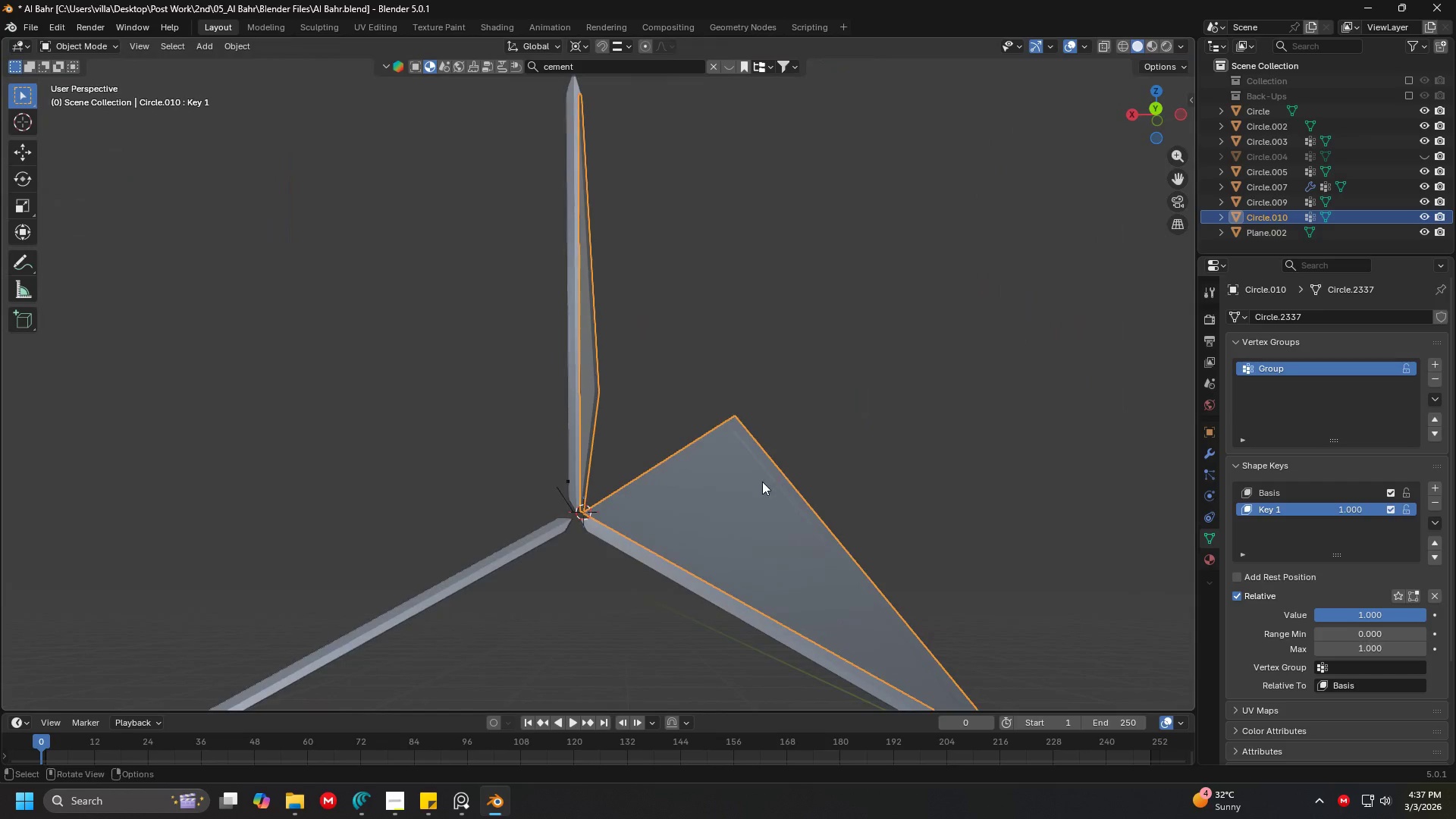 
wait(7.36)
 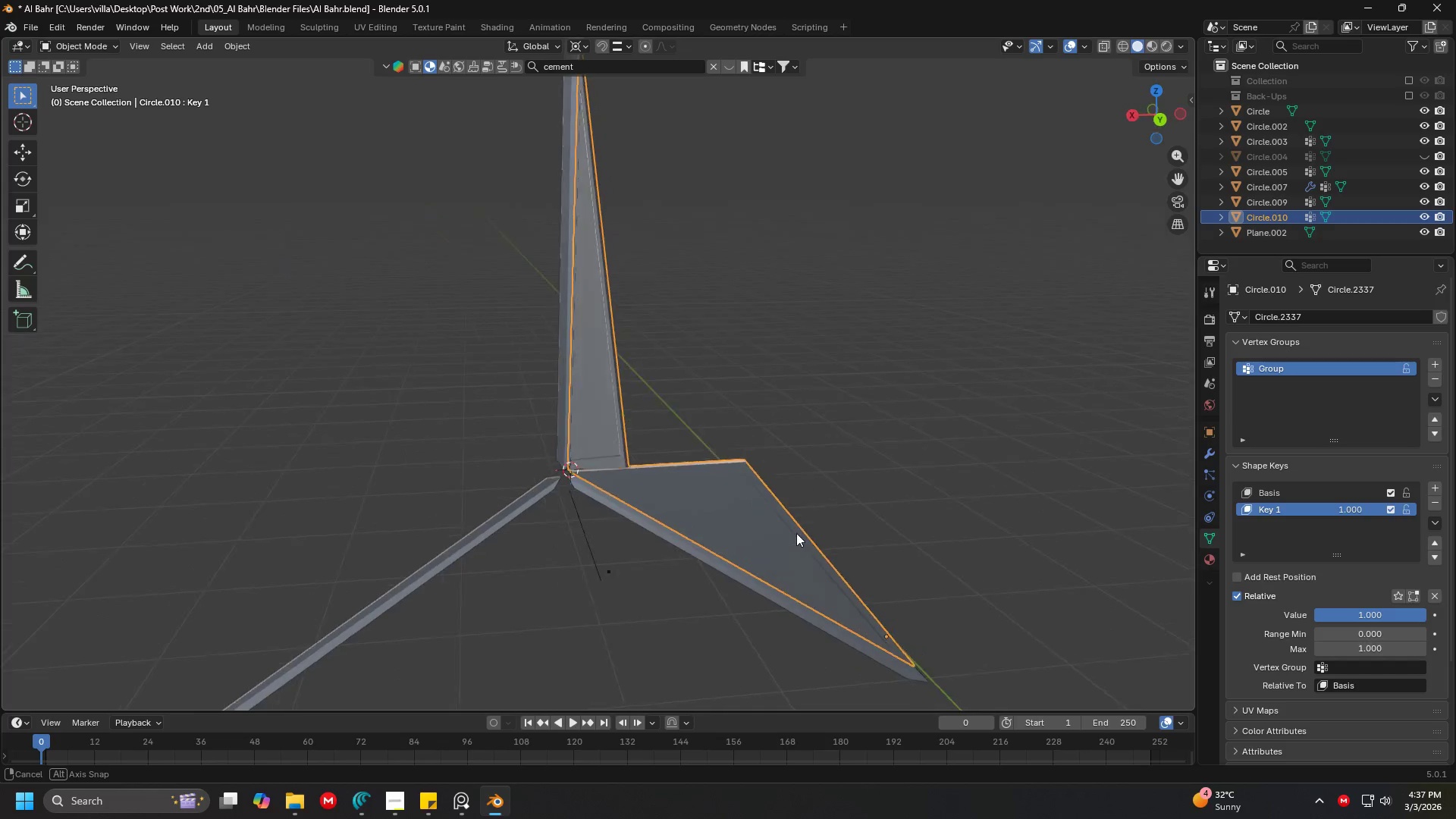 
left_click_drag(start_coordinate=[1358, 610], to_coordinate=[1069, 612])
 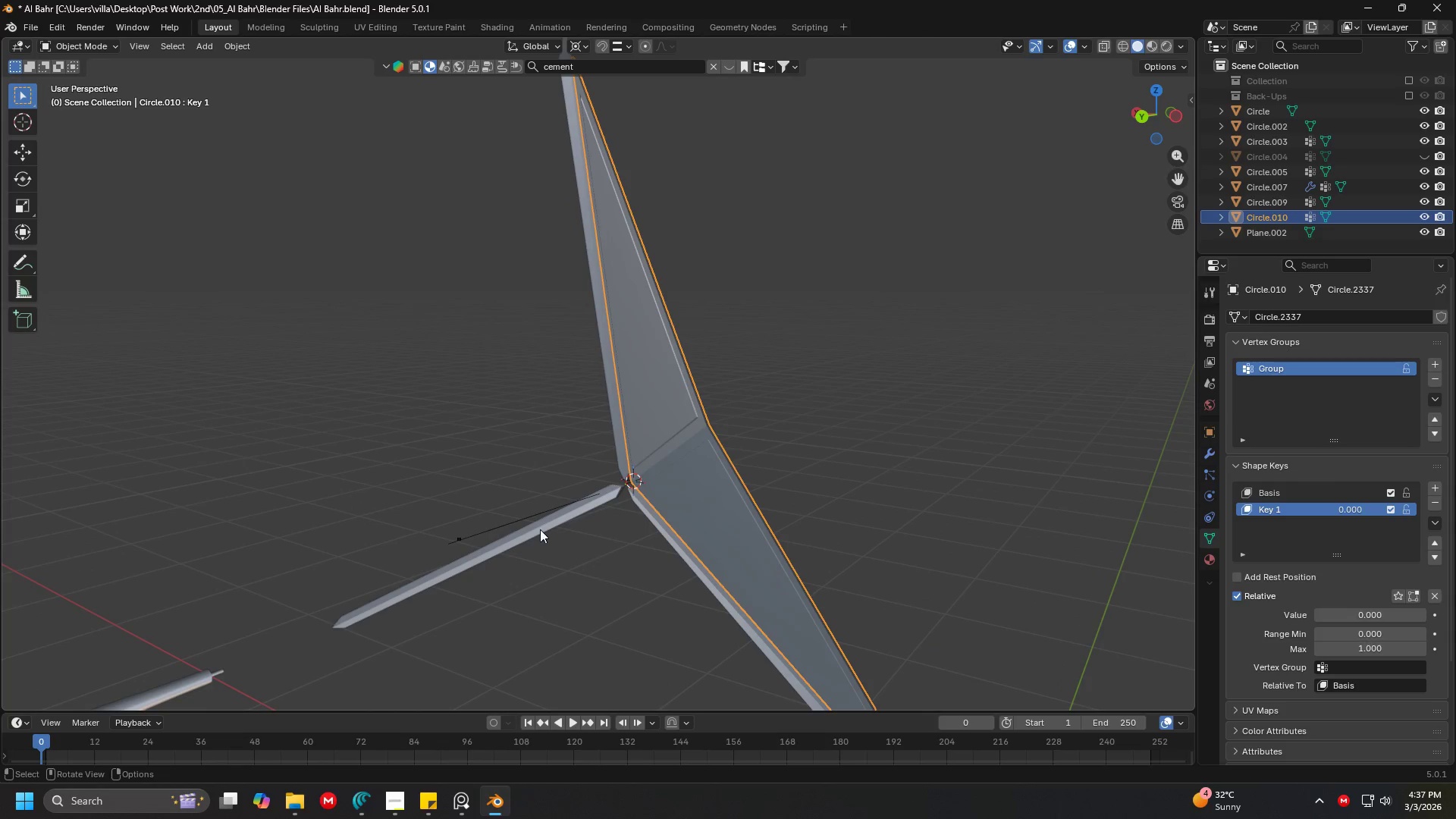 
left_click([510, 516])
 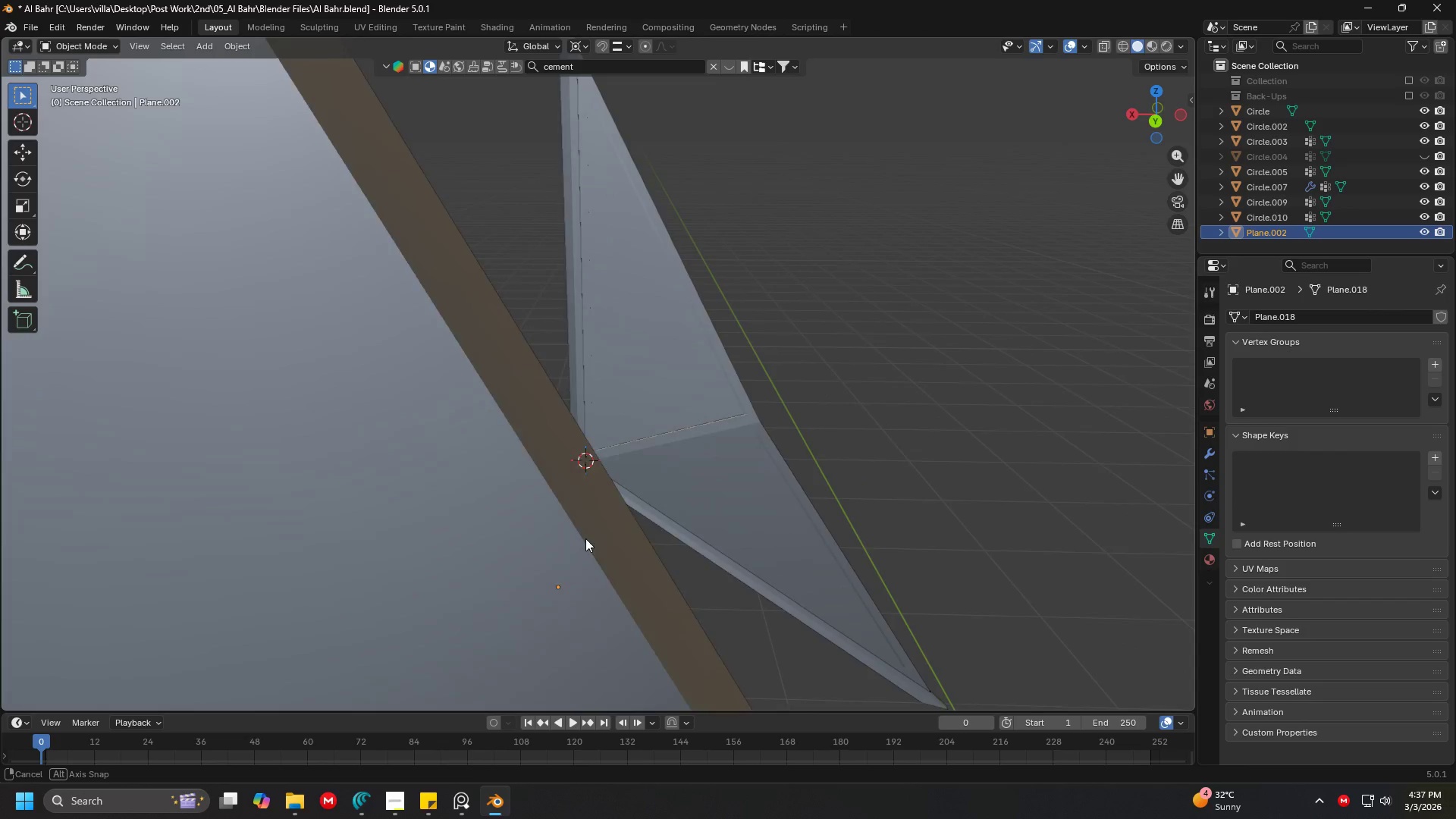 
key(Shift+ShiftLeft)
 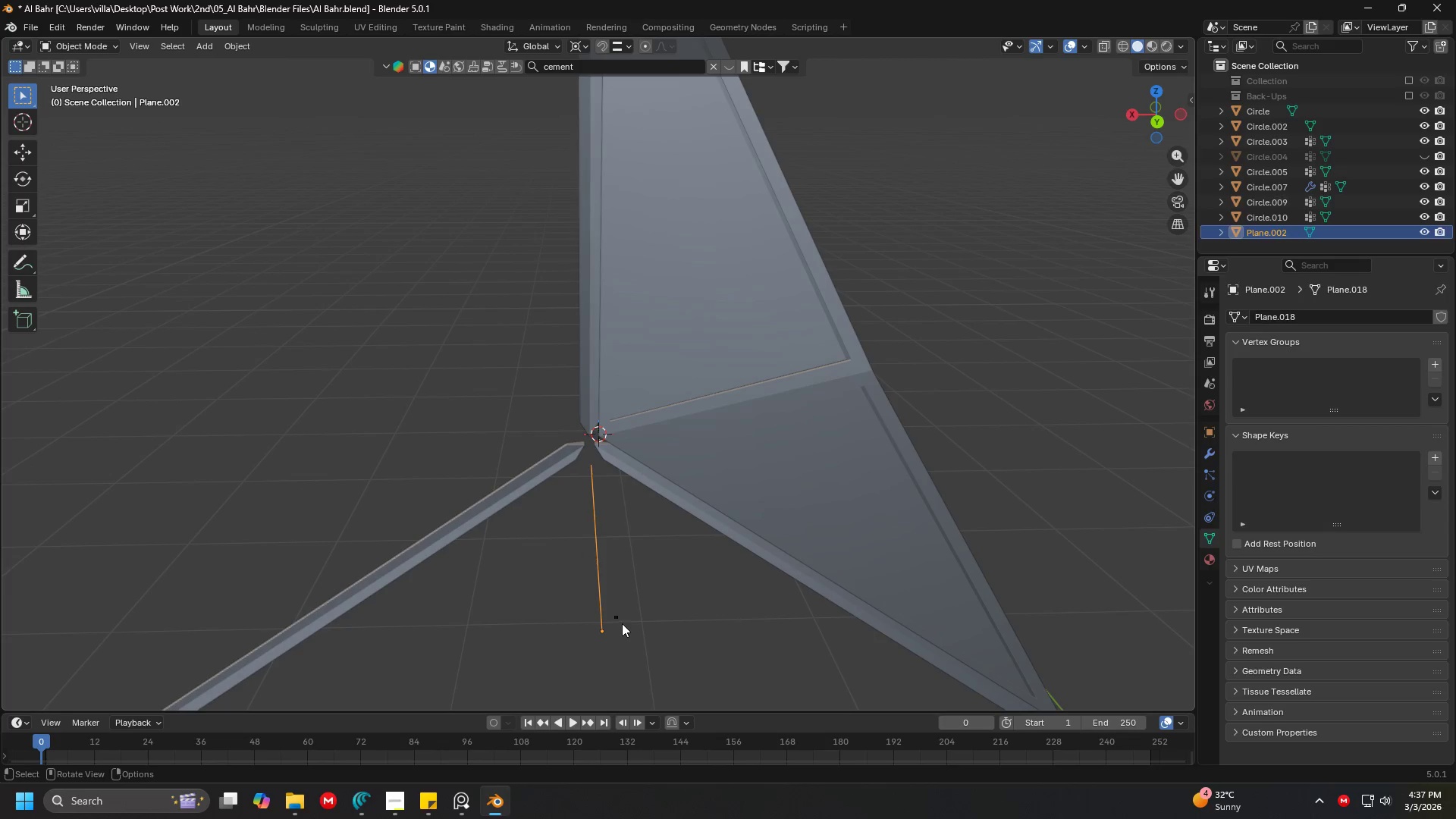 
scroll: coordinate [595, 541], scroll_direction: up, amount: 2.0
 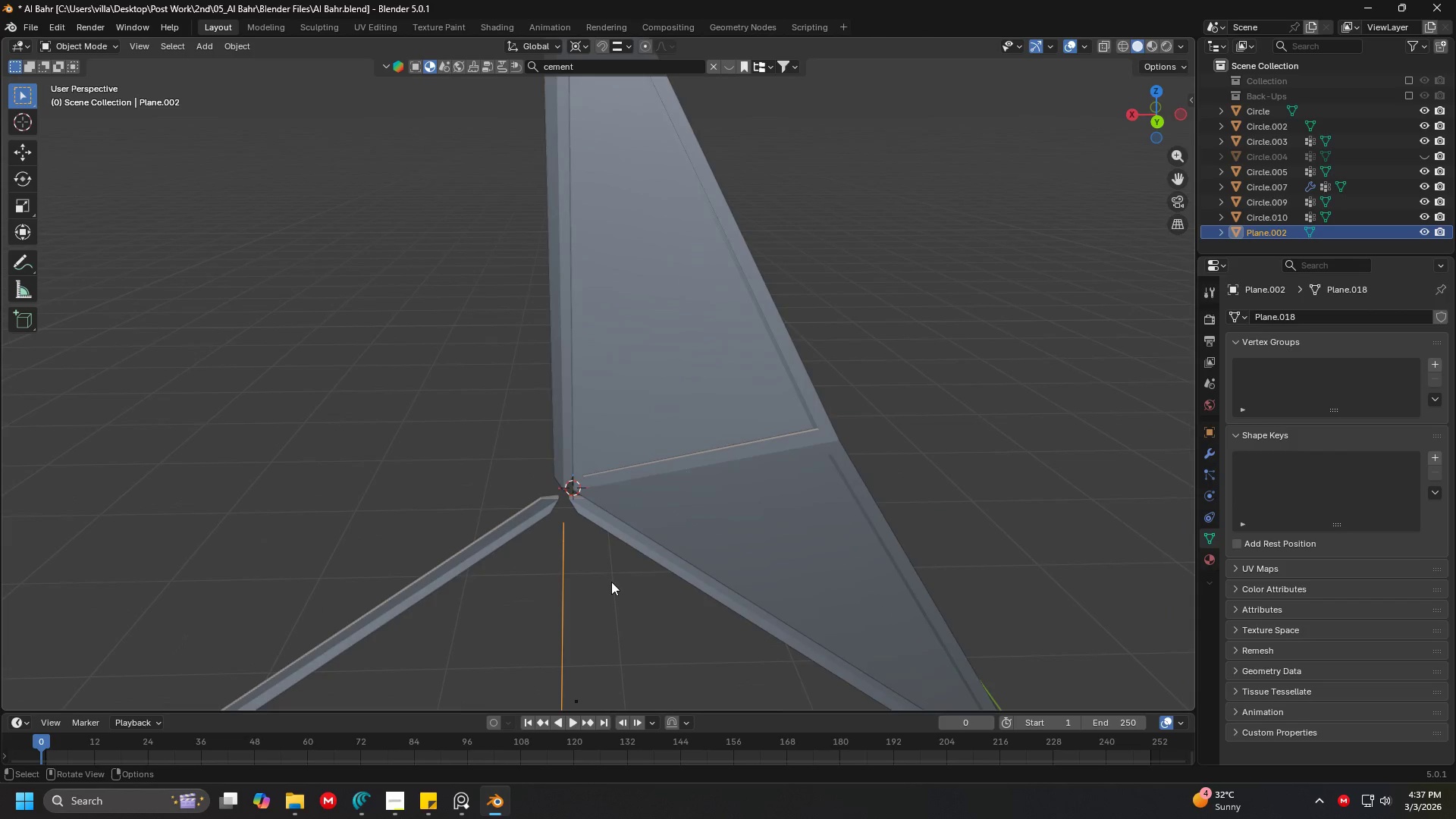 
double_click([619, 616])
 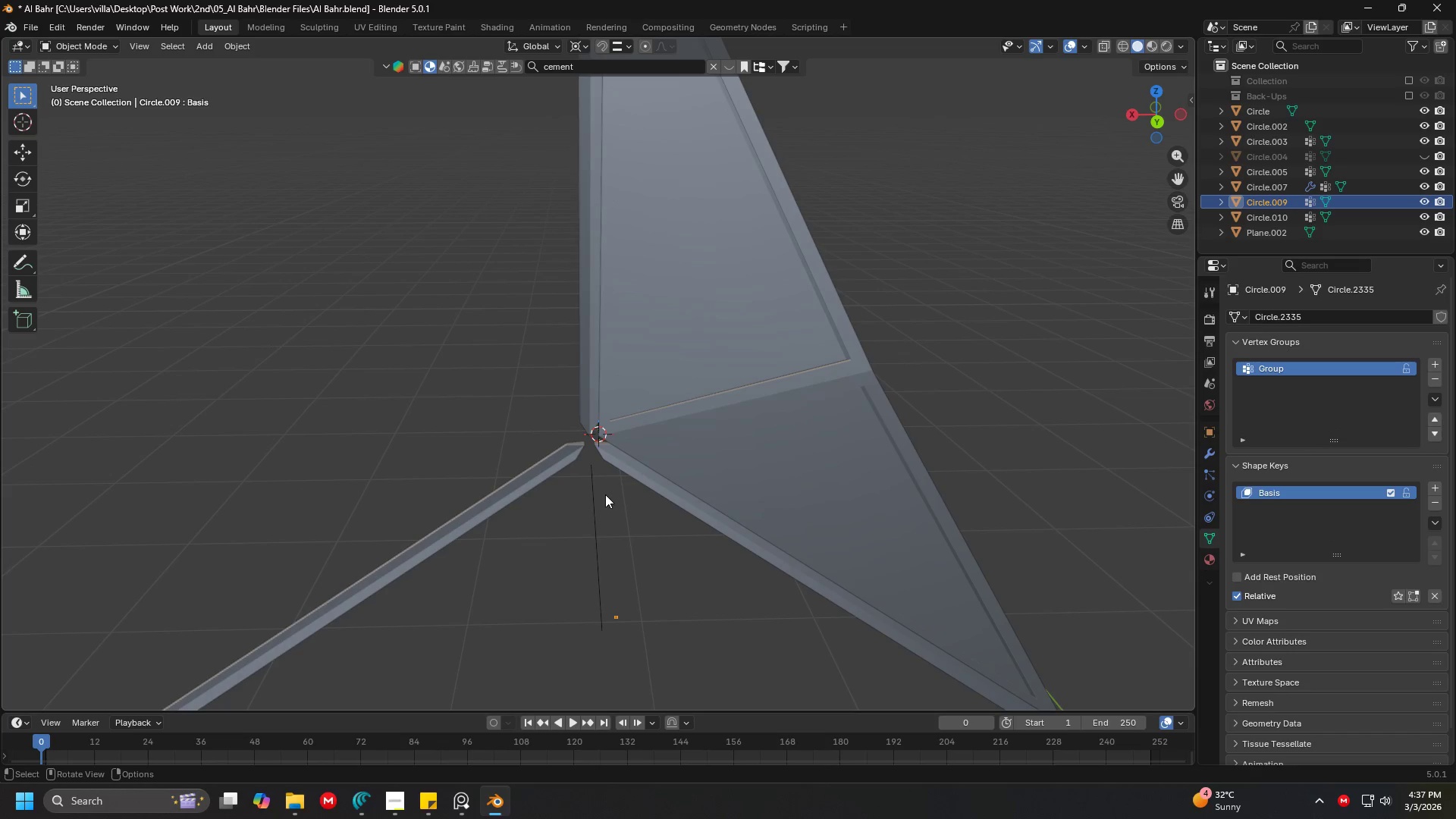 
left_click([598, 505])
 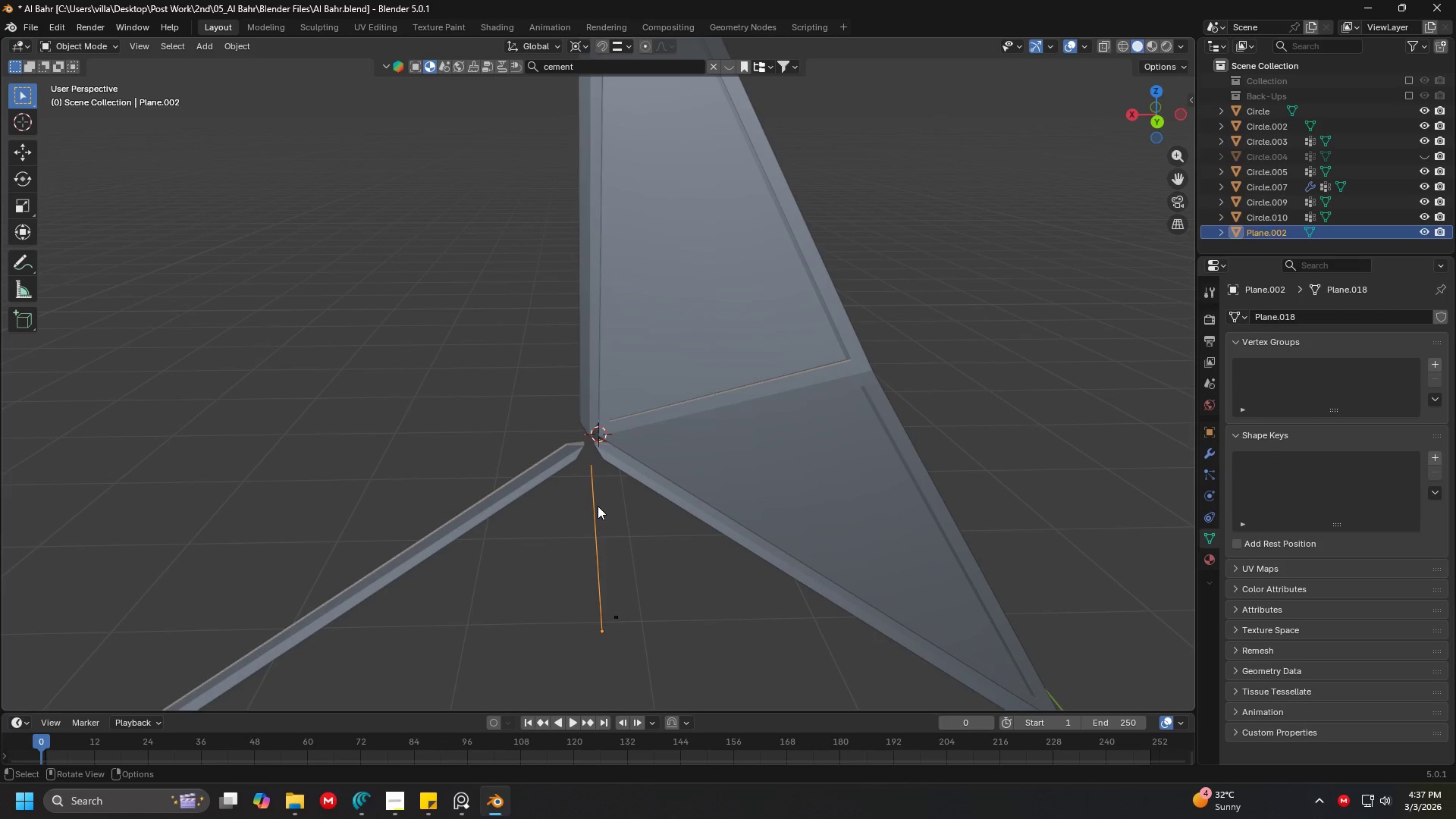 
key(1)
 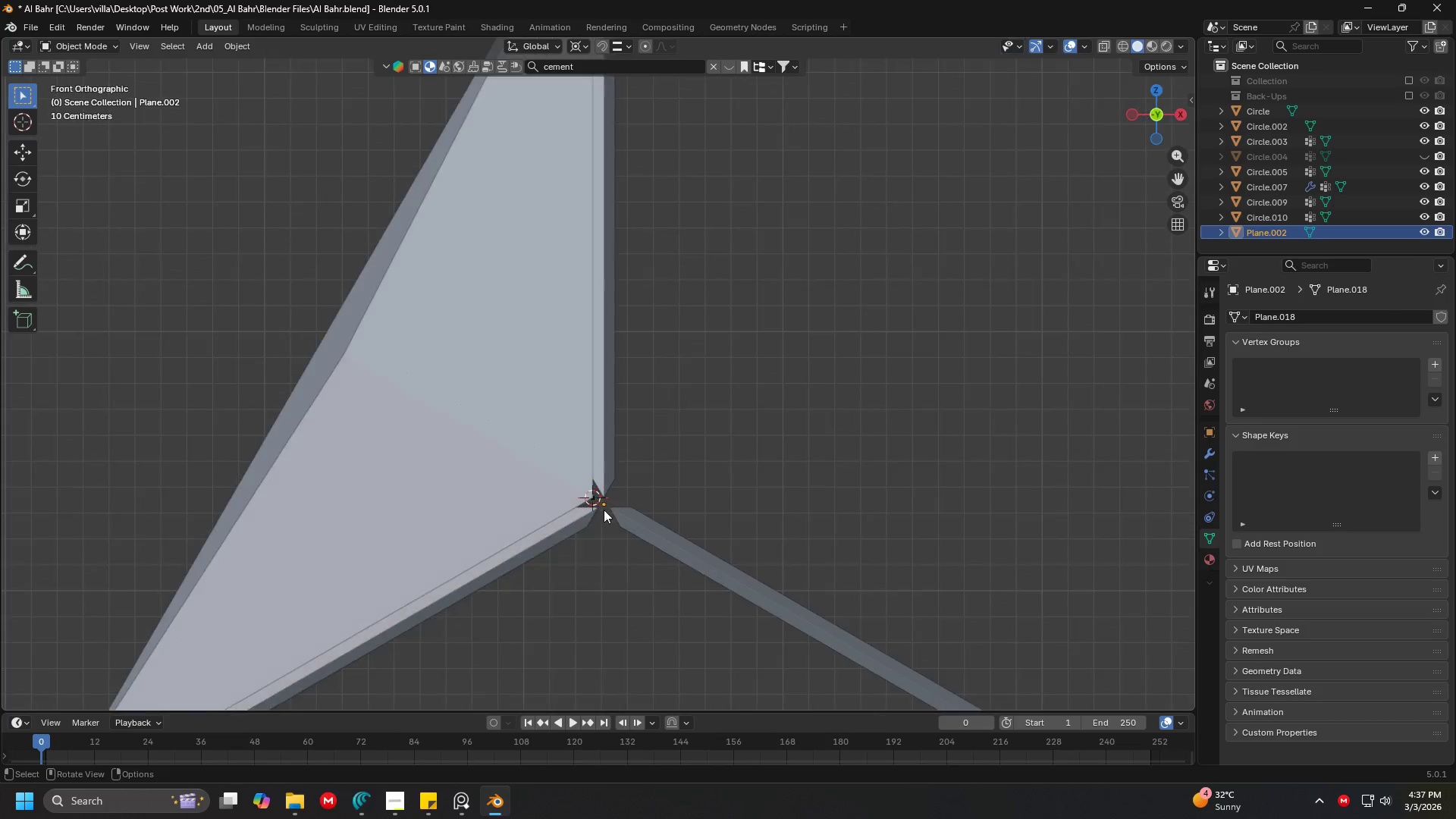 
key(Shift+ShiftLeft)
 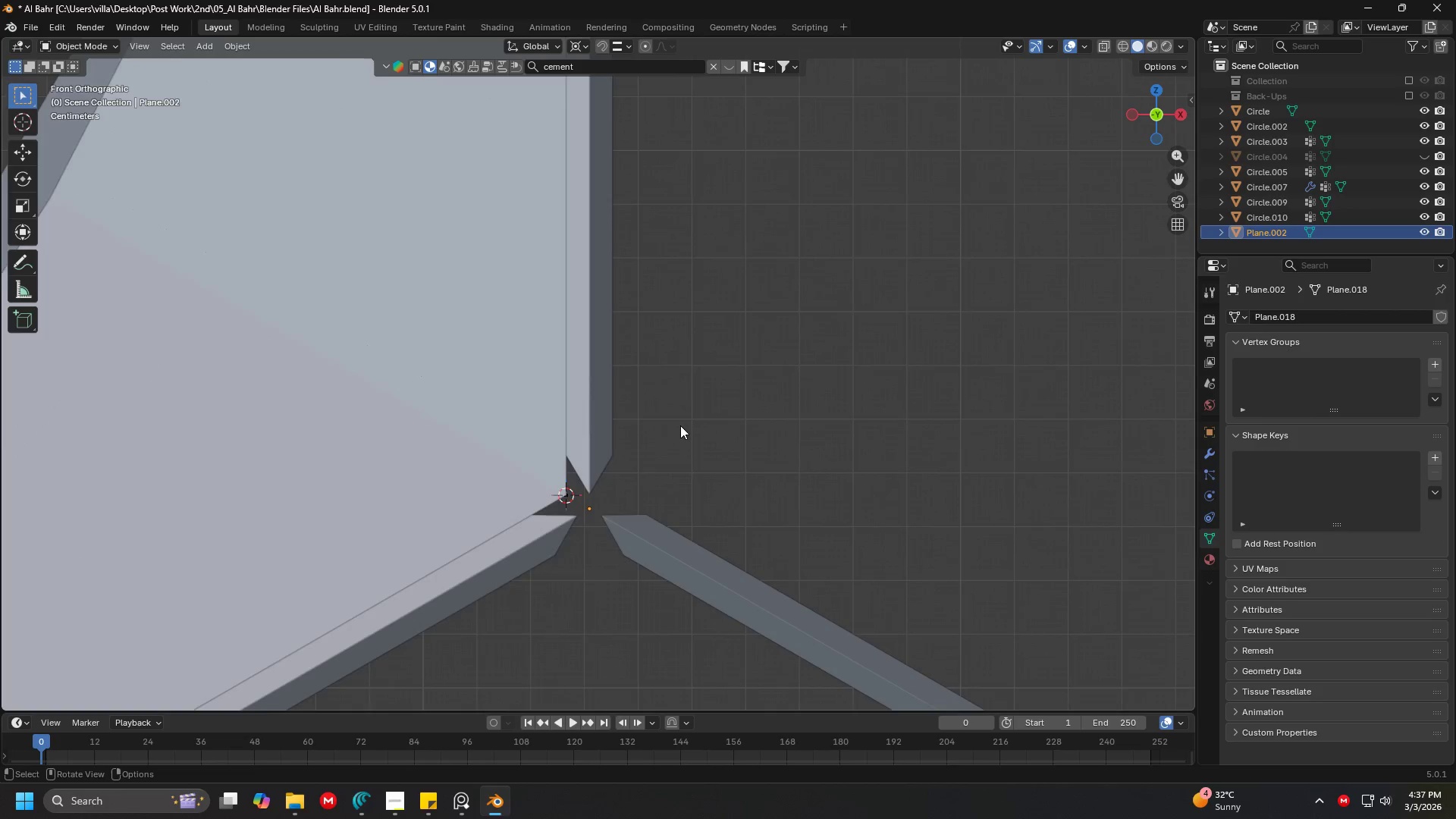 
scroll: coordinate [679, 425], scroll_direction: up, amount: 5.0
 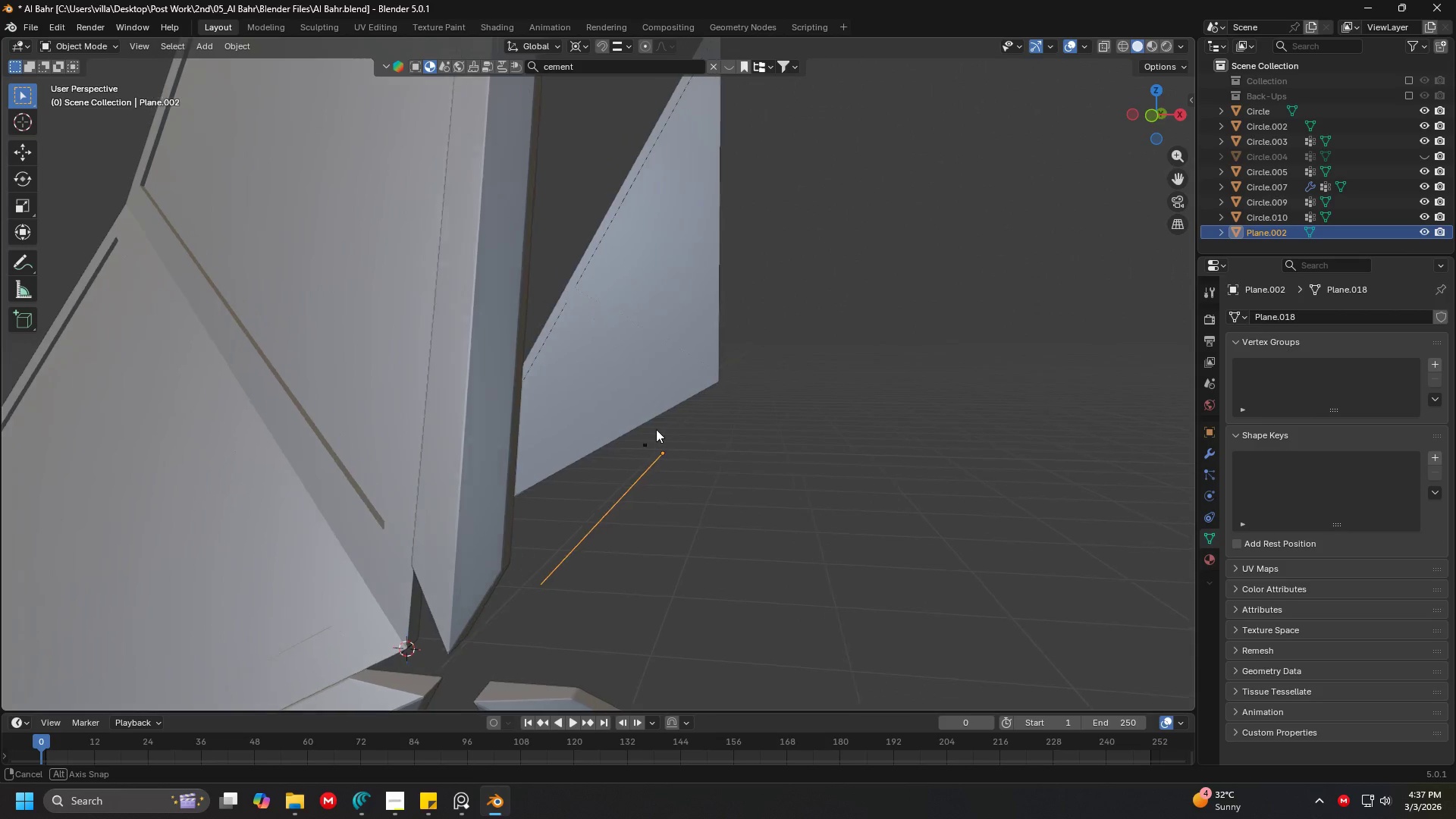 
left_click([654, 435])
 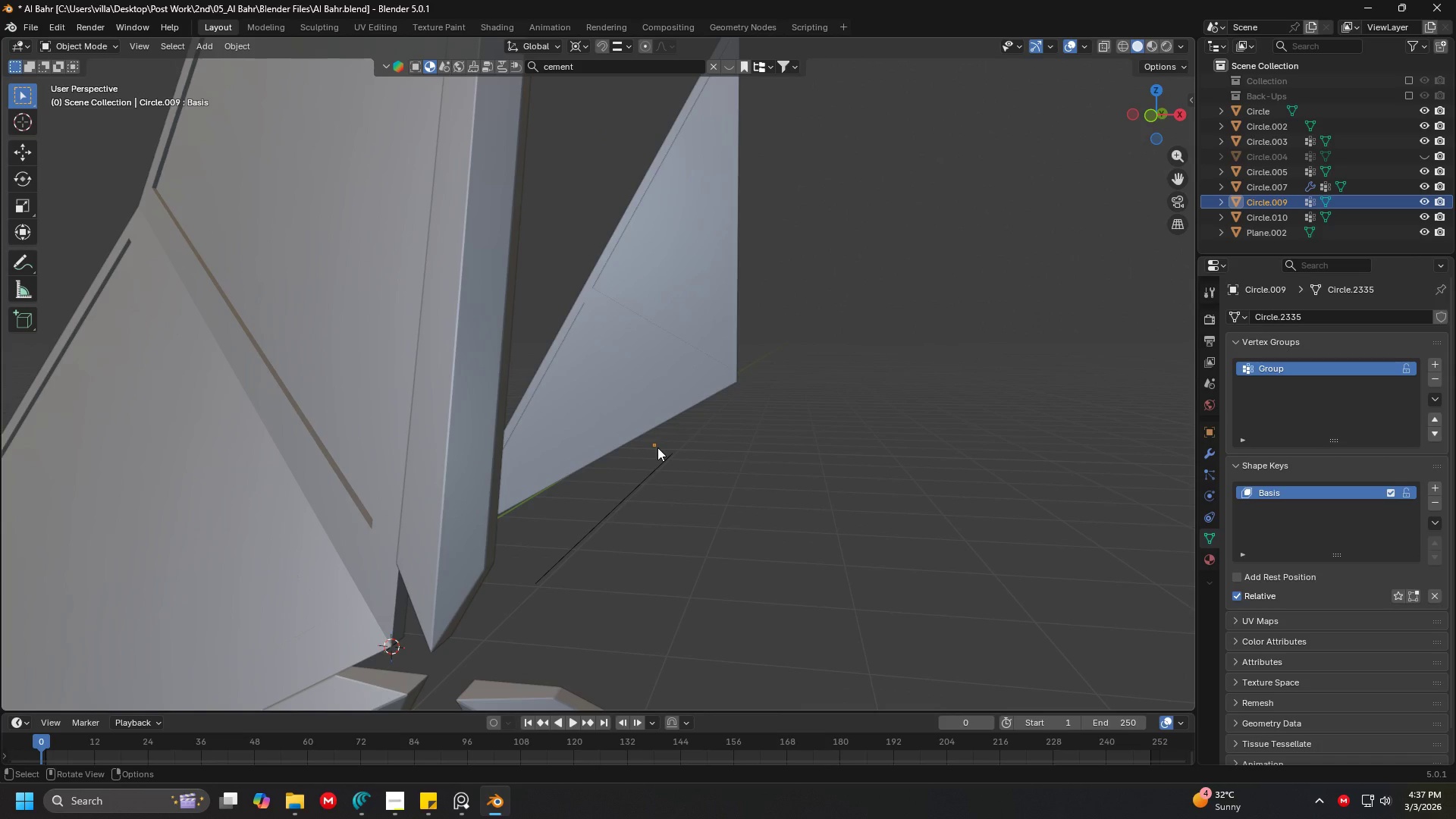 
key(Delete)
 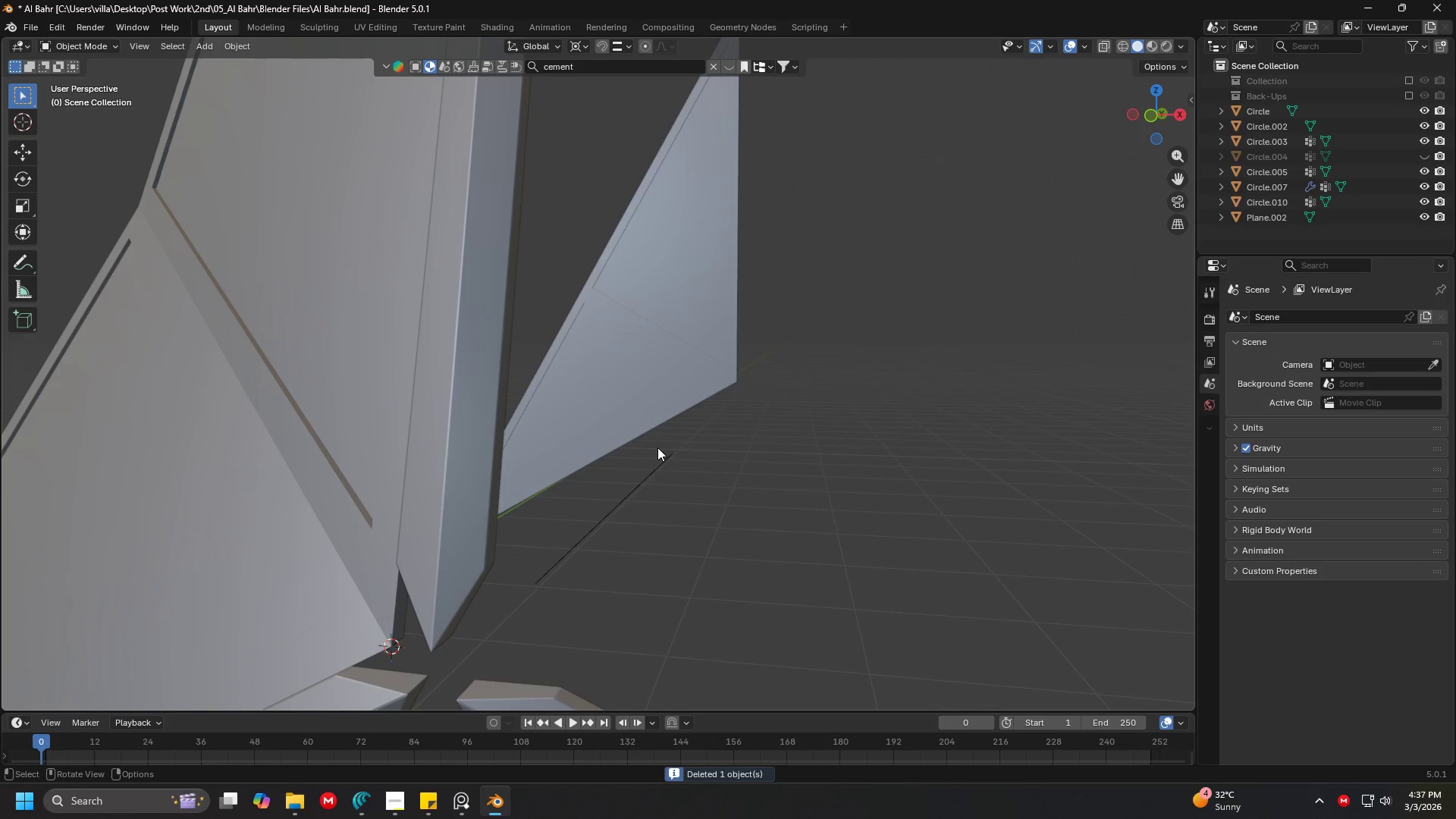 
key(Backspace)
 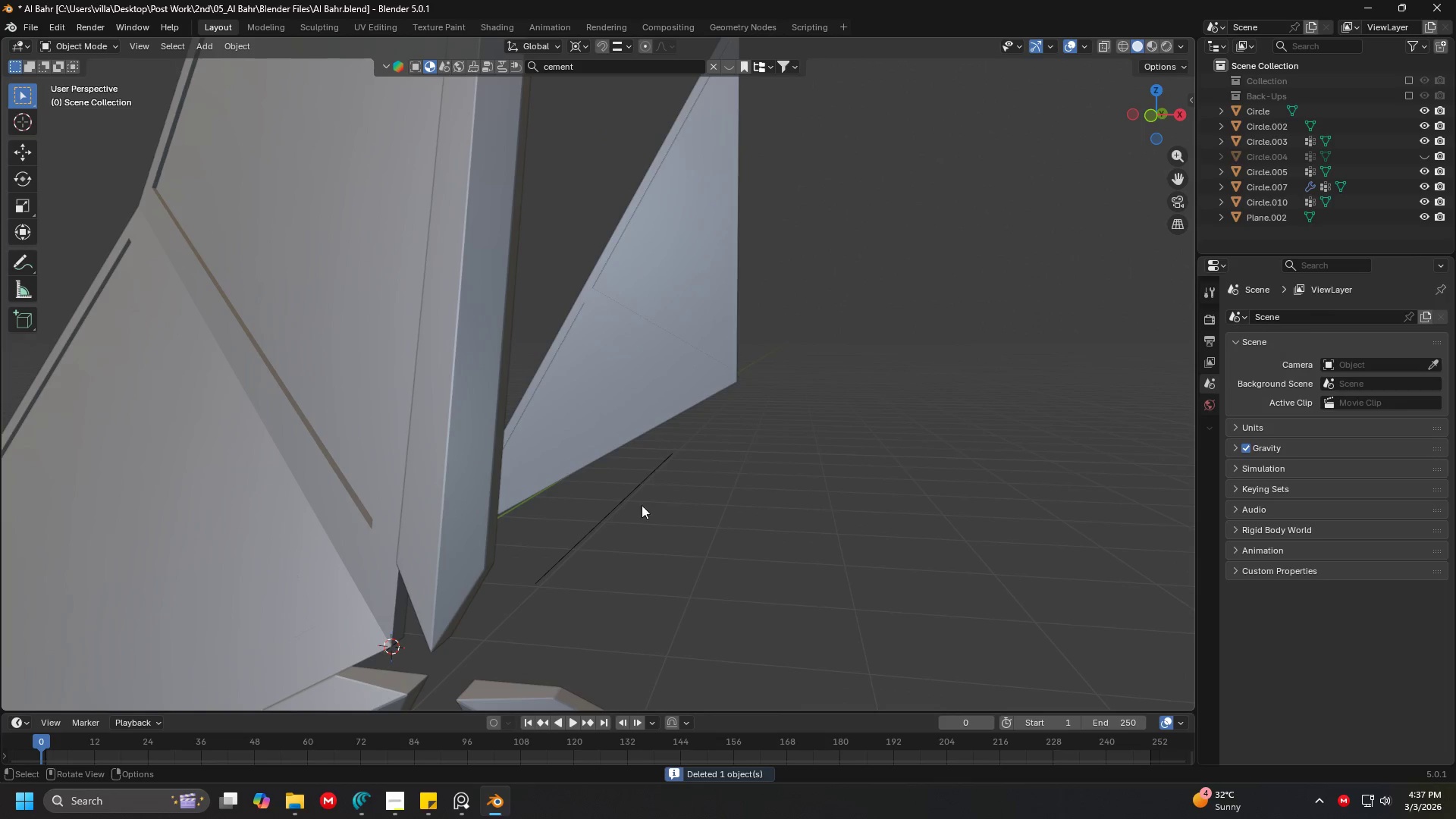 
left_click([640, 509])
 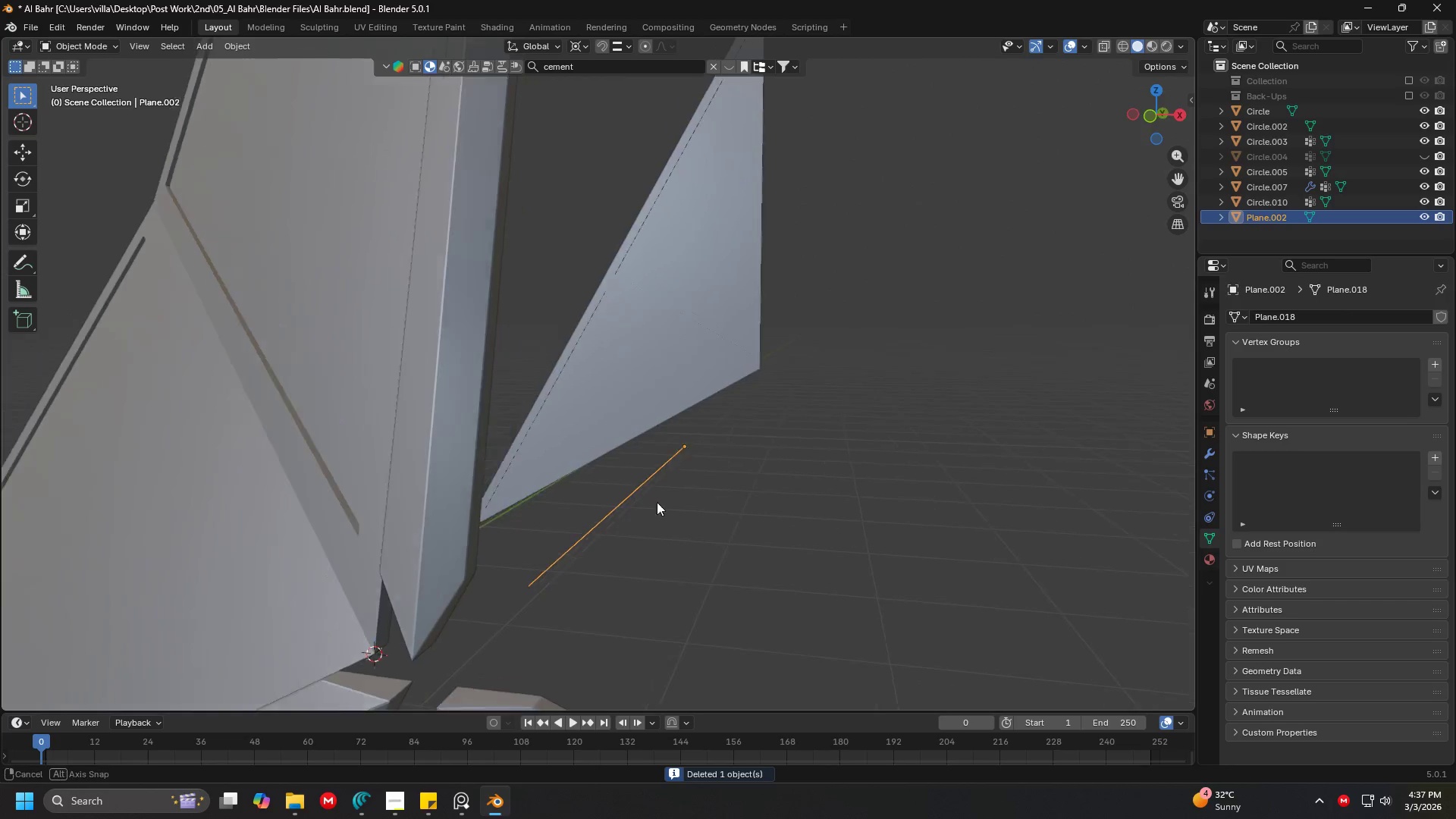 
key(Shift+ShiftLeft)
 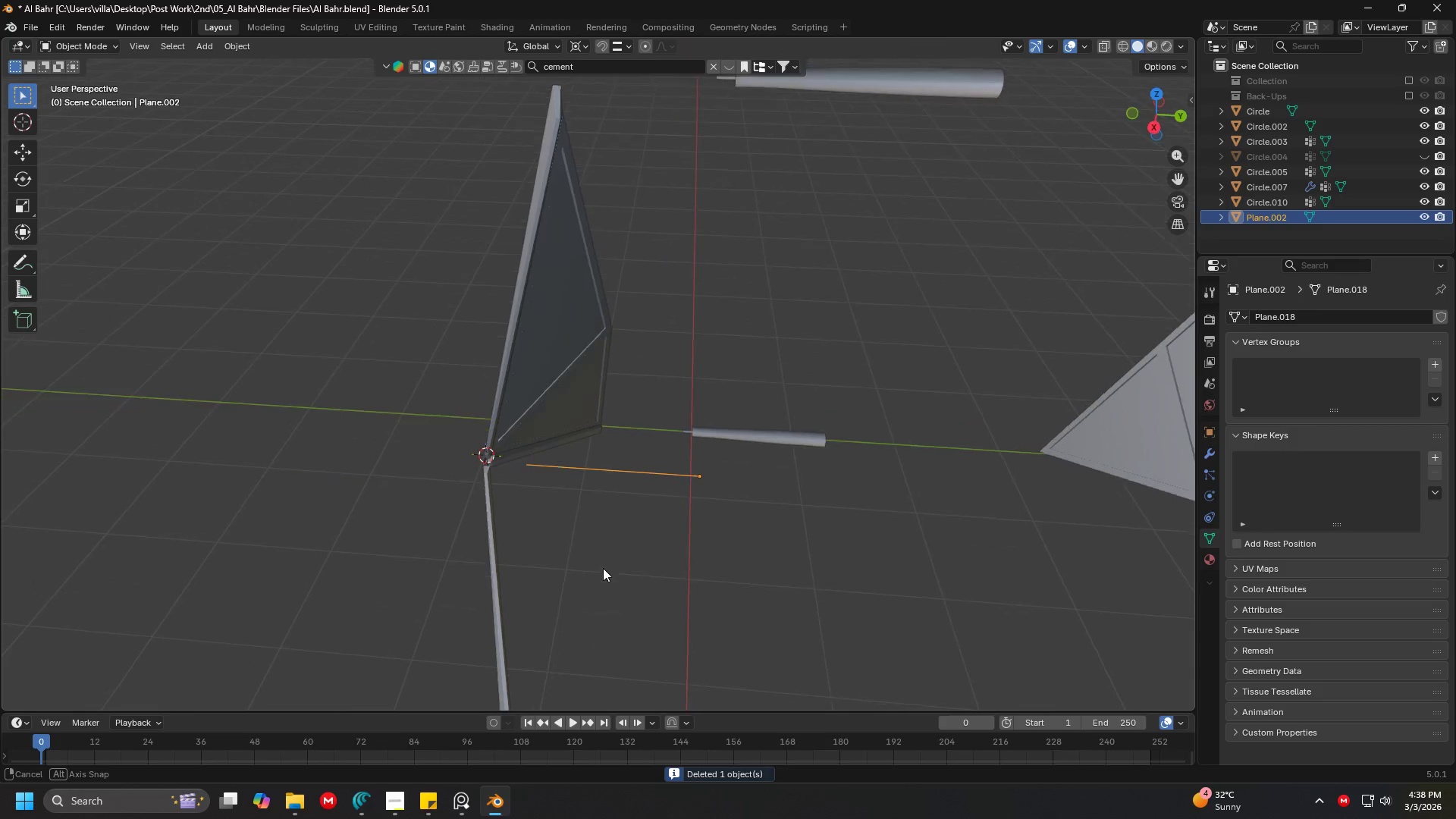 
scroll: coordinate [609, 546], scroll_direction: down, amount: 8.0
 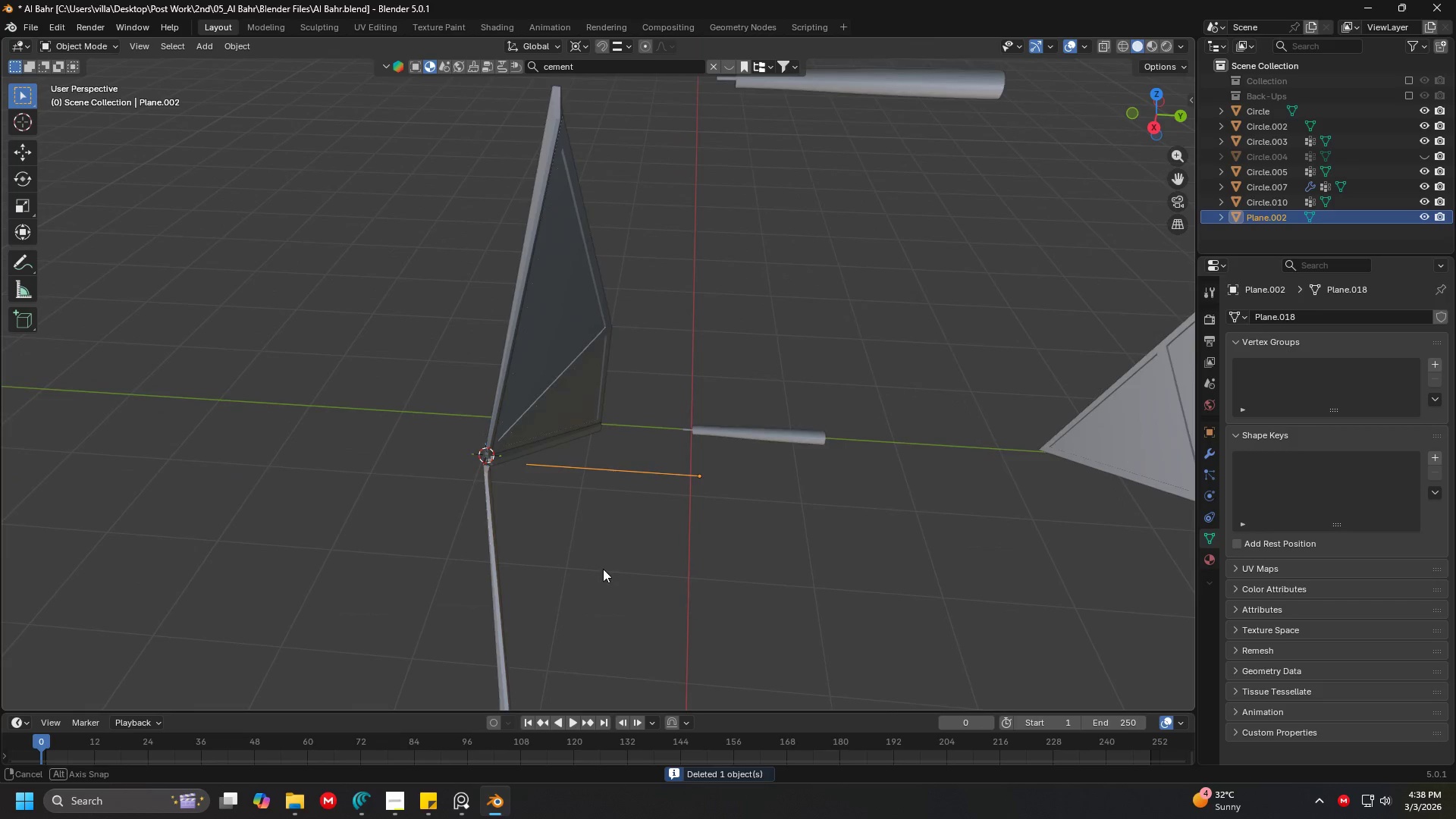 
left_click([603, 482])
 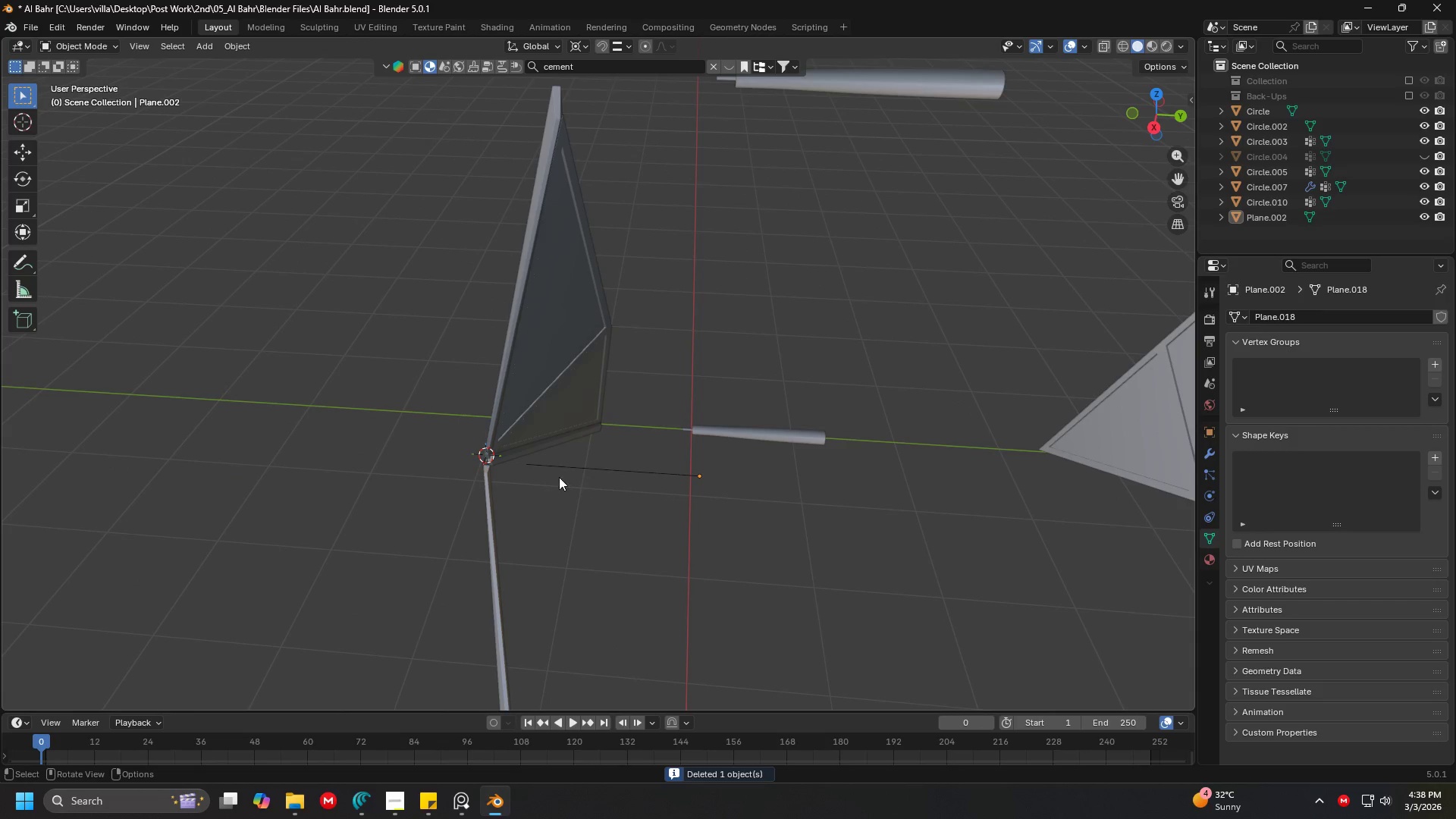 
type(17)
 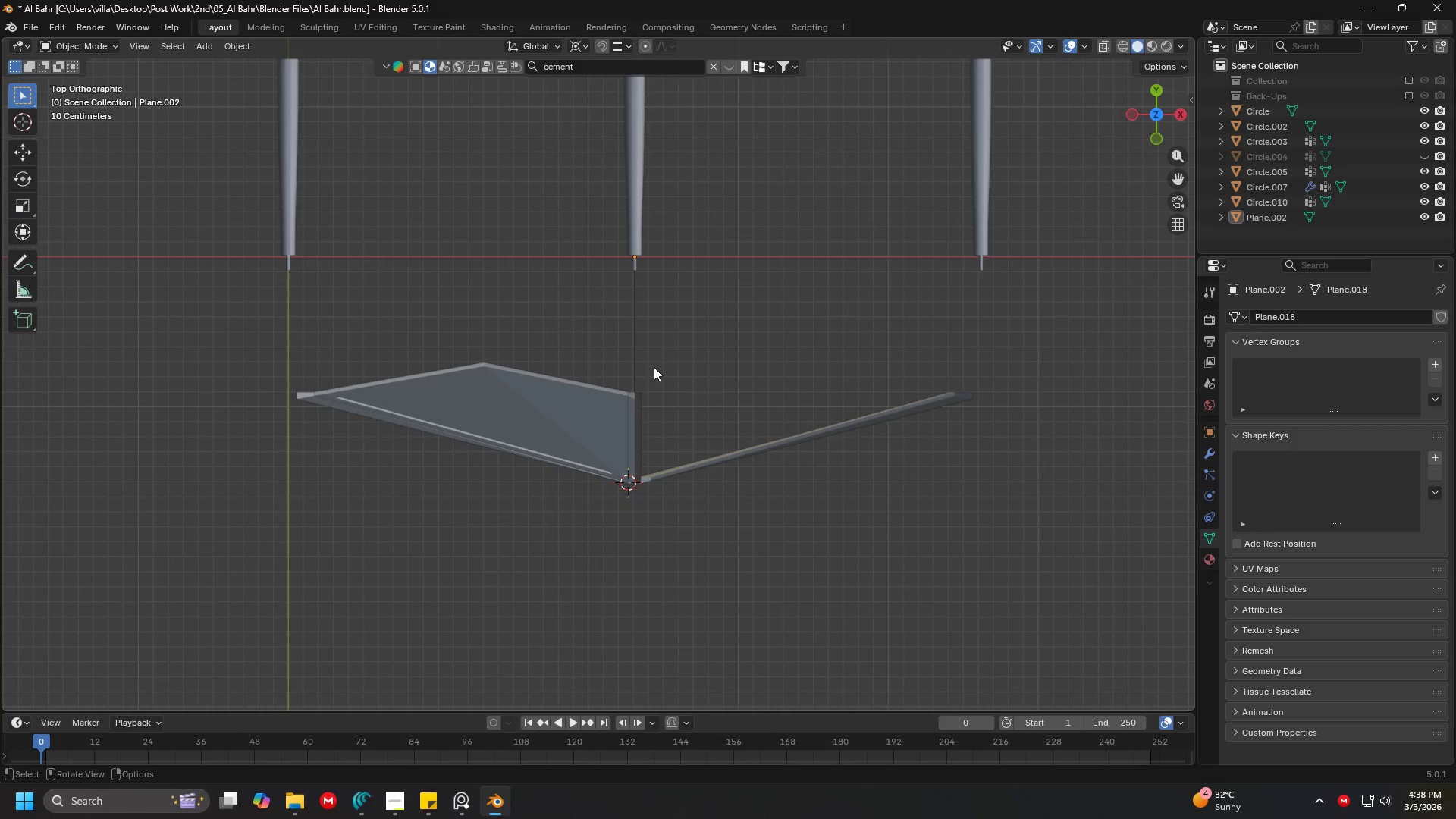 
left_click([632, 350])
 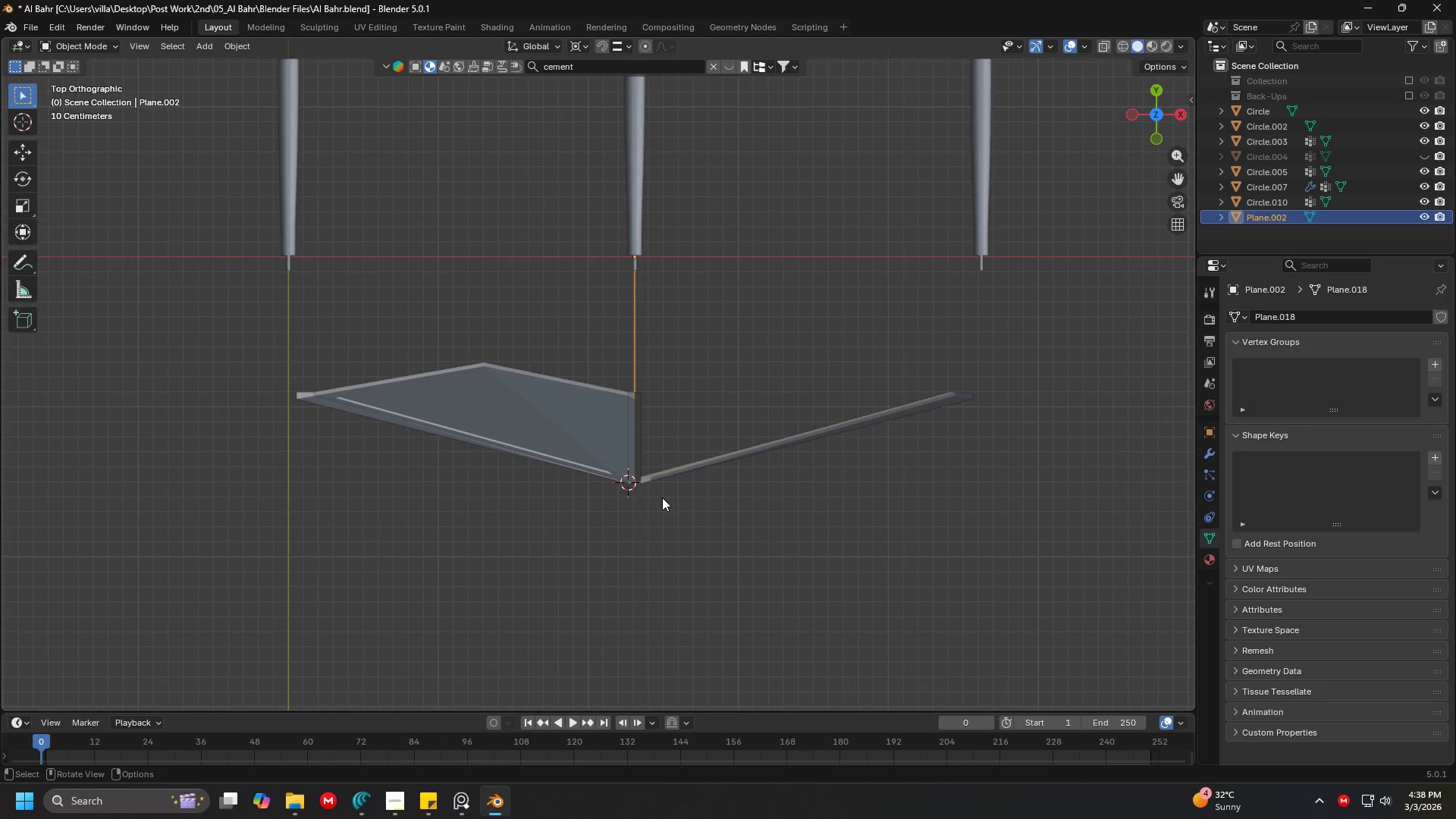 
key(Shift+ShiftLeft)
 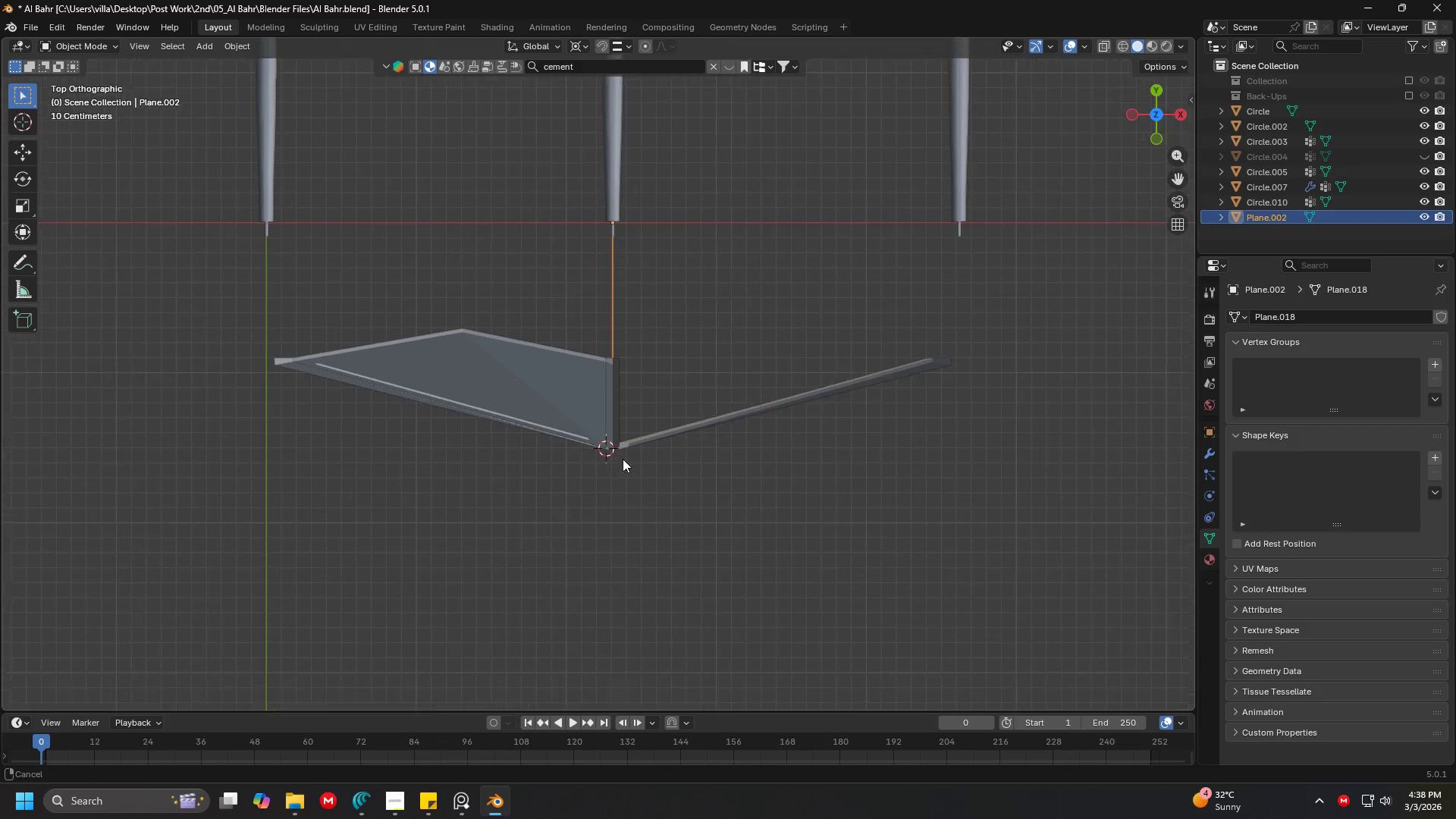 
key(Shift+ShiftLeft)
 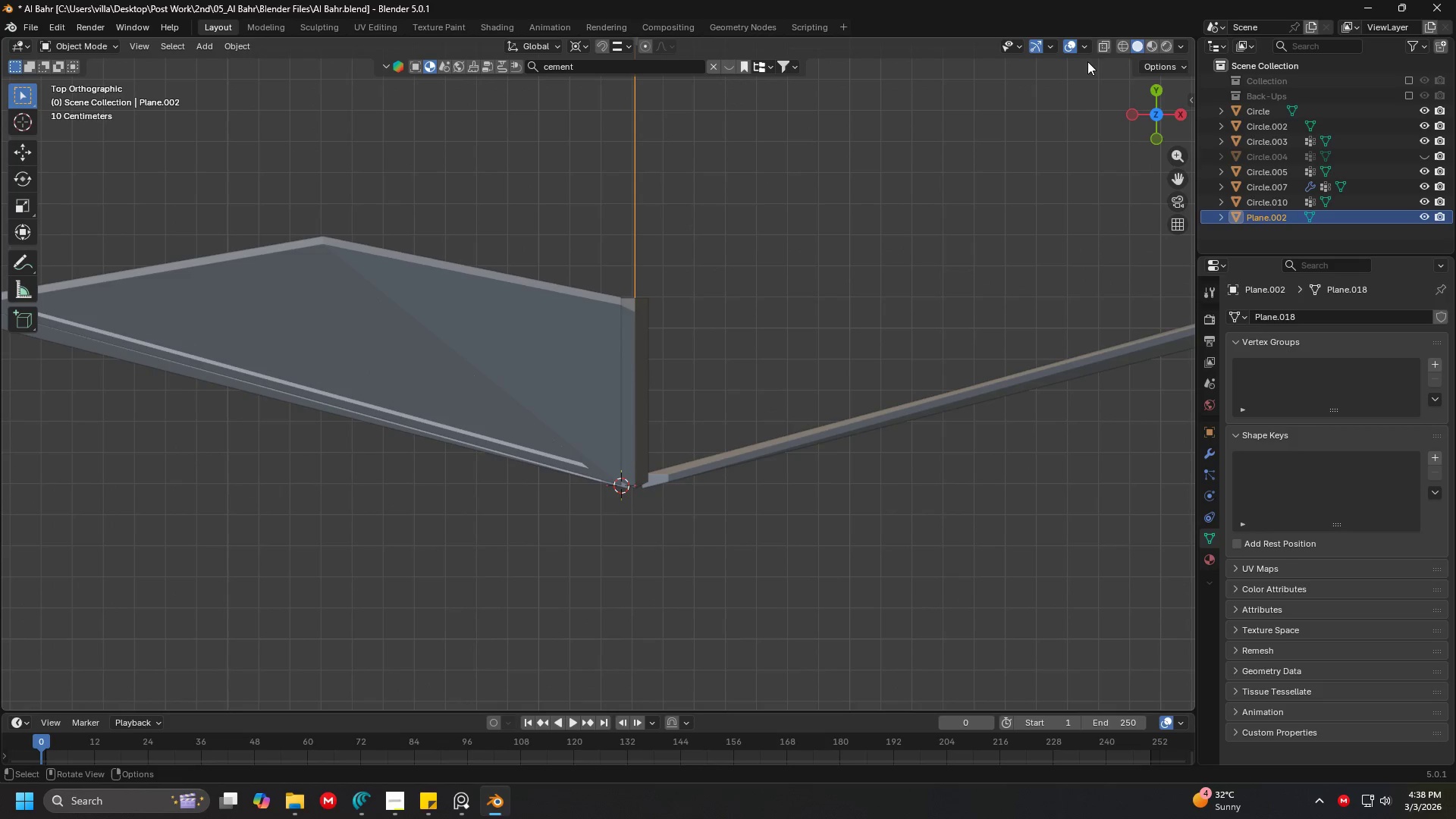 
scroll: coordinate [621, 451], scroll_direction: up, amount: 4.0
 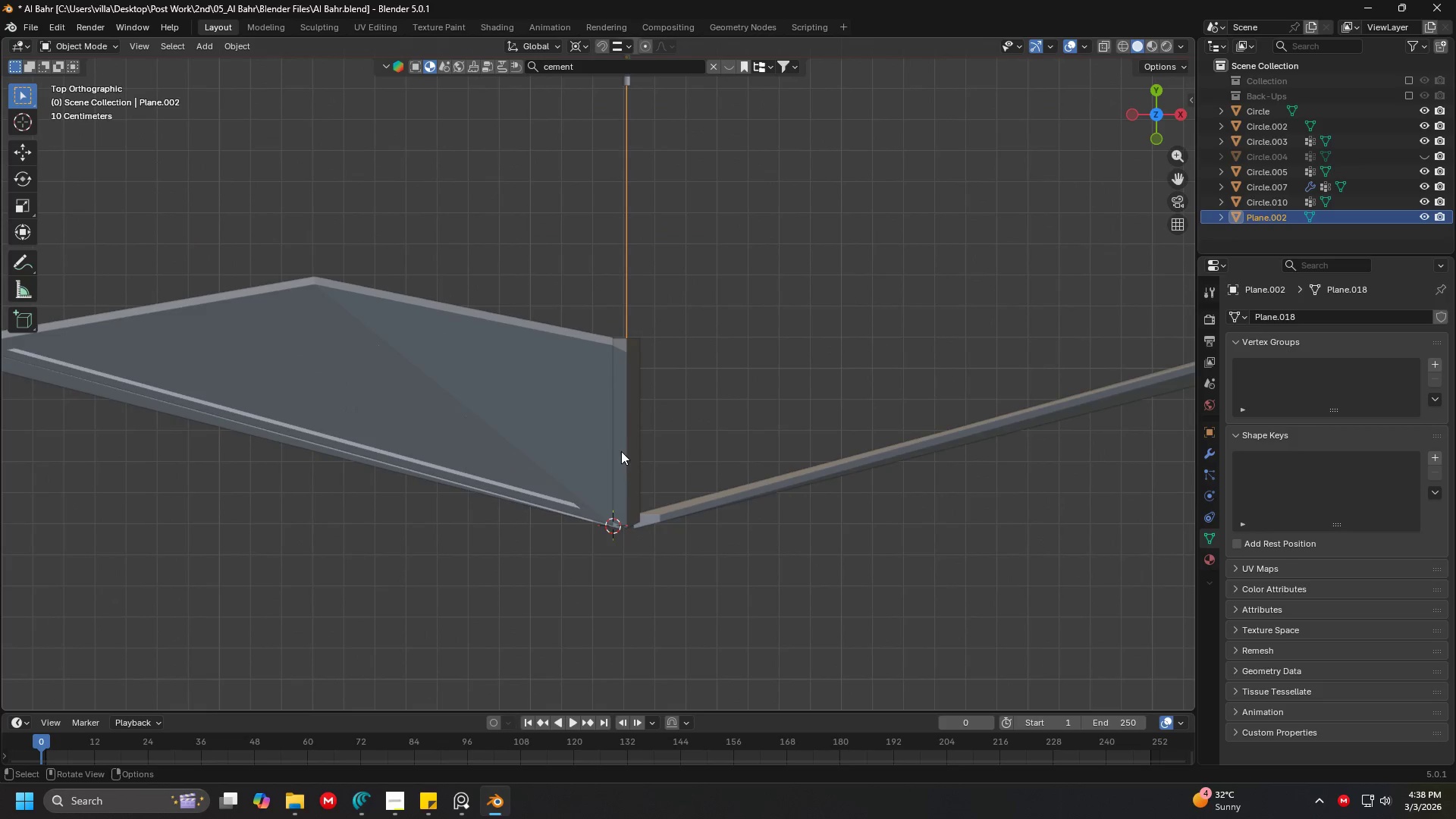 
left_click([1103, 44])
 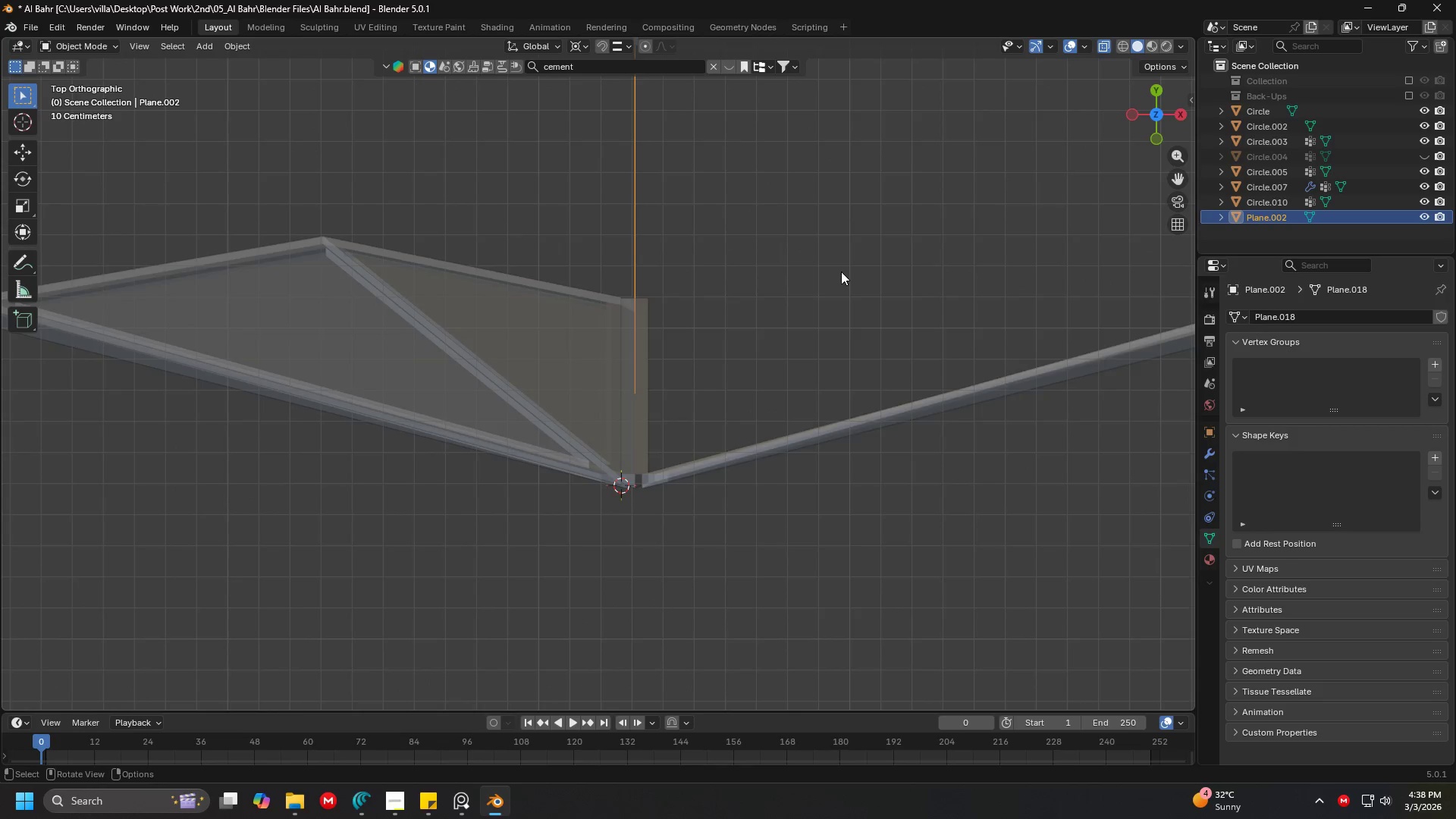 
key(G)
 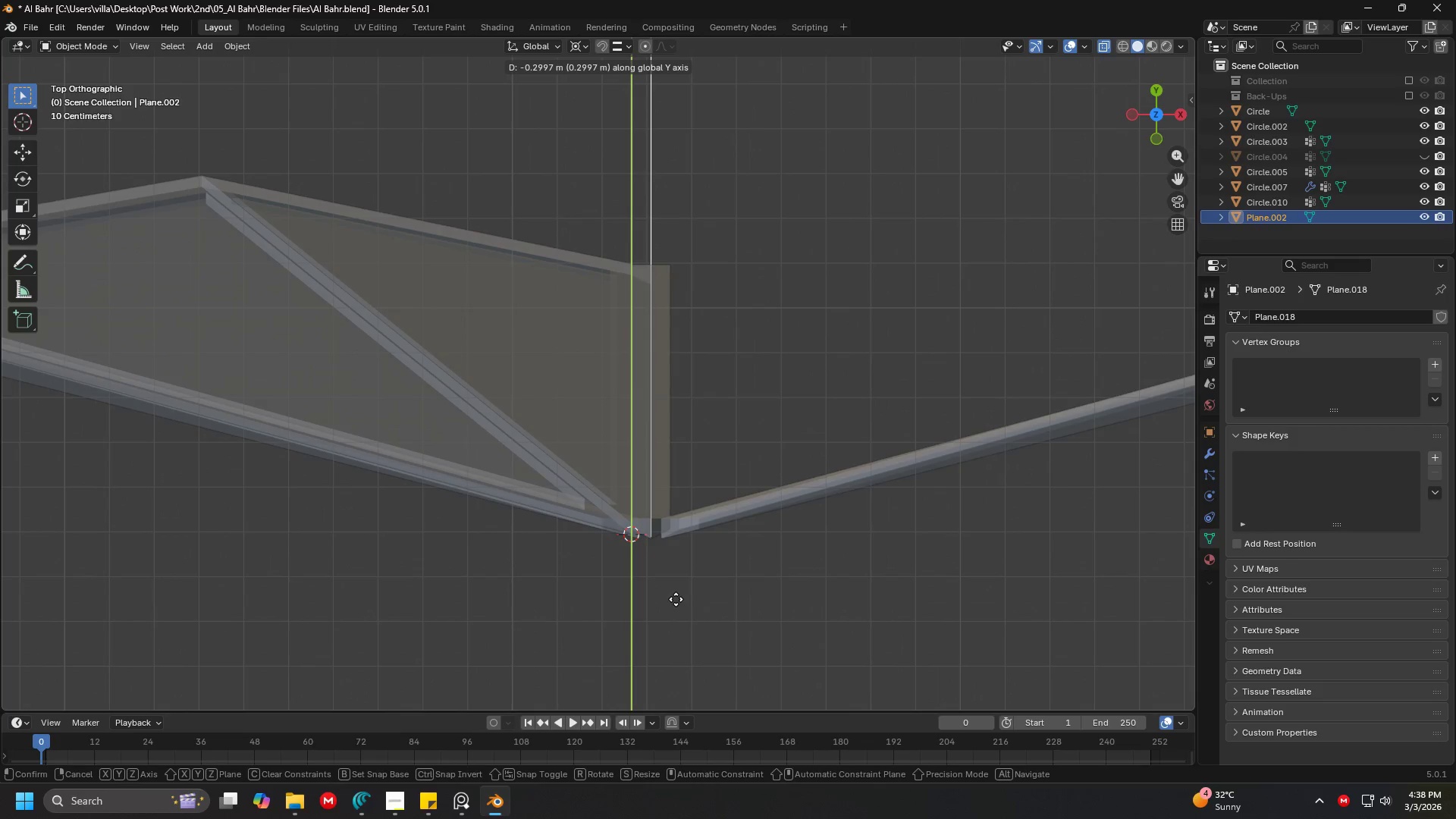 
scroll: coordinate [686, 397], scroll_direction: up, amount: 2.0
 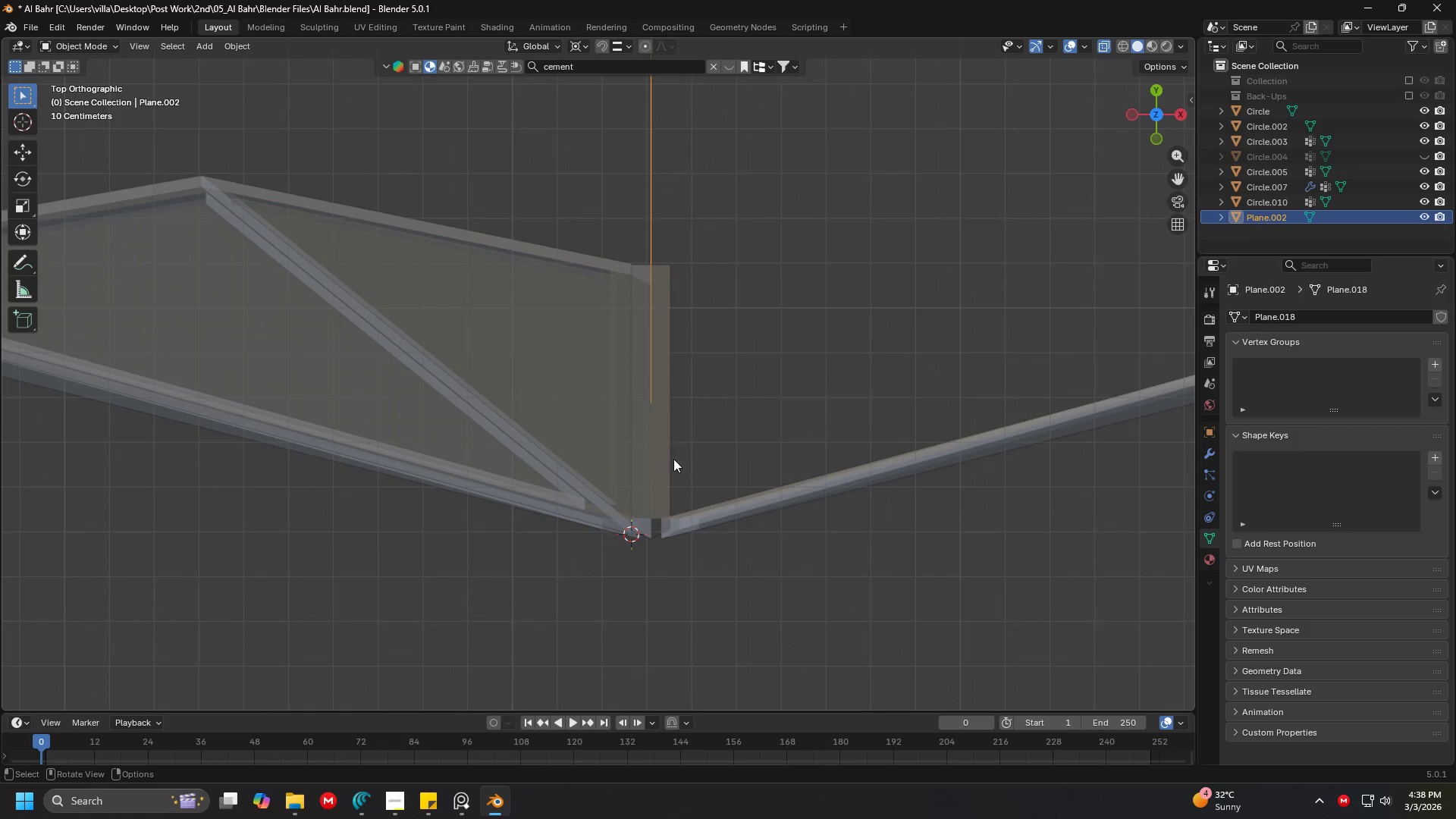 
left_click([676, 600])
 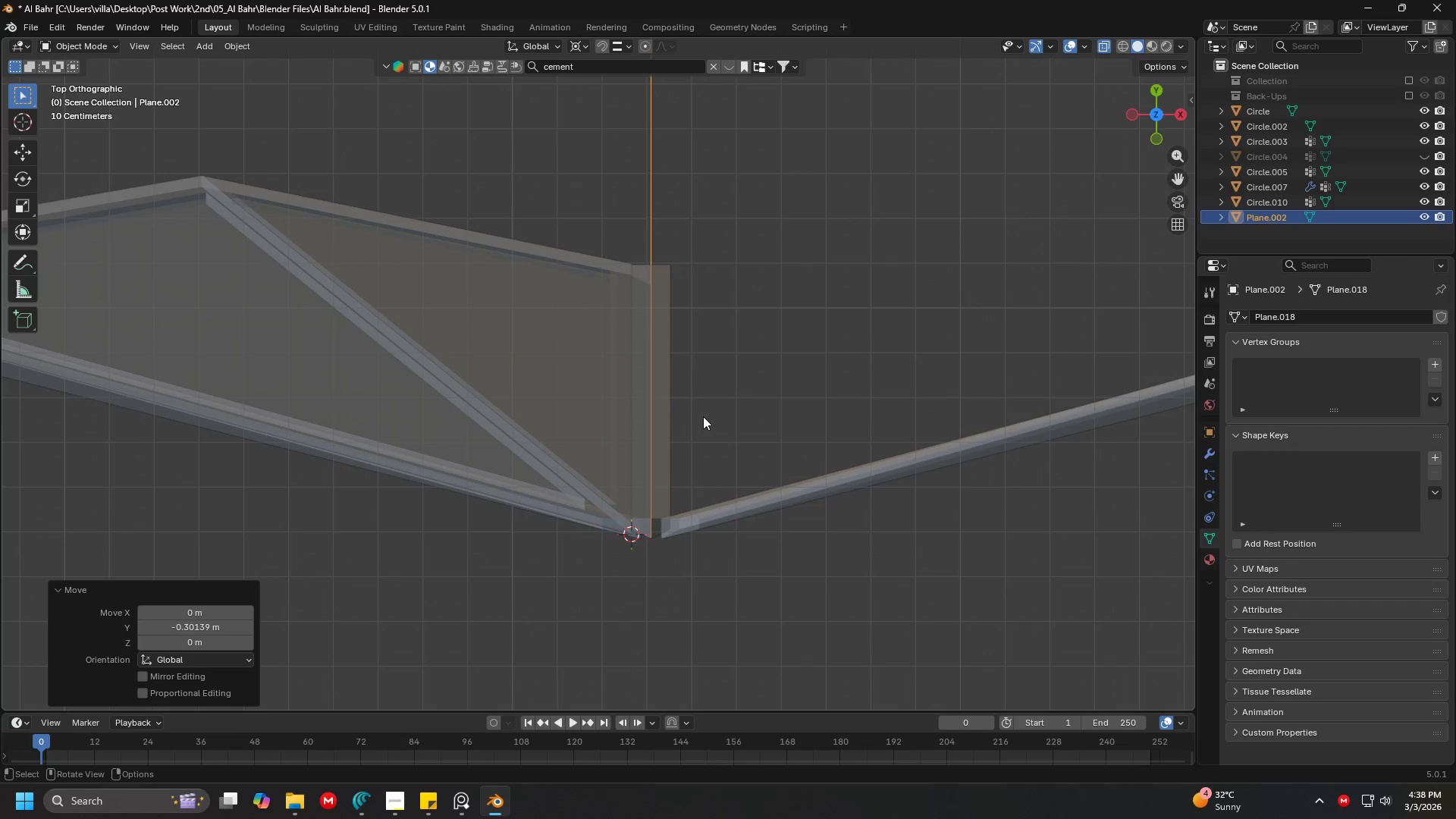 
key(Shift+ShiftLeft)
 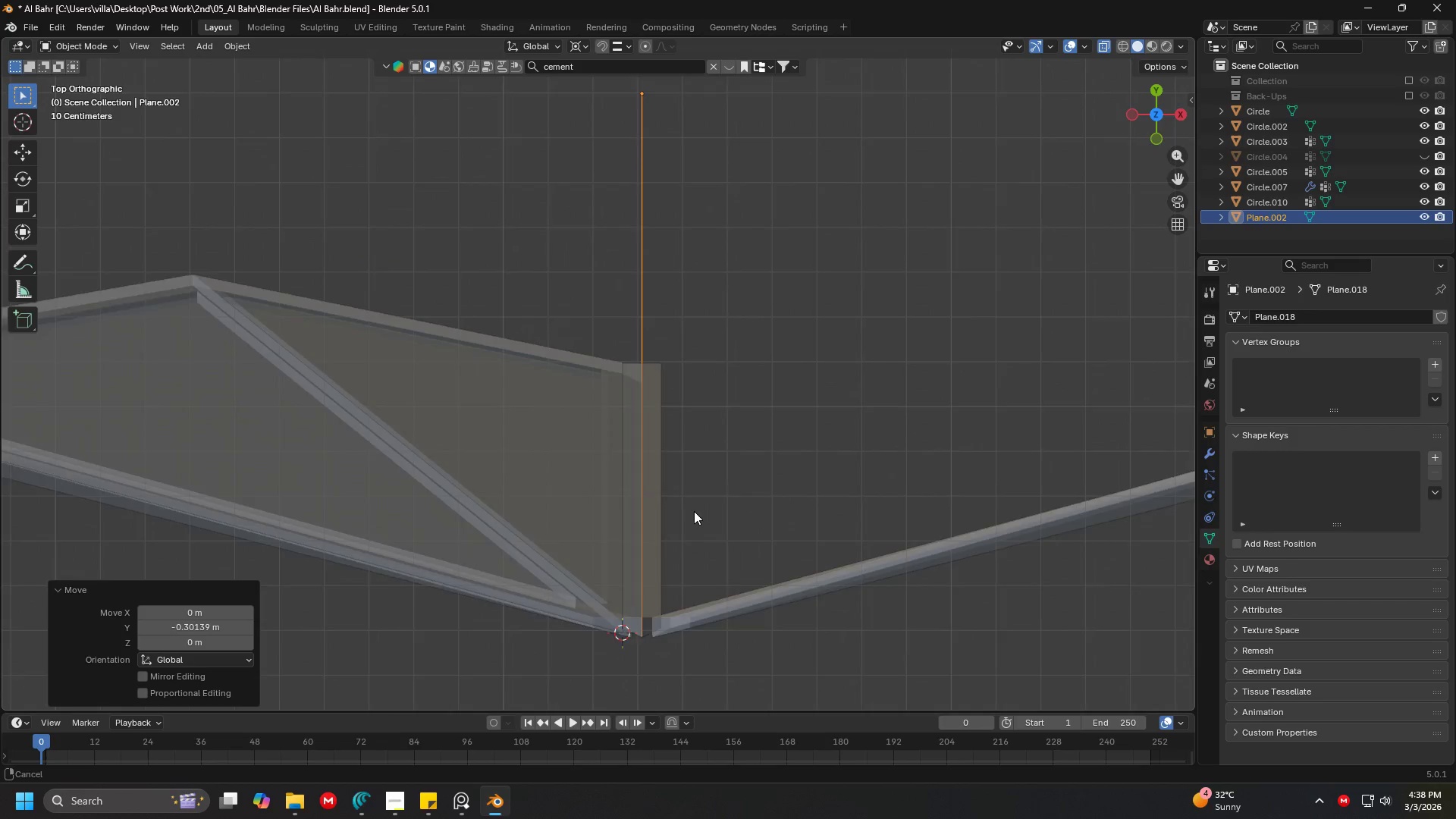 
key(Tab)
 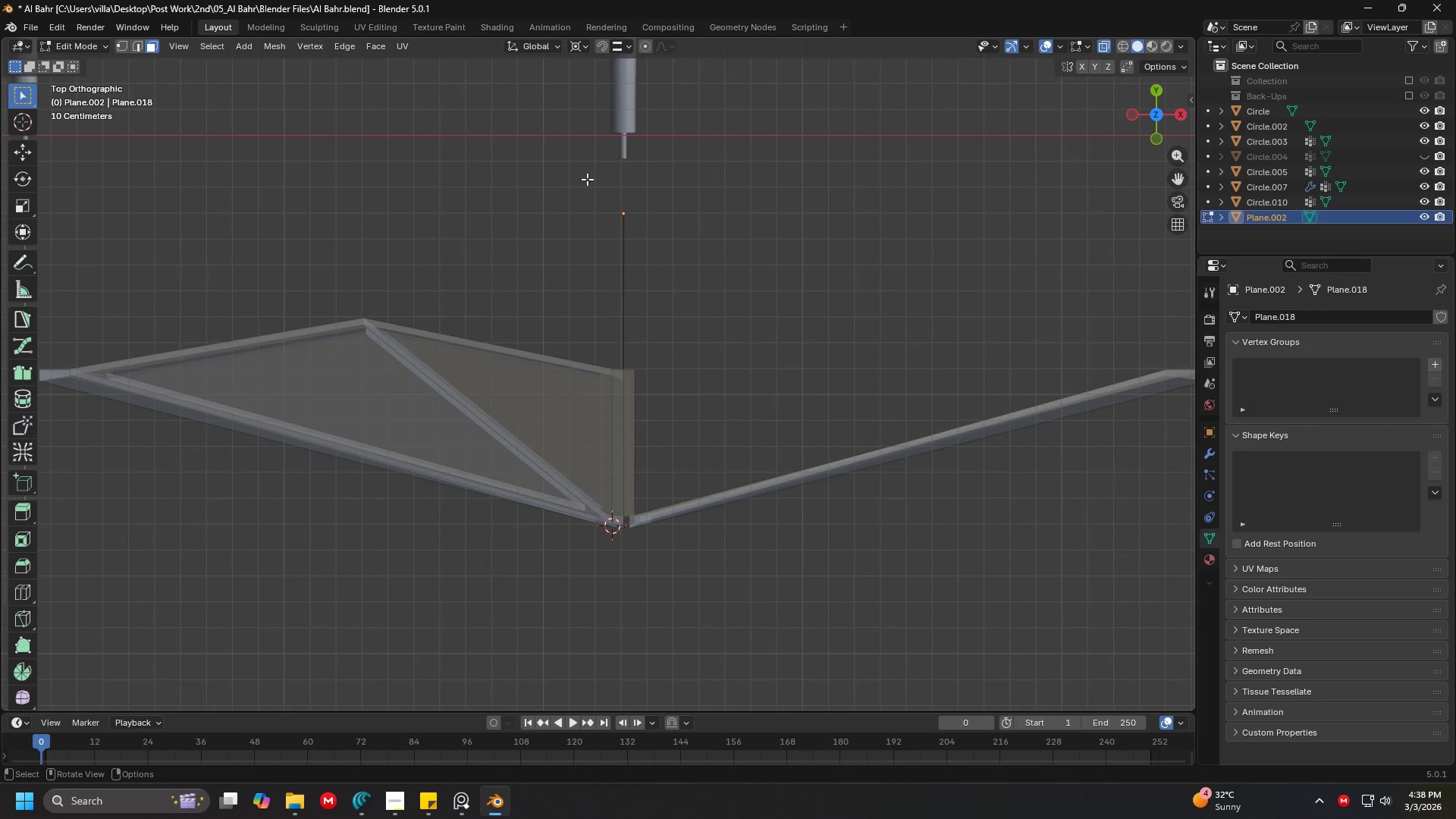 
scroll: coordinate [694, 514], scroll_direction: down, amount: 3.0
 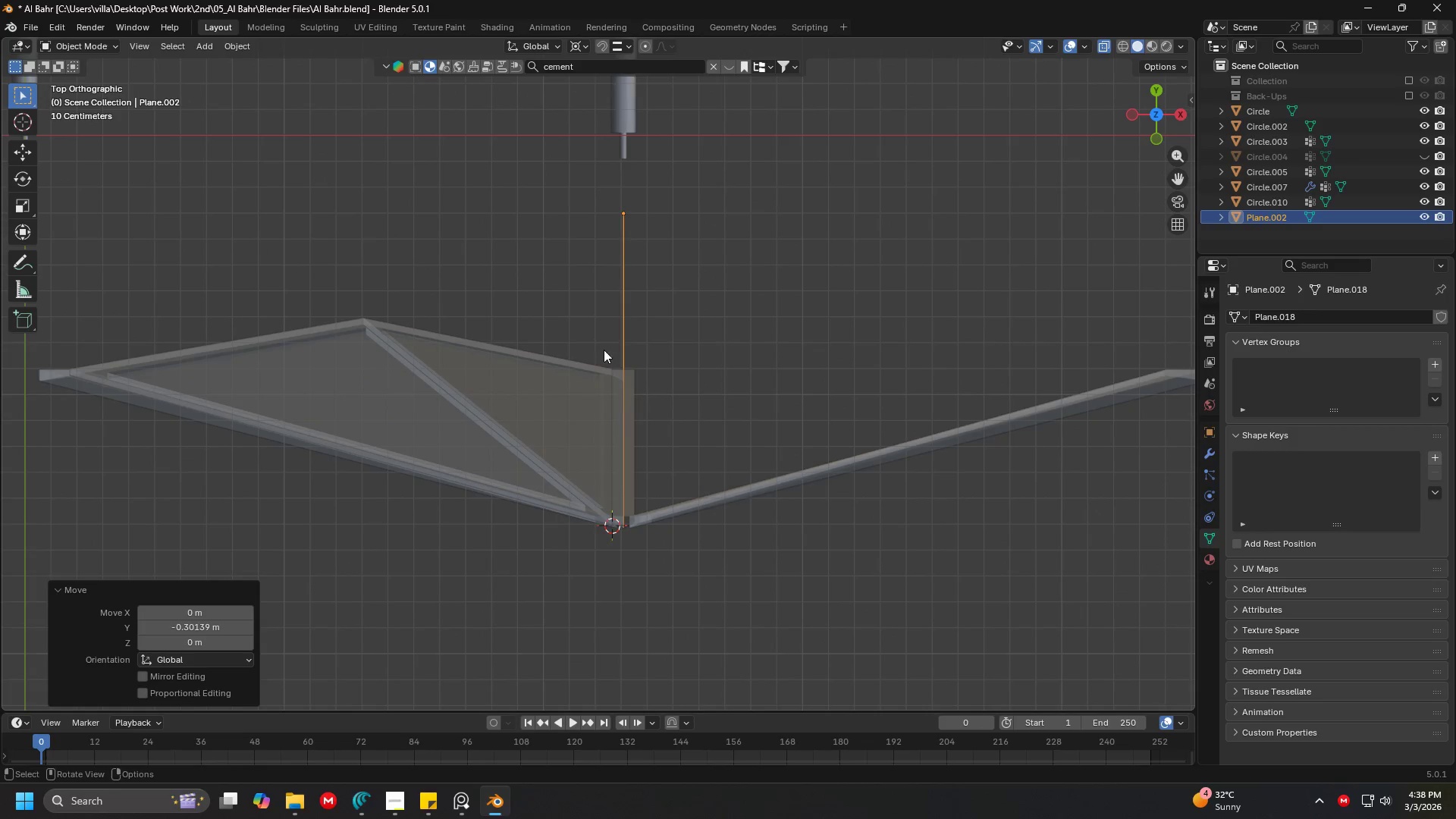 
left_click_drag(start_coordinate=[587, 165], to_coordinate=[689, 271])
 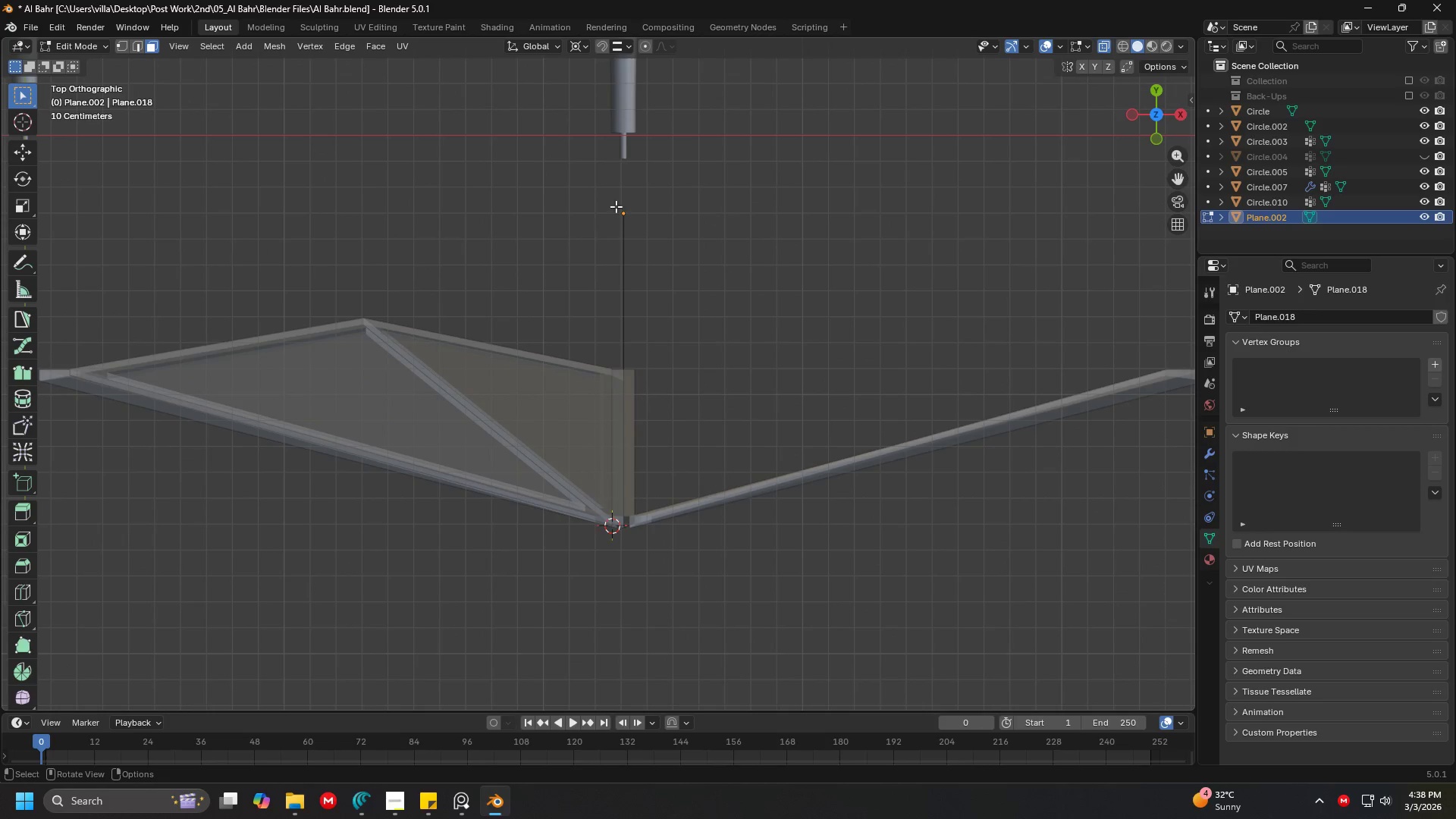 
key(Shift+ShiftLeft)
 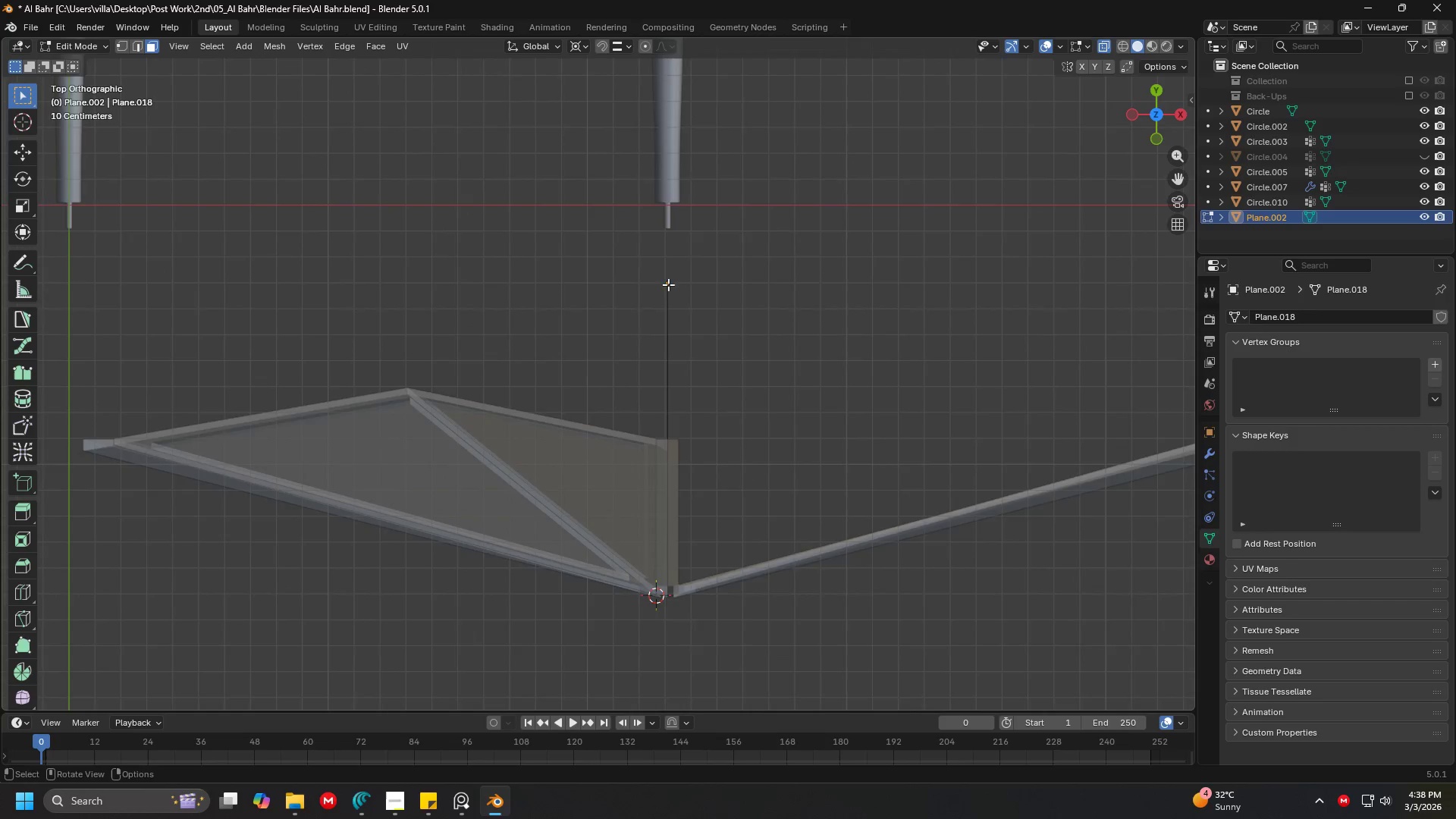 
key(G)
 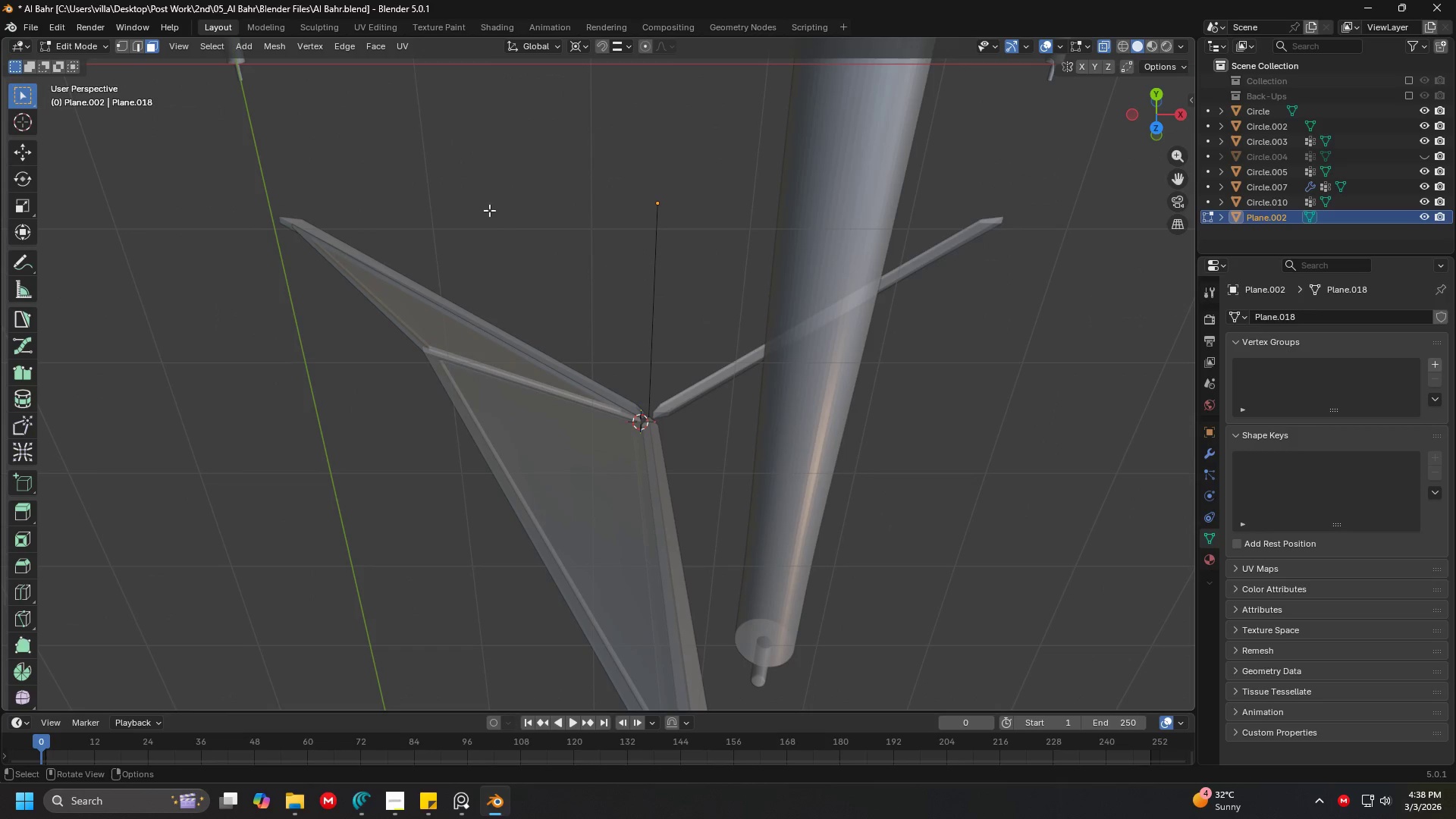 
left_click([120, 46])
 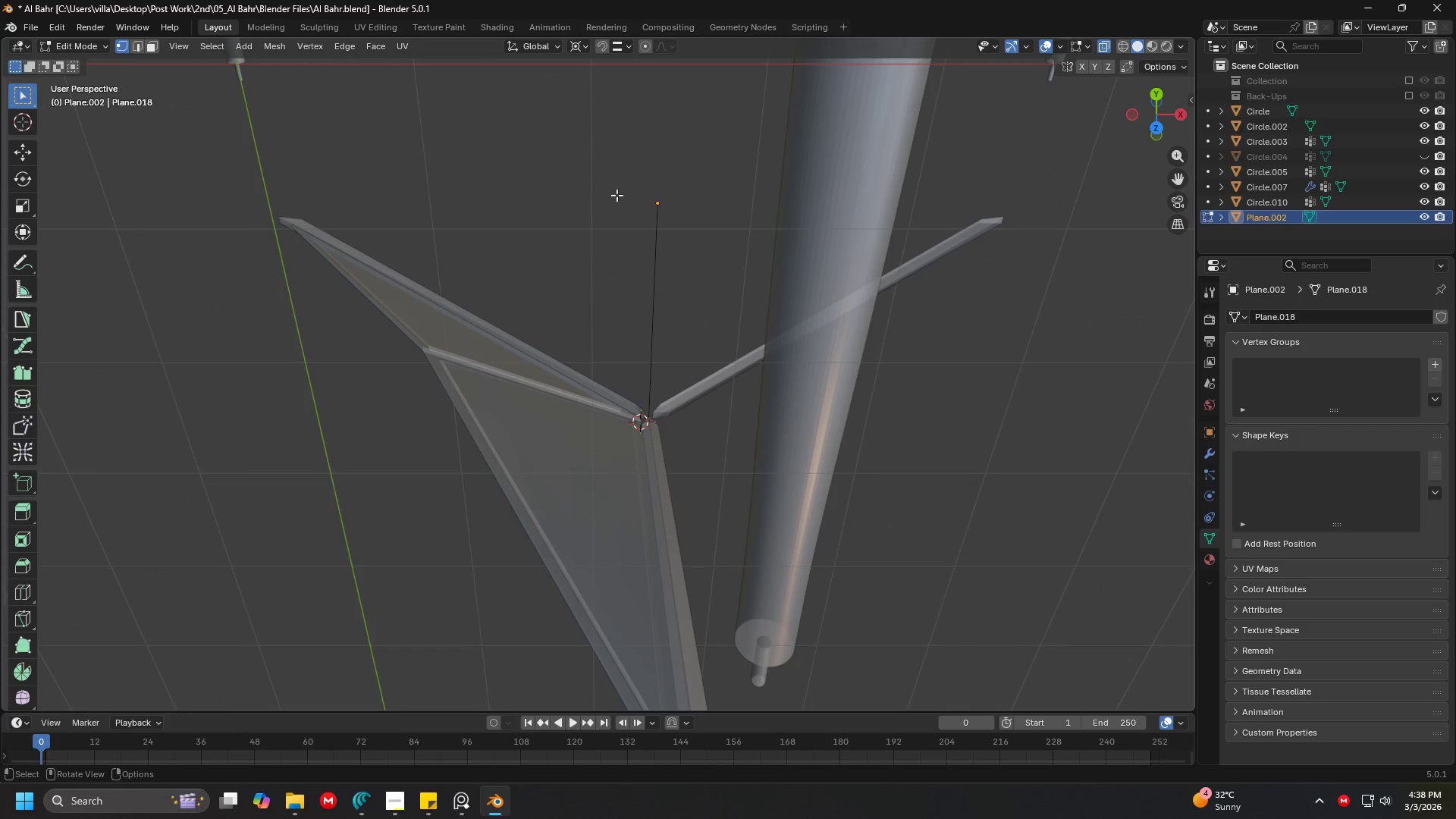 
left_click_drag(start_coordinate=[570, 143], to_coordinate=[726, 271])
 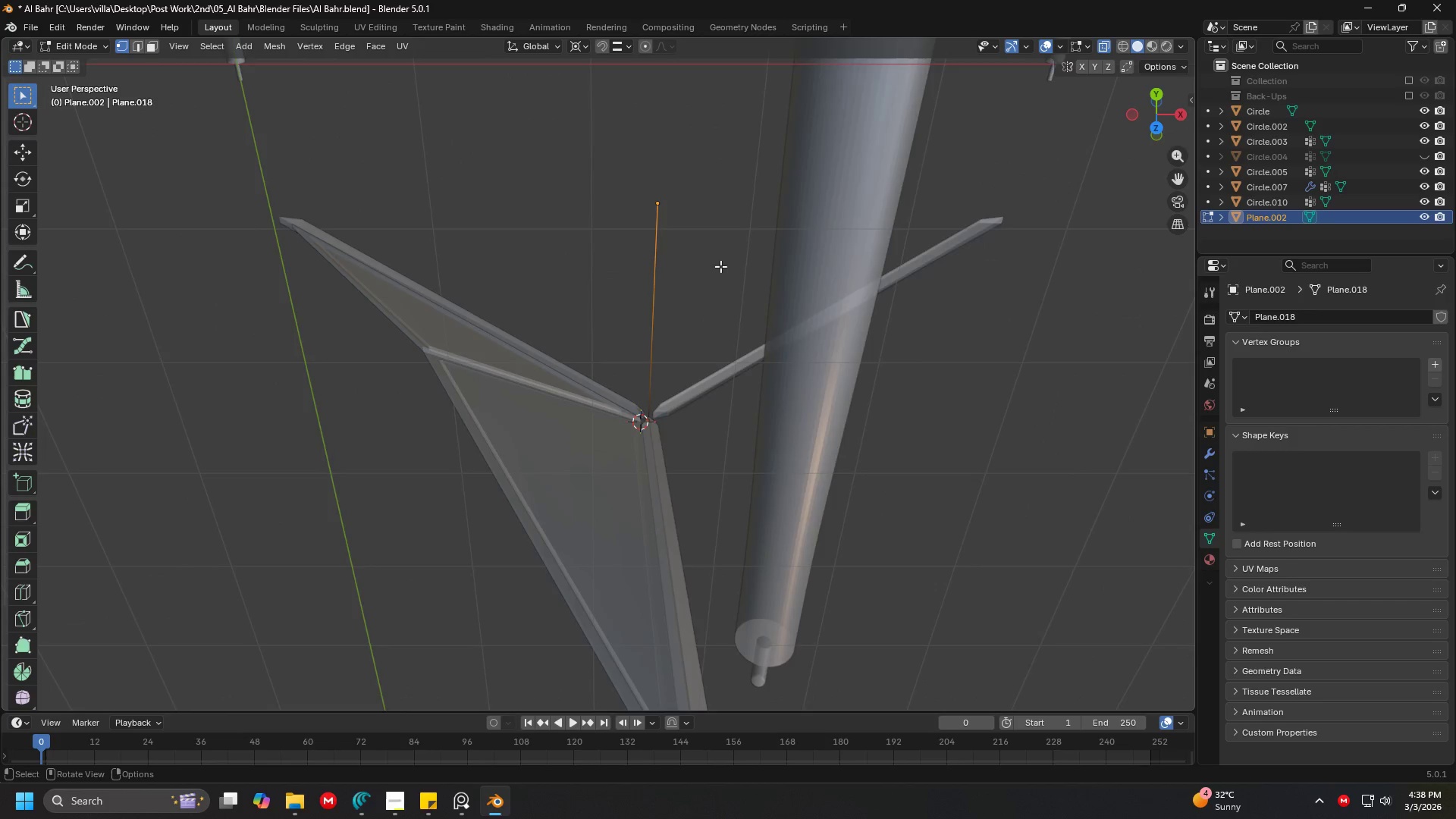 
key(7)
 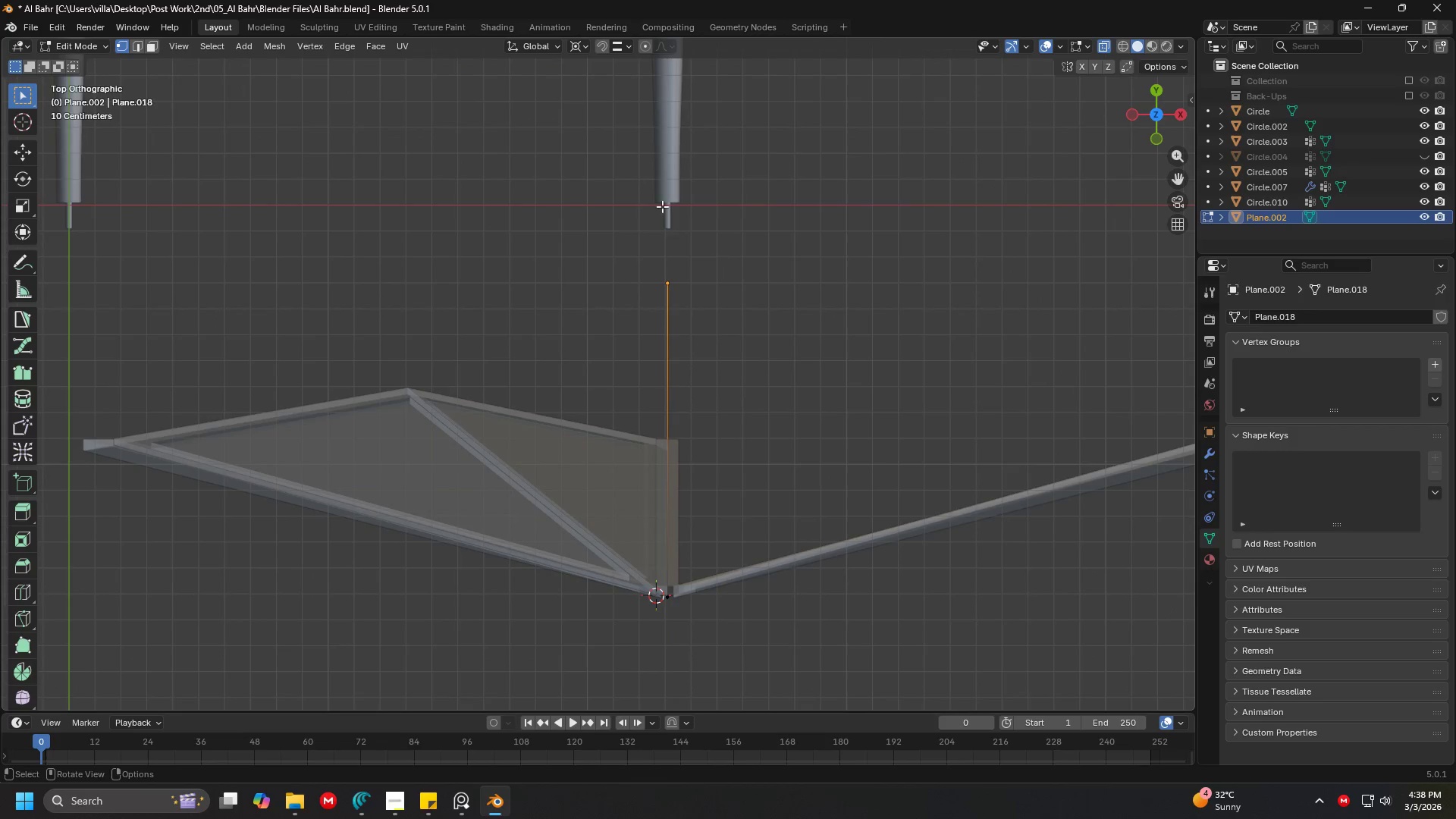 
key(Shift+ShiftLeft)
 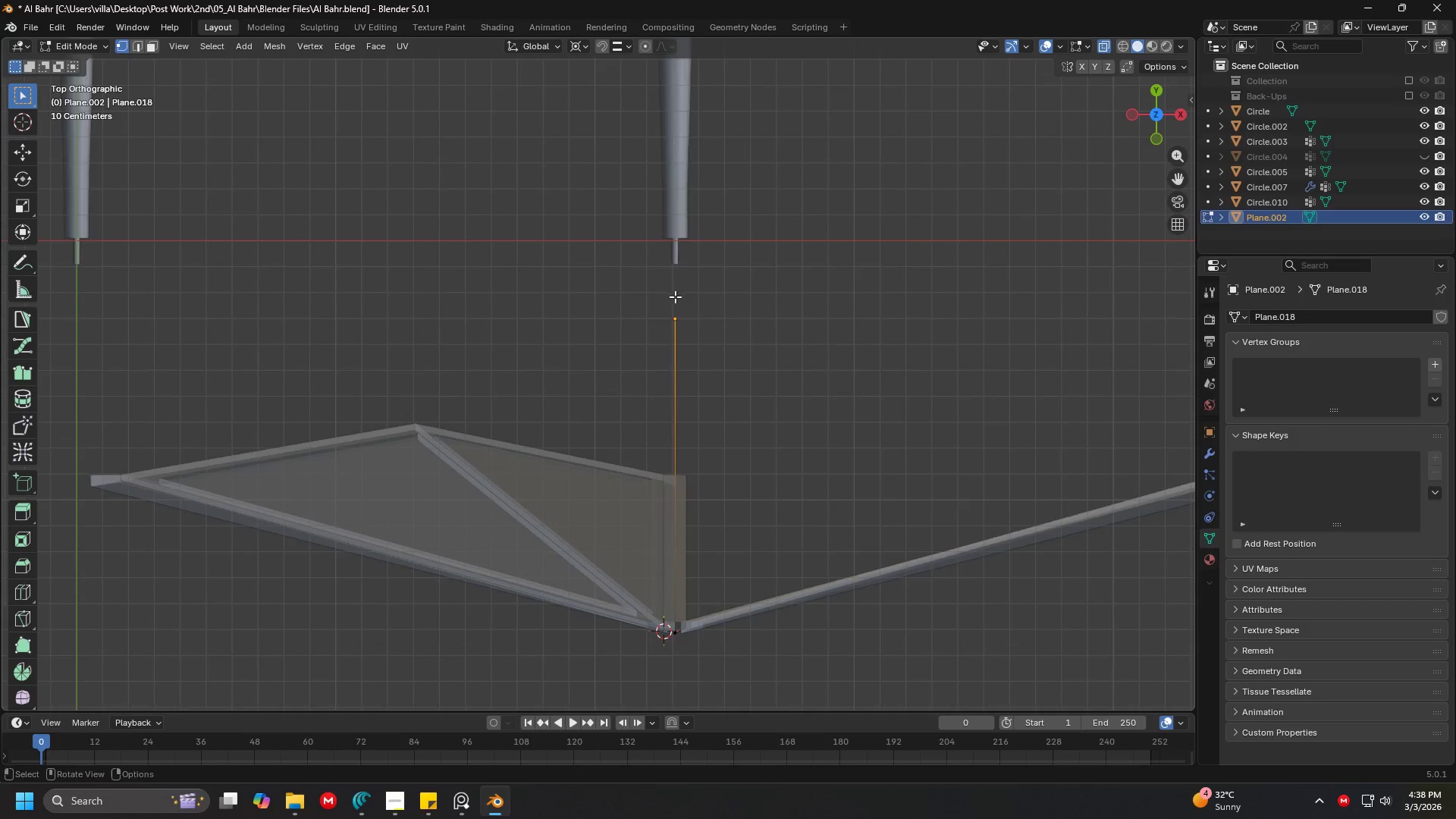 
key(Shift+ShiftLeft)
 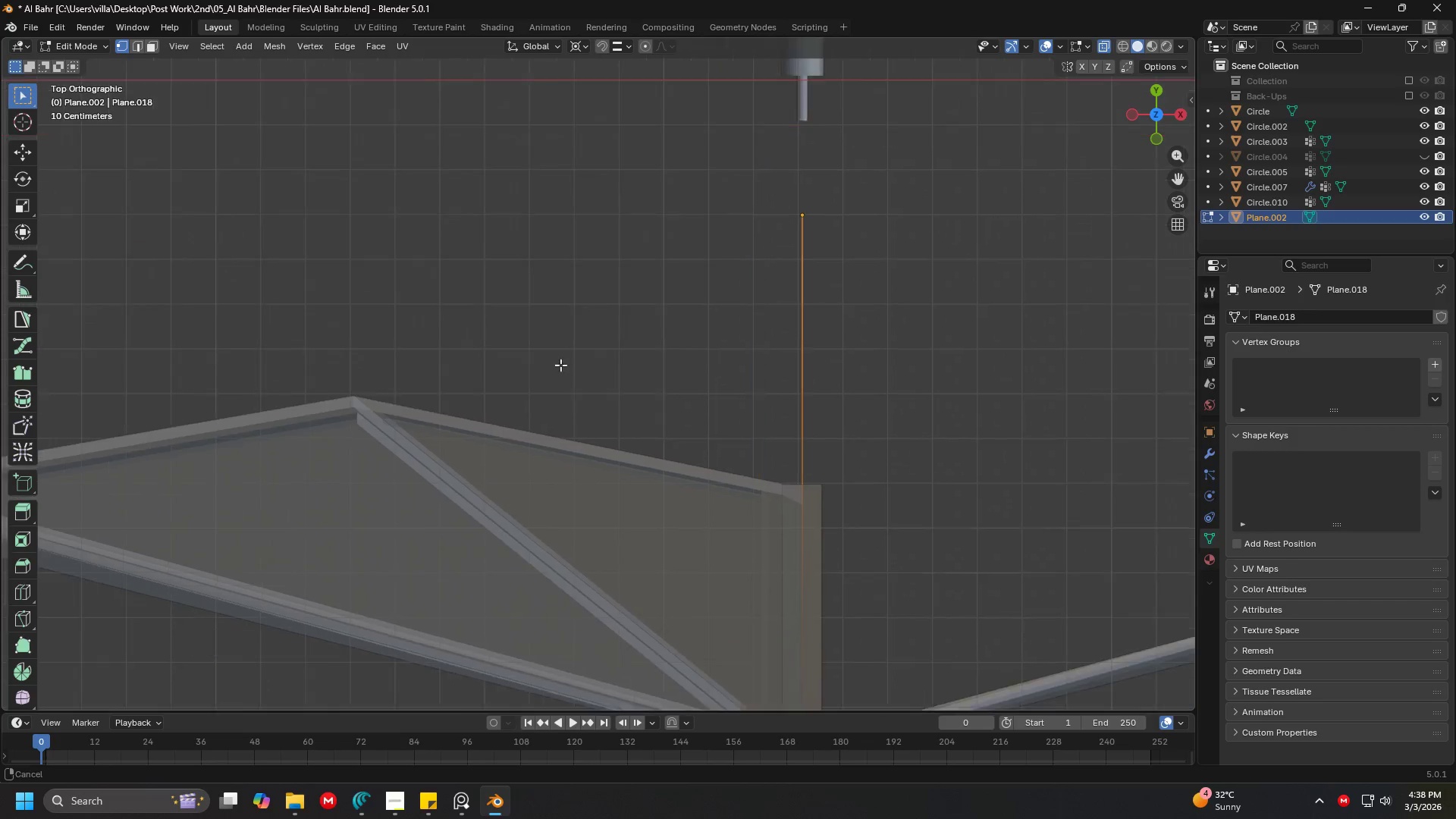 
scroll: coordinate [676, 315], scroll_direction: up, amount: 3.0
 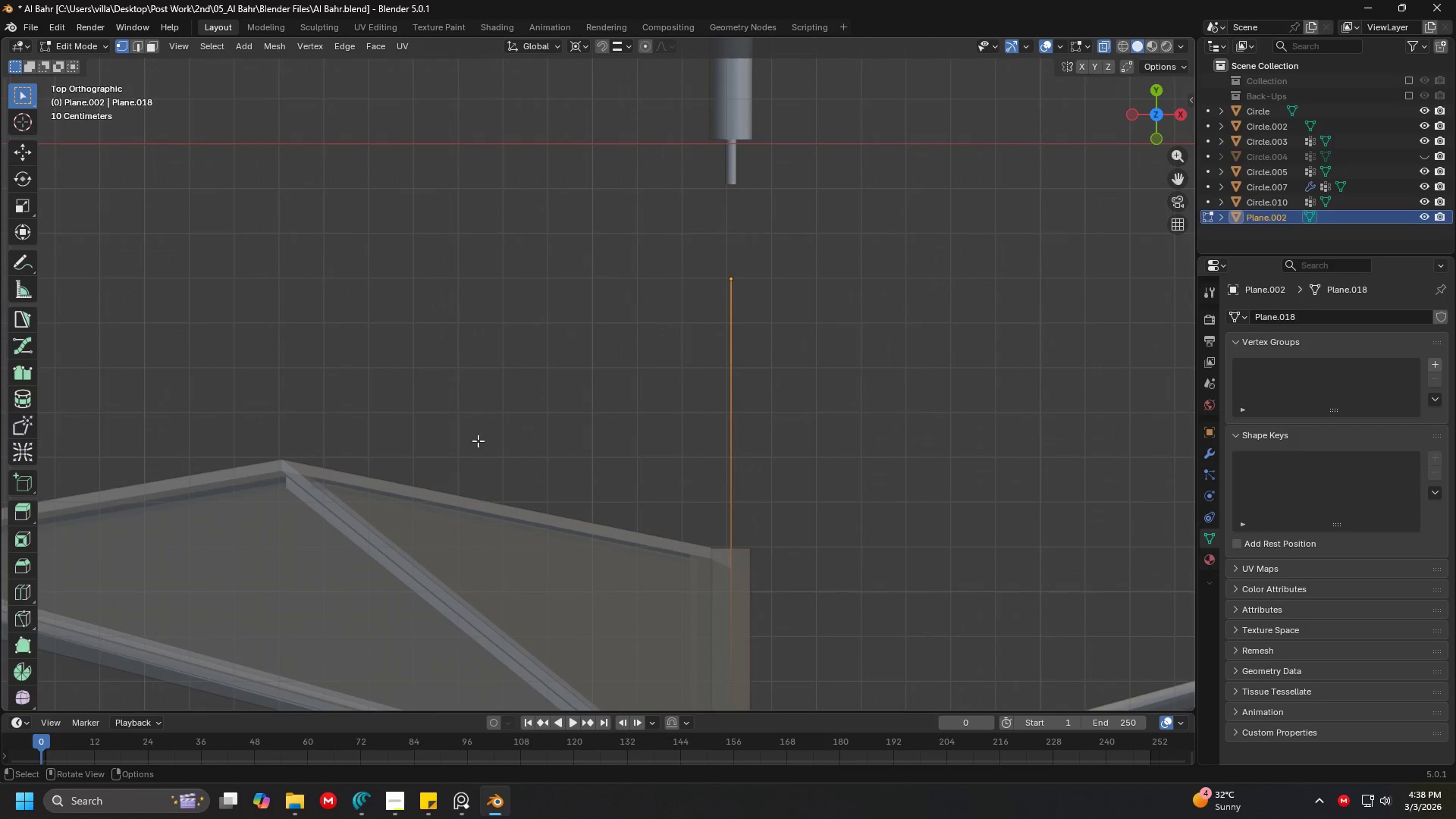 
hold_key(key=ShiftLeft, duration=0.34)
 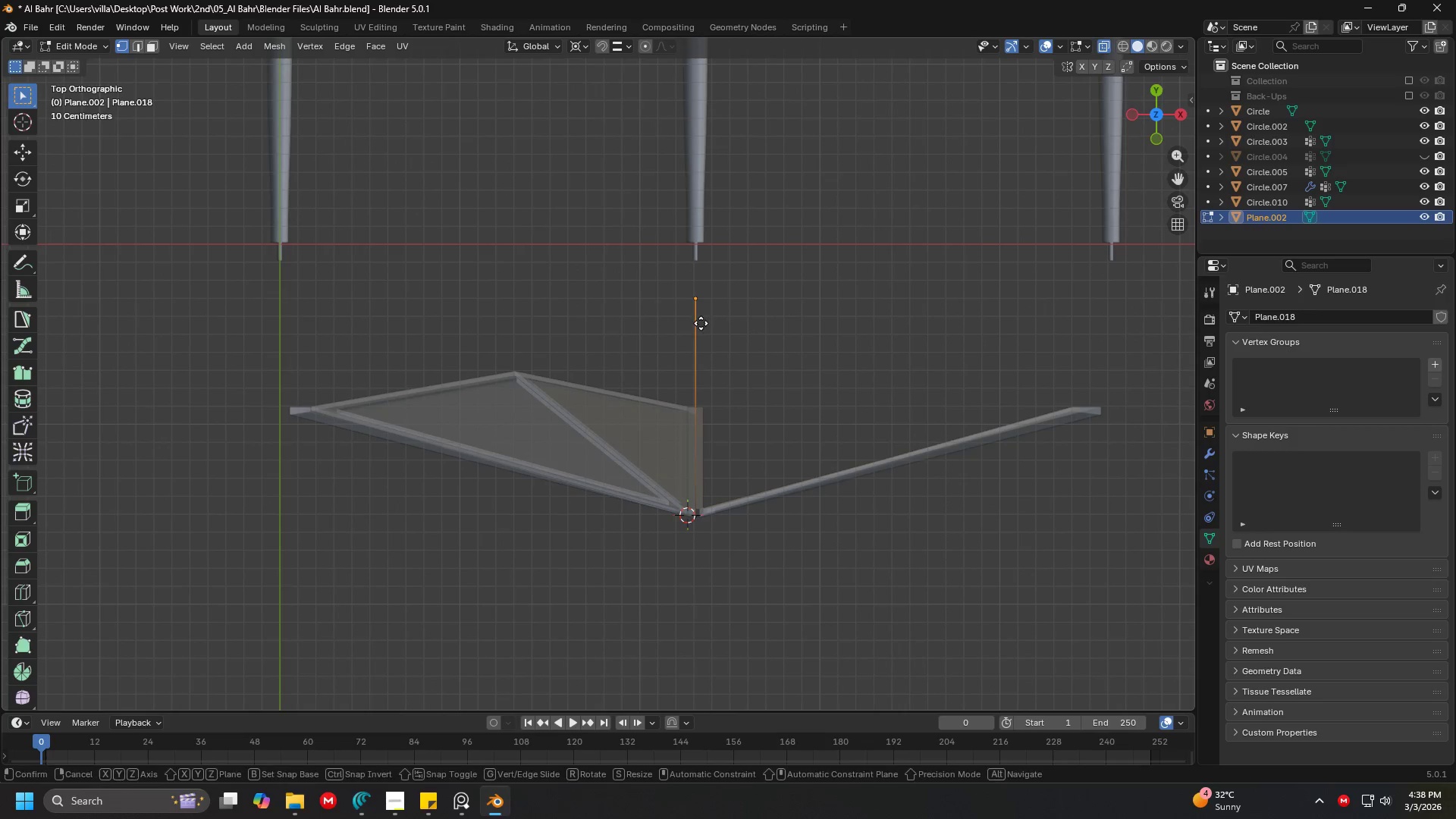 
scroll: coordinate [591, 340], scroll_direction: down, amount: 4.0
 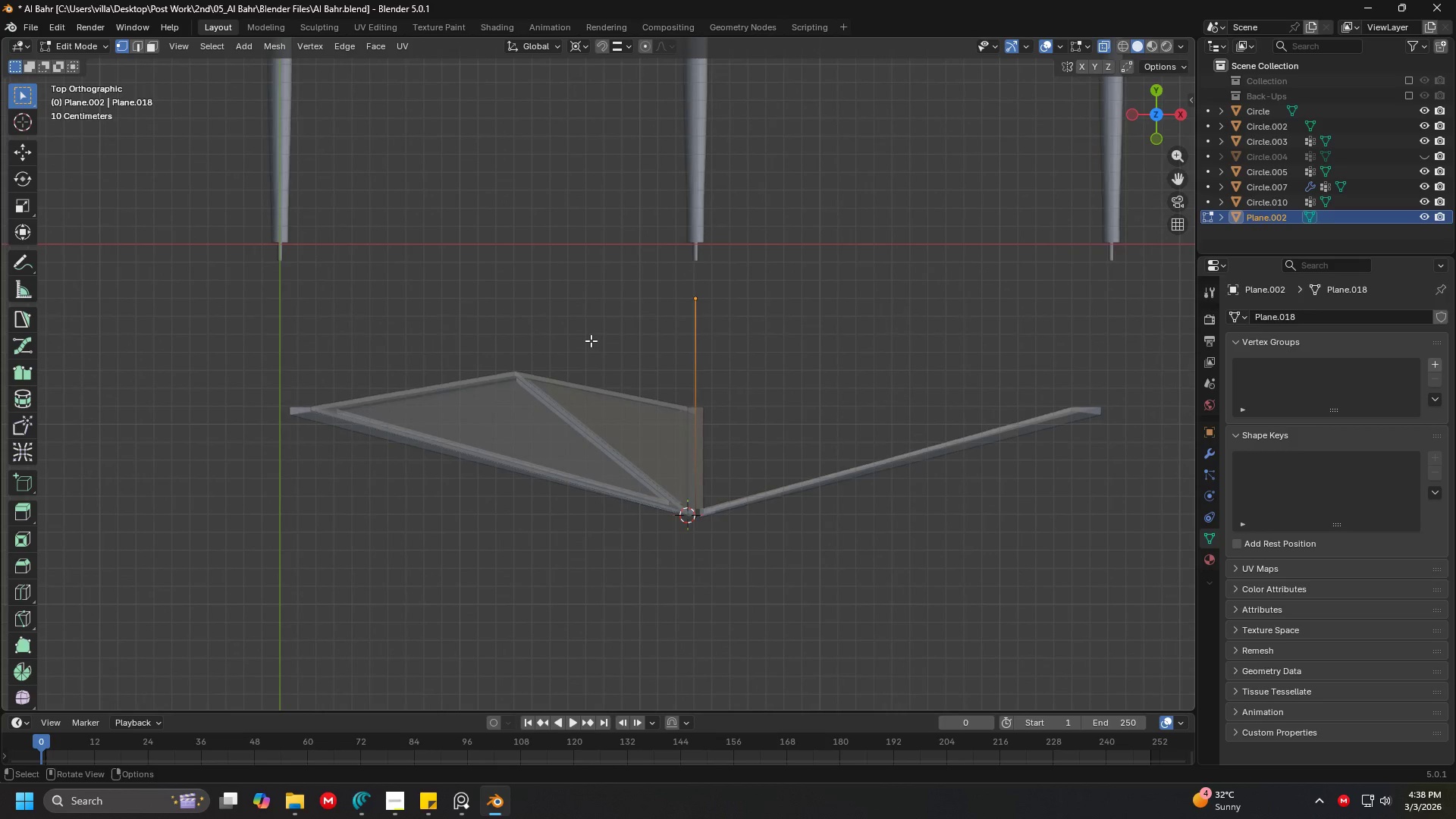 
key(G)
 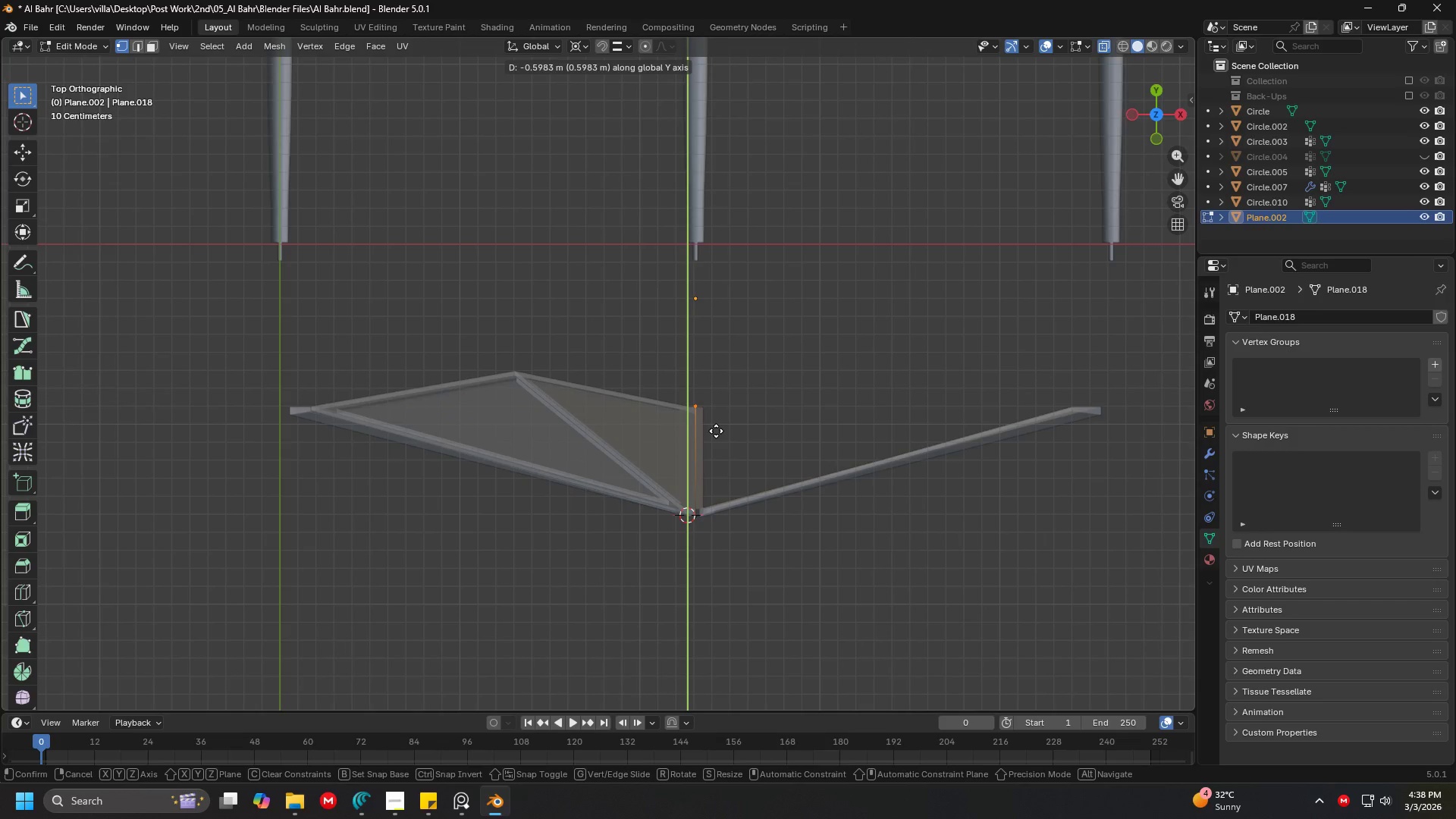 
left_click([716, 433])
 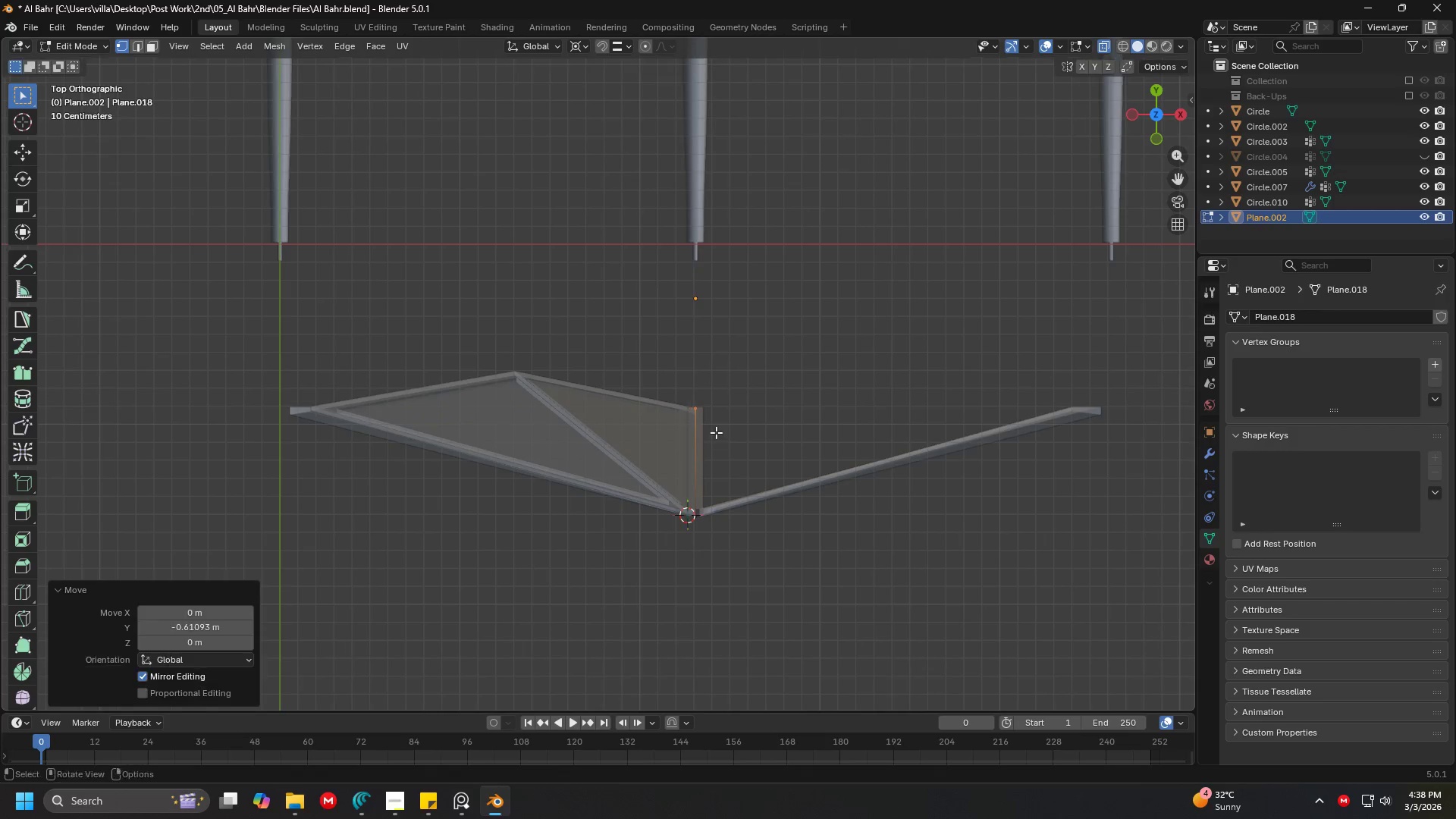 
key(Shift+ShiftLeft)
 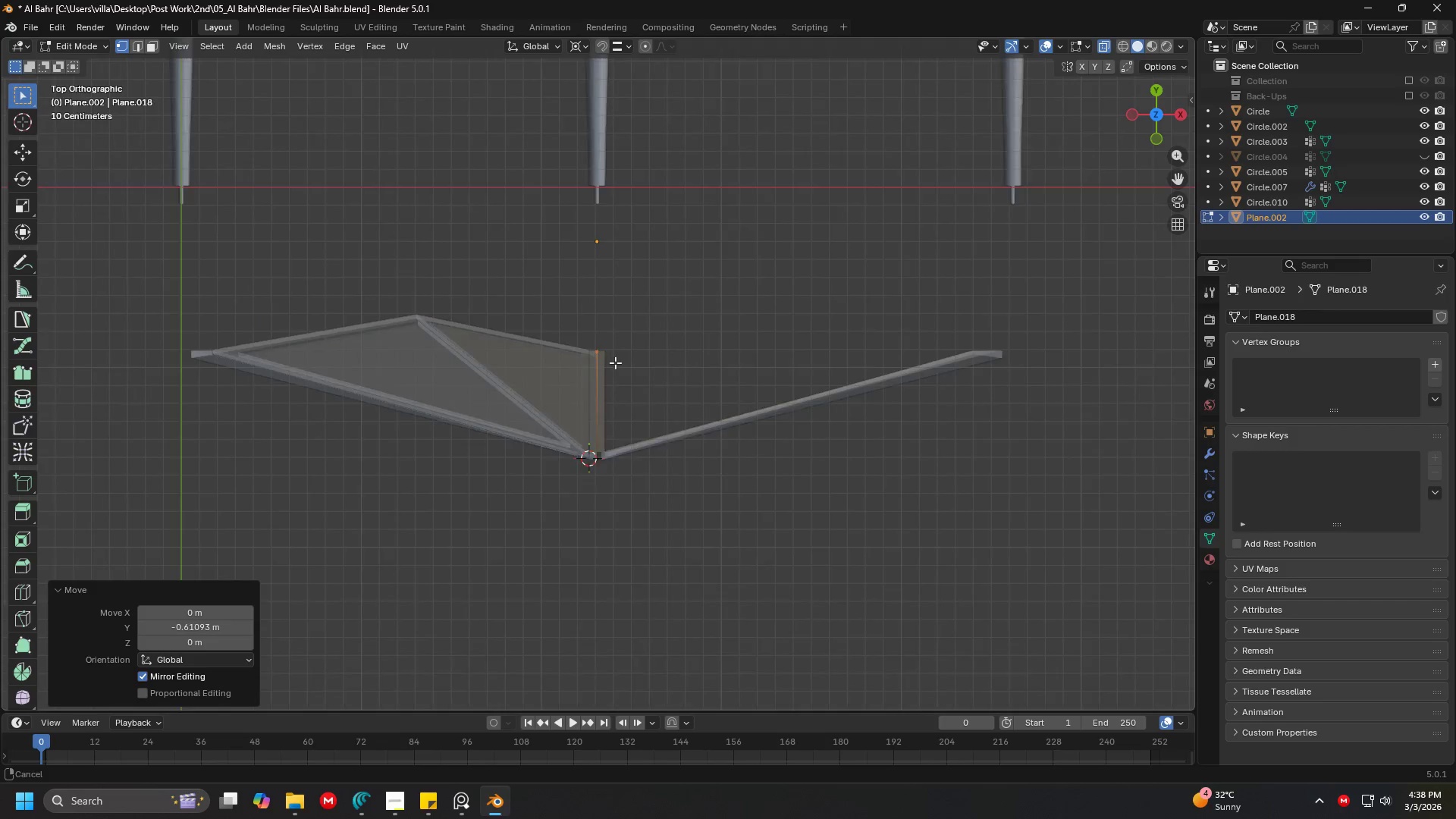 
hold_key(key=ShiftLeft, duration=0.31)
 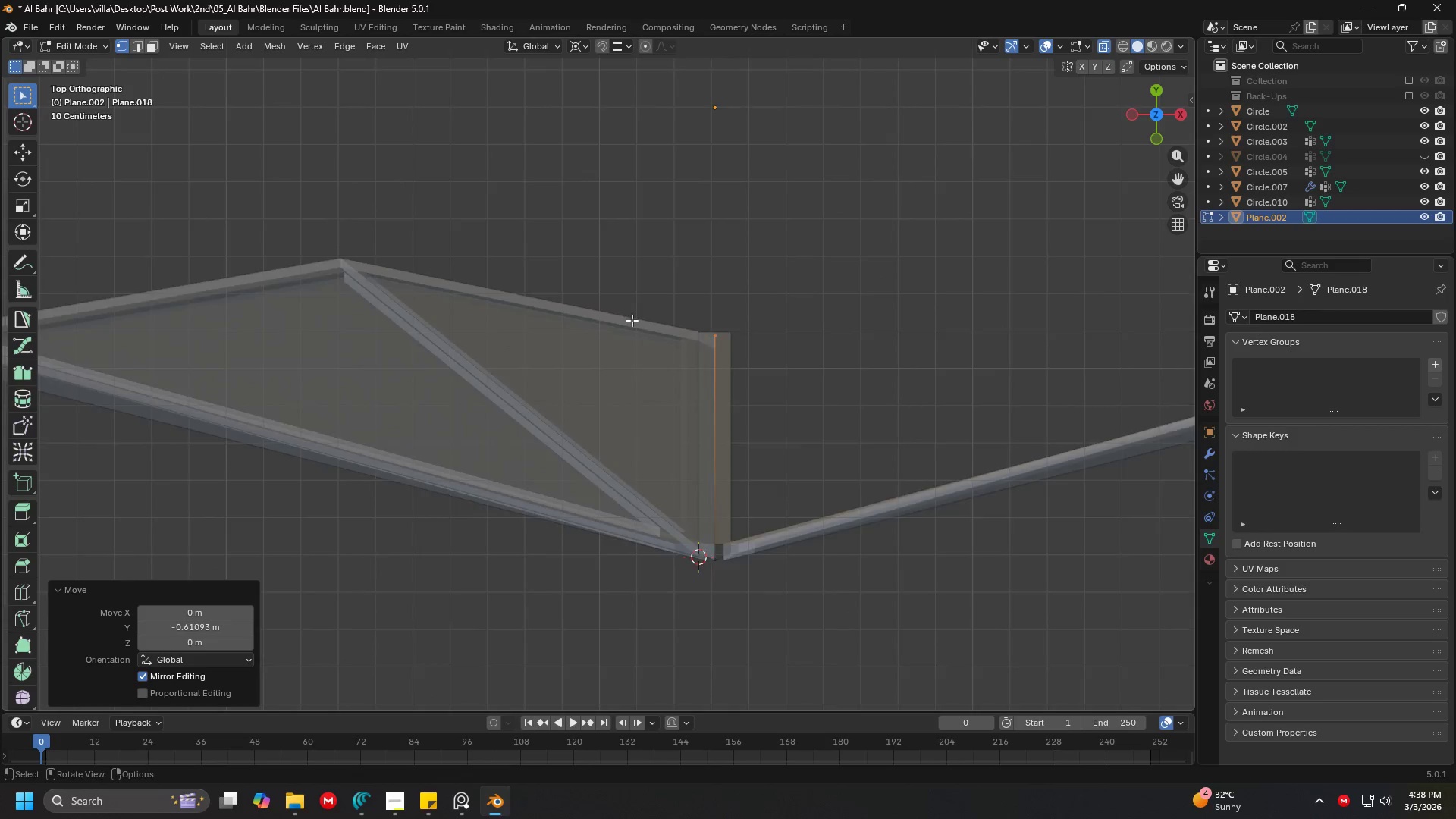 
scroll: coordinate [588, 353], scroll_direction: up, amount: 4.0
 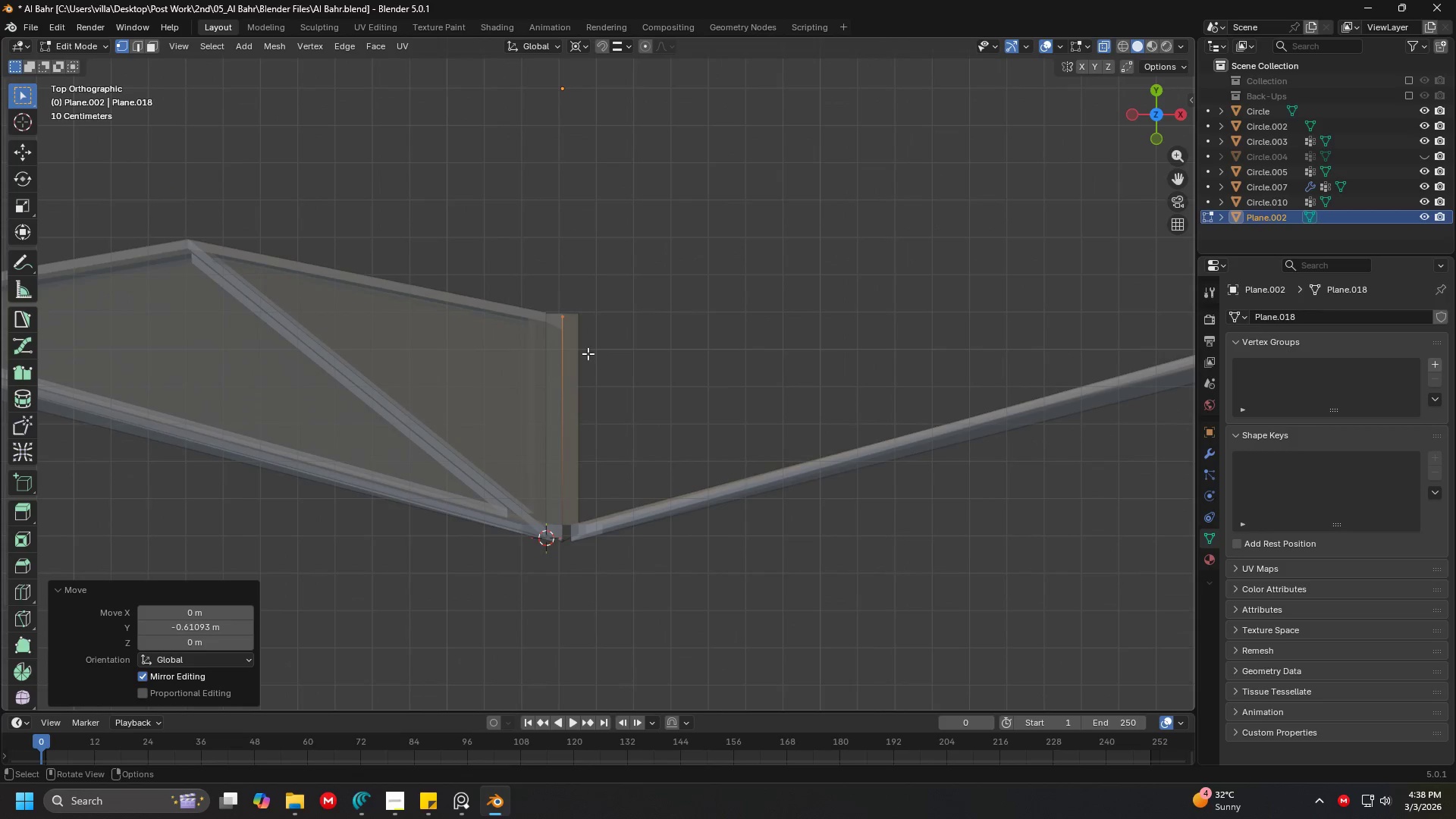 
key(Shift+ShiftLeft)
 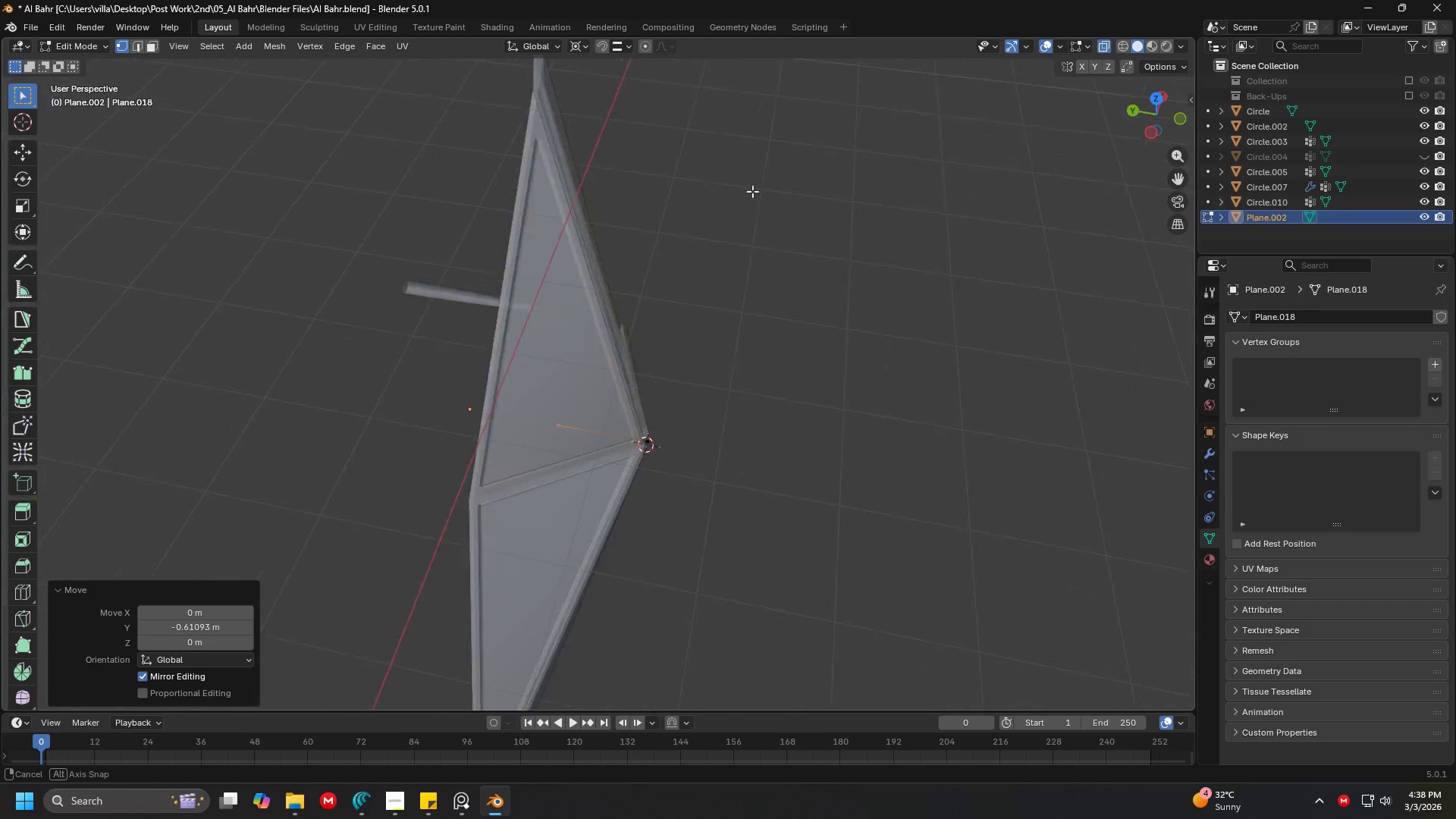 
scroll: coordinate [581, 265], scroll_direction: down, amount: 4.0
 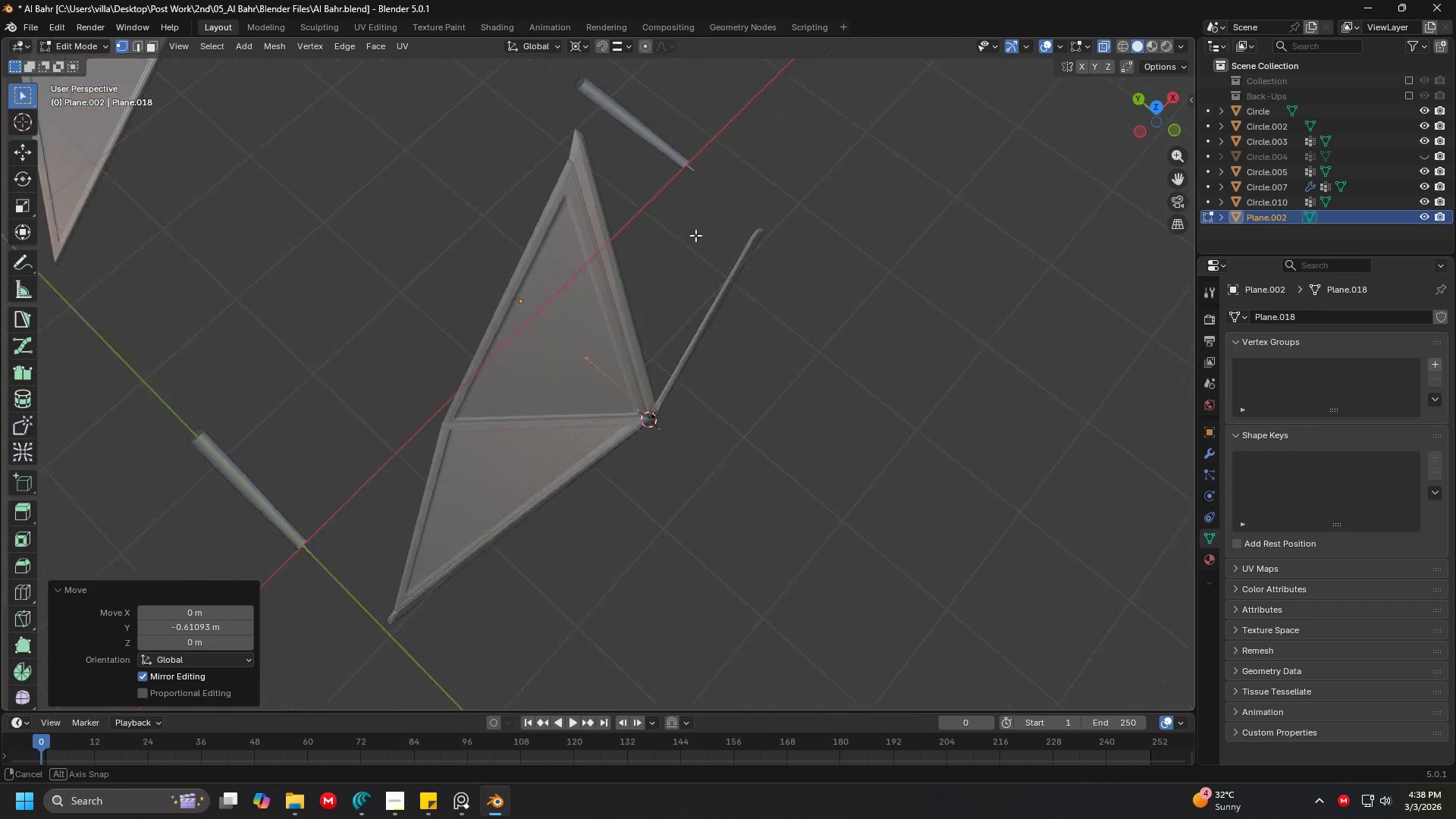 
key(Shift+ShiftLeft)
 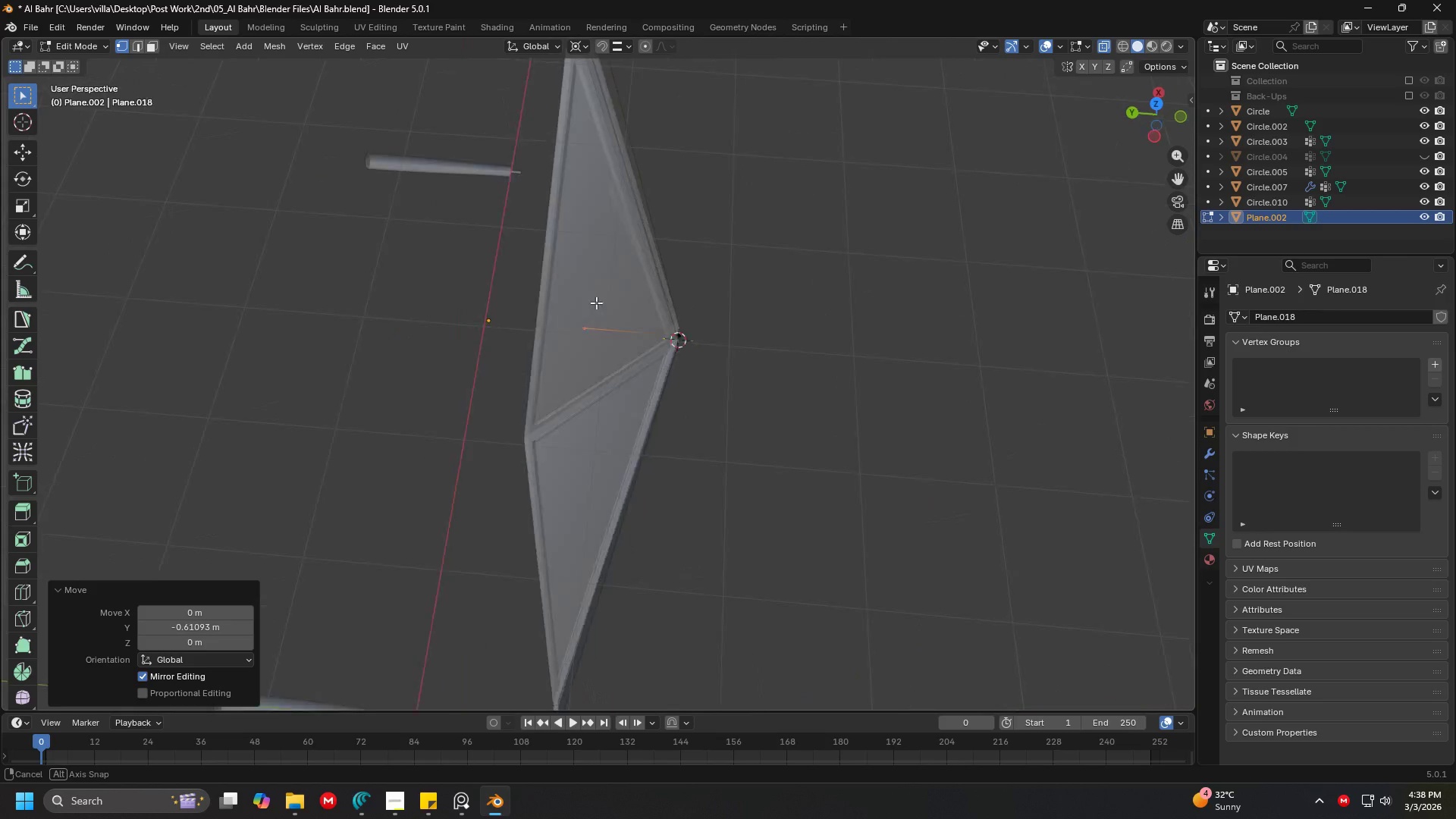 
key(Shift+ShiftLeft)
 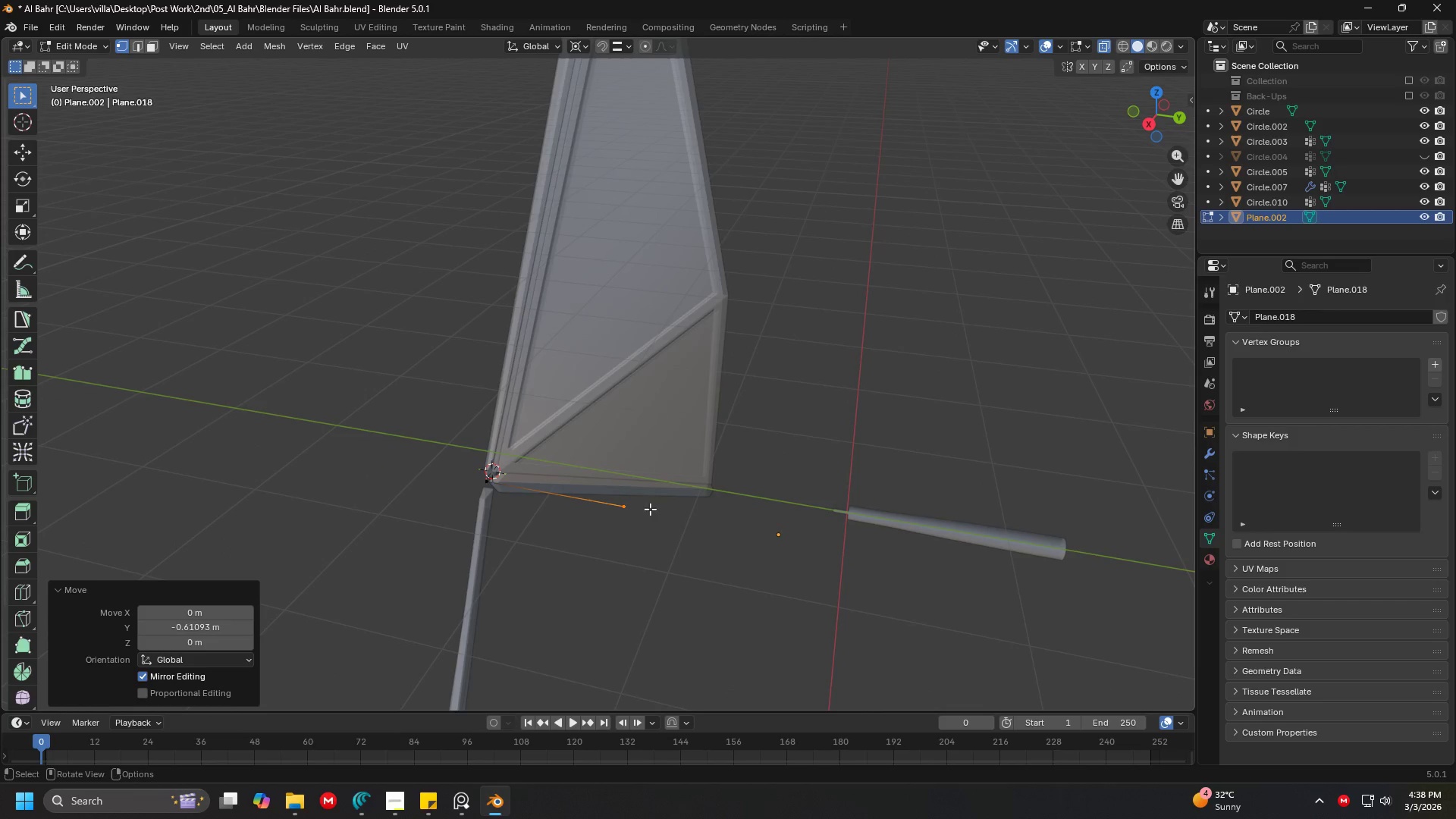 
scroll: coordinate [502, 302], scroll_direction: up, amount: 1.0
 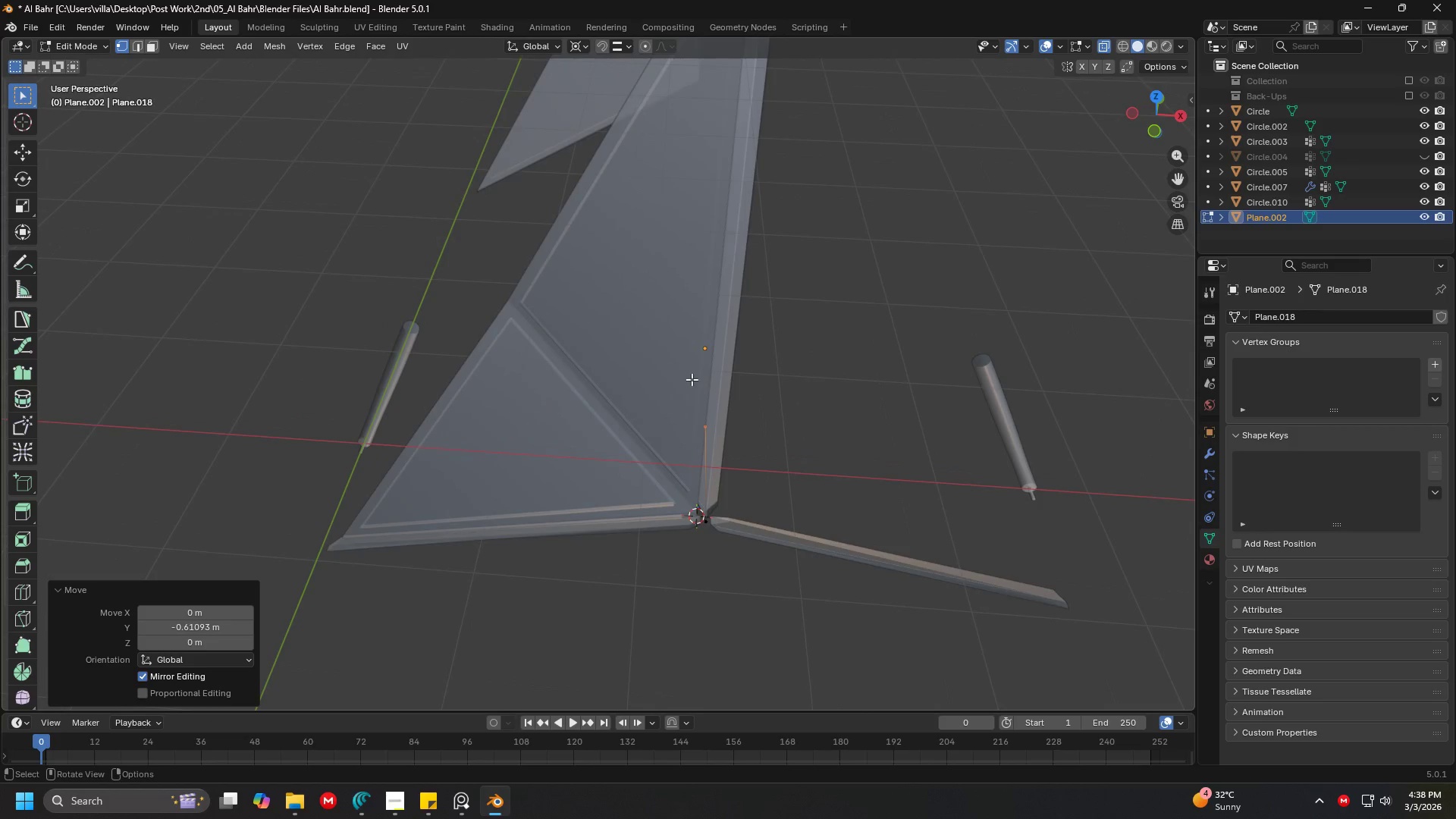 
key(Shift+ShiftLeft)
 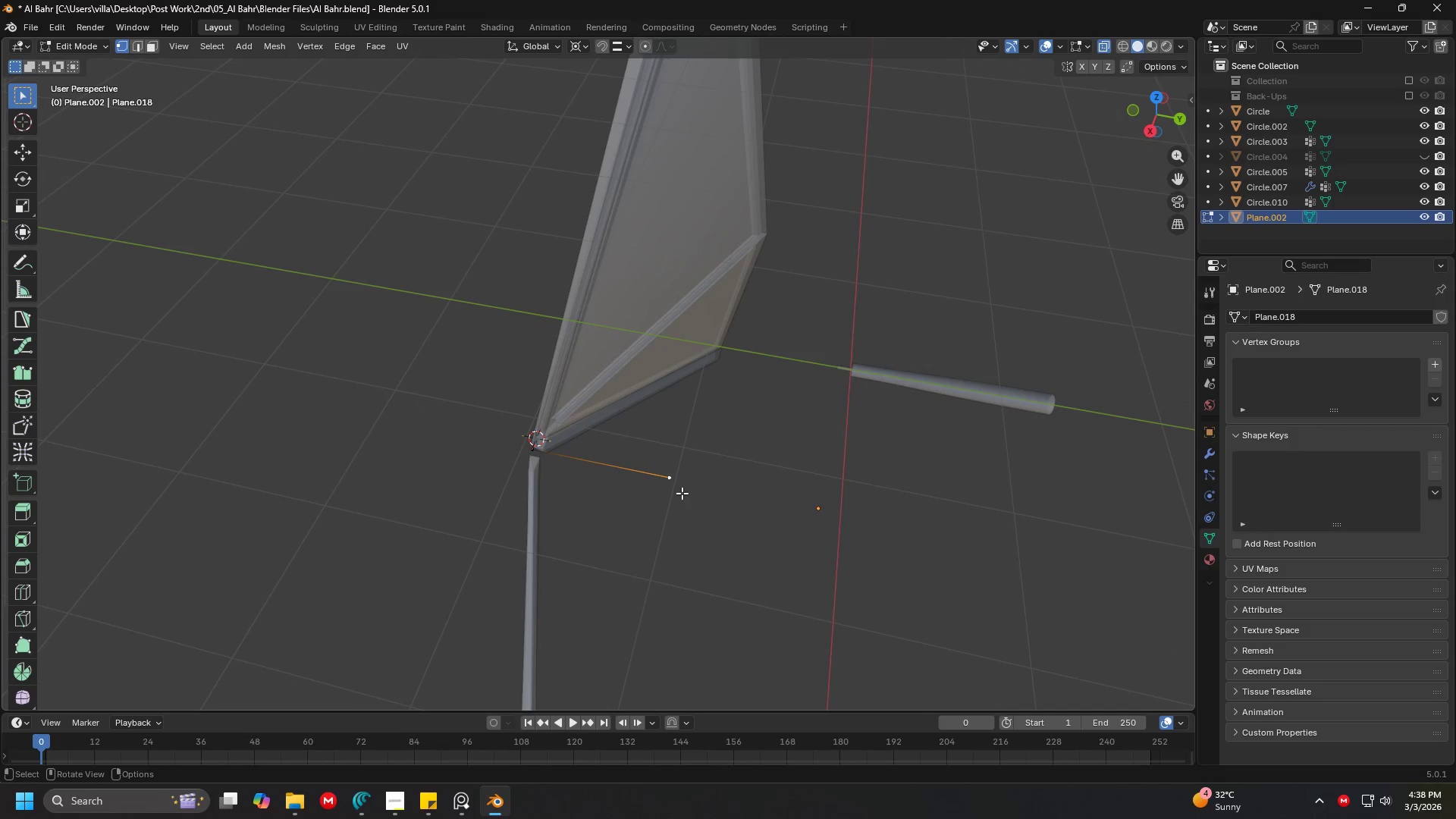 
key(G)
 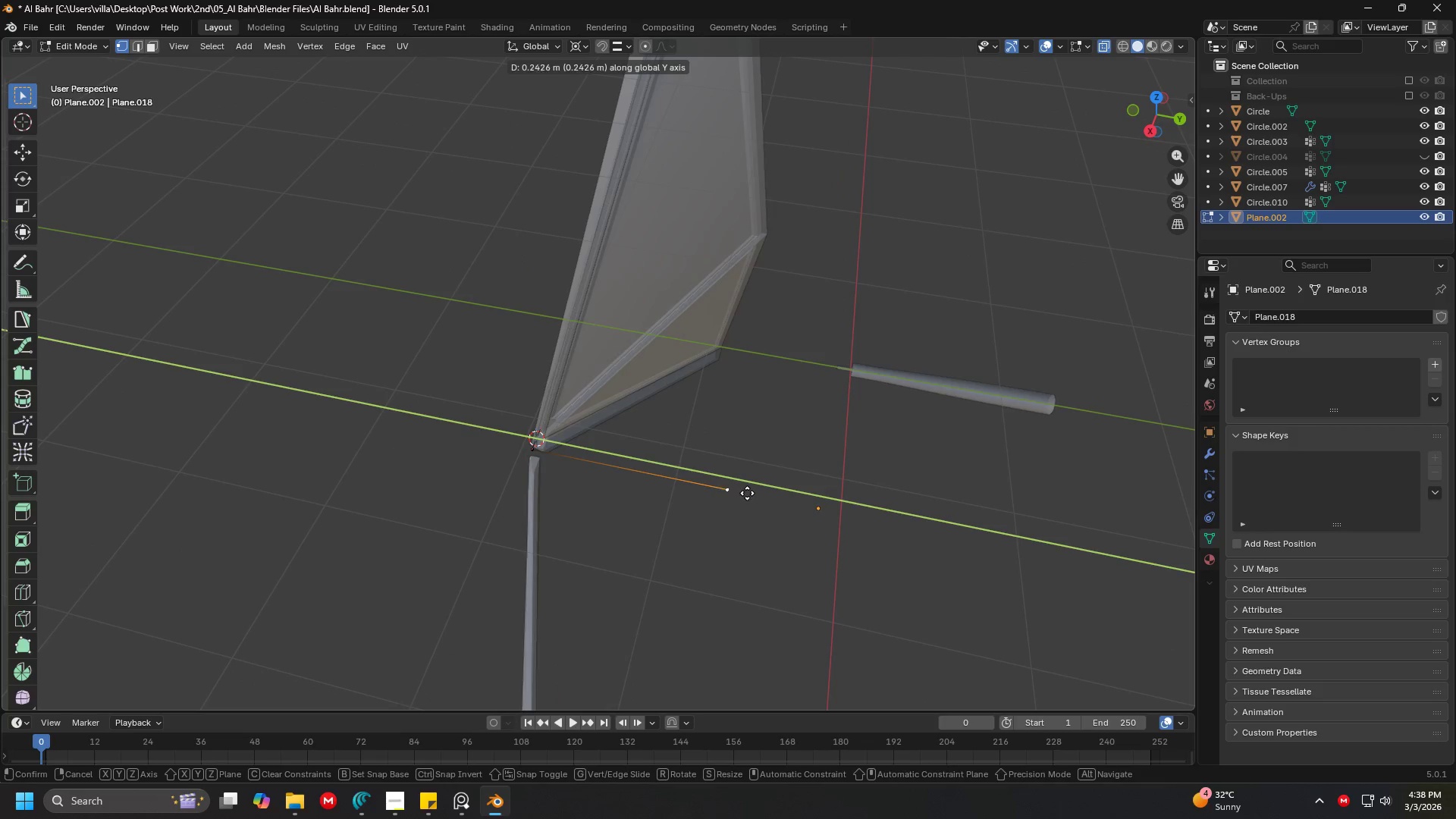 
left_click([757, 493])
 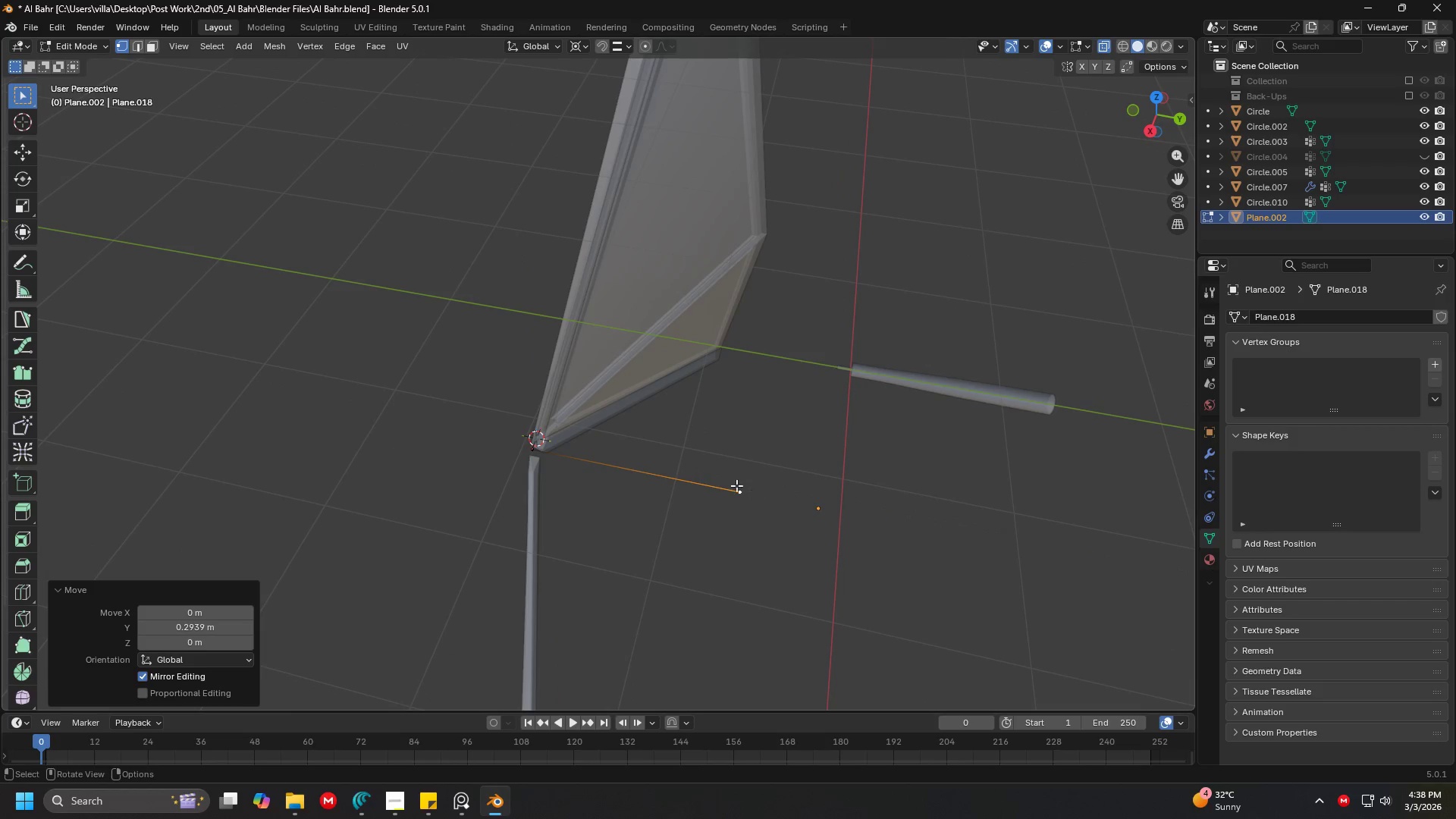 
hold_key(key=ShiftLeft, duration=0.36)
 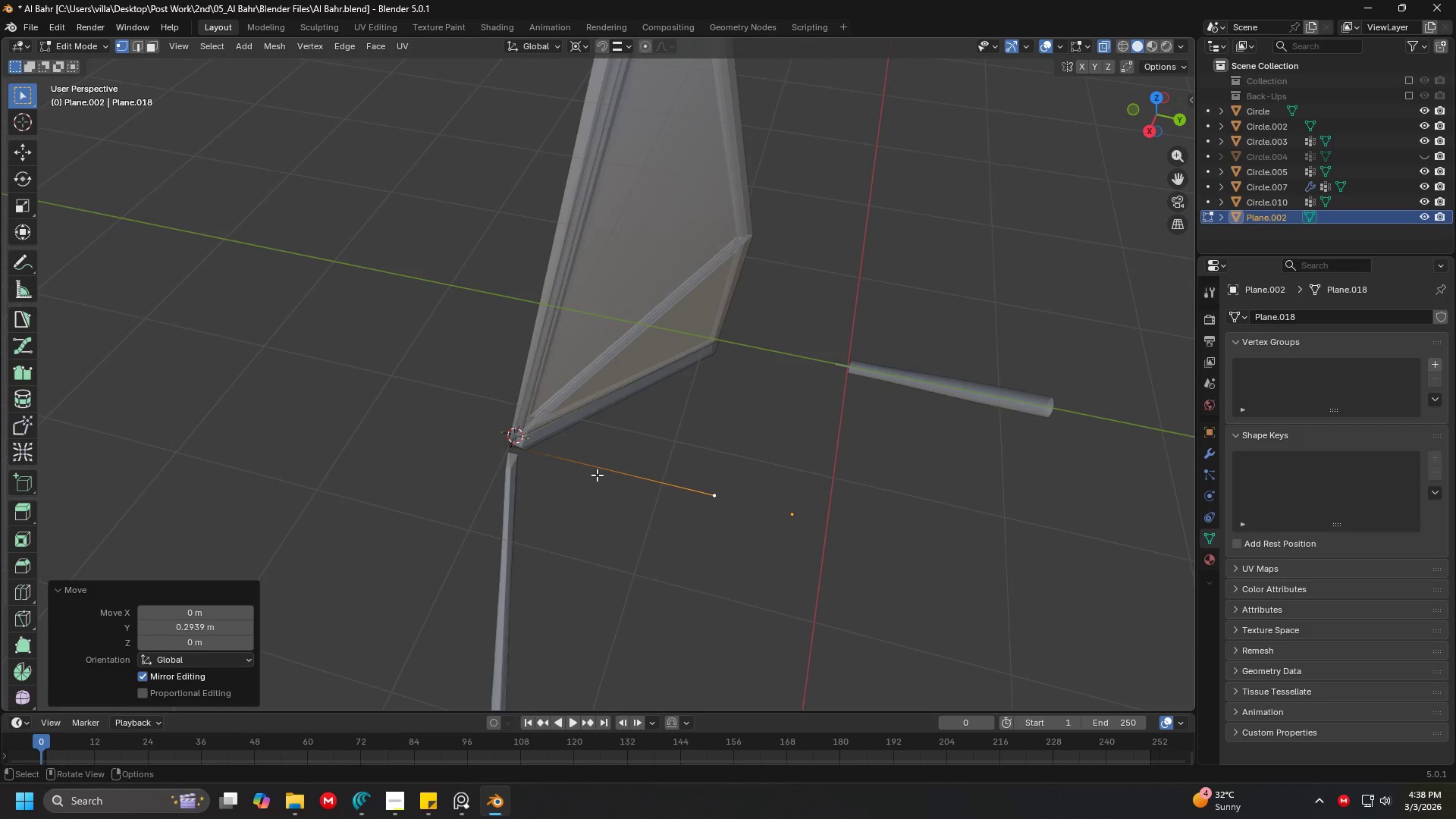 
key(7)
 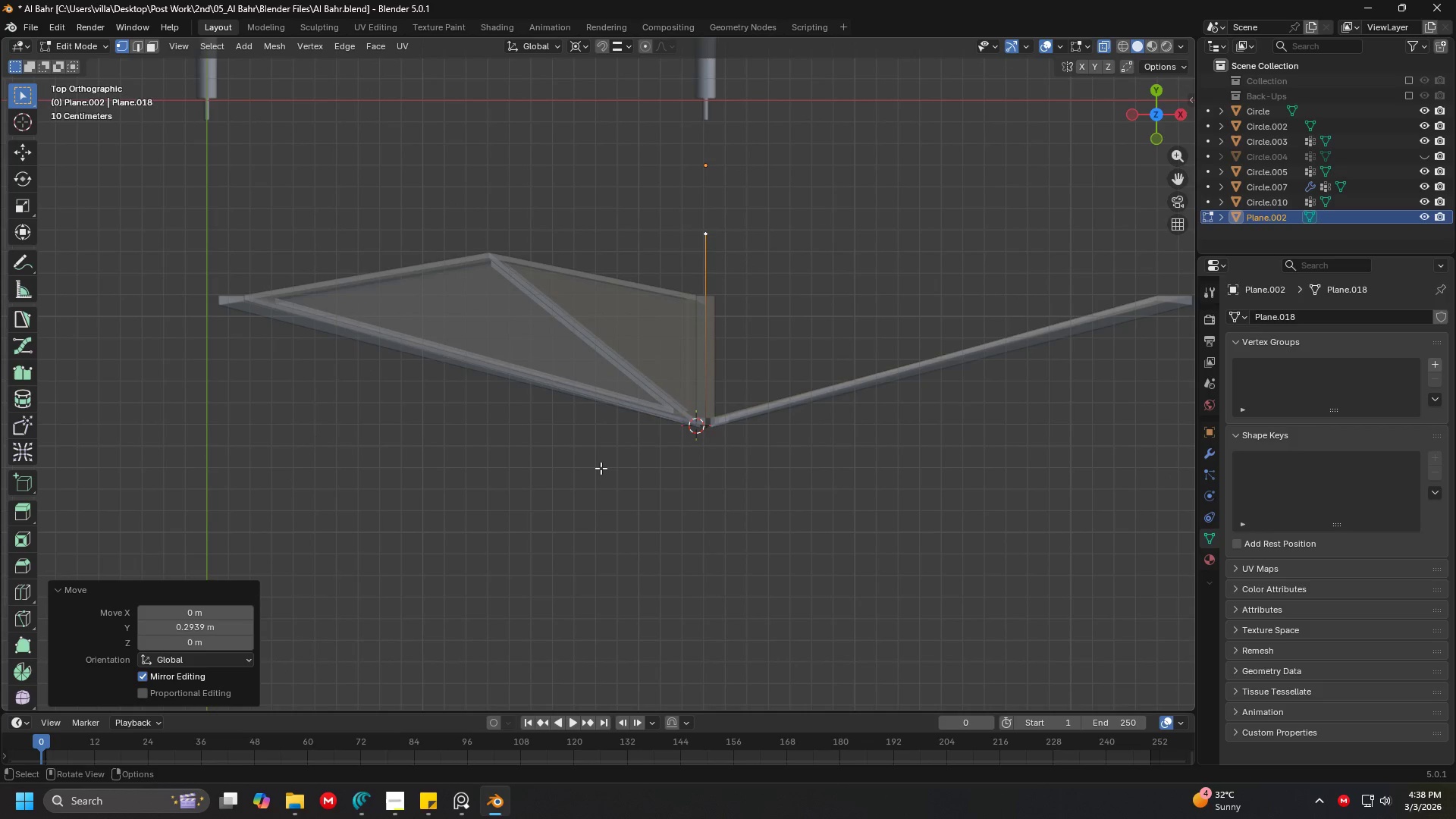 
hold_key(key=ShiftLeft, duration=0.44)
 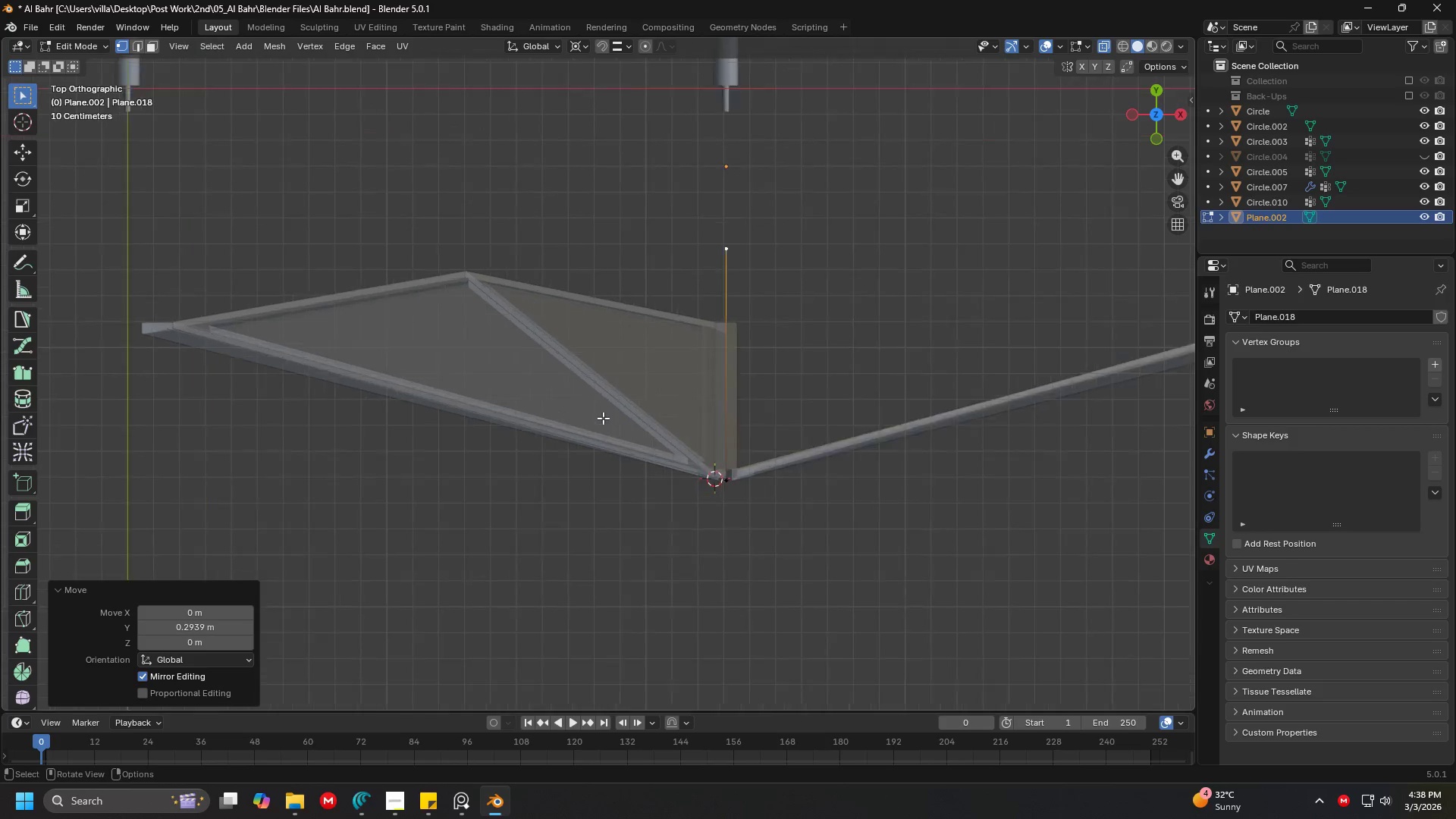 
scroll: coordinate [603, 418], scroll_direction: up, amount: 3.0
 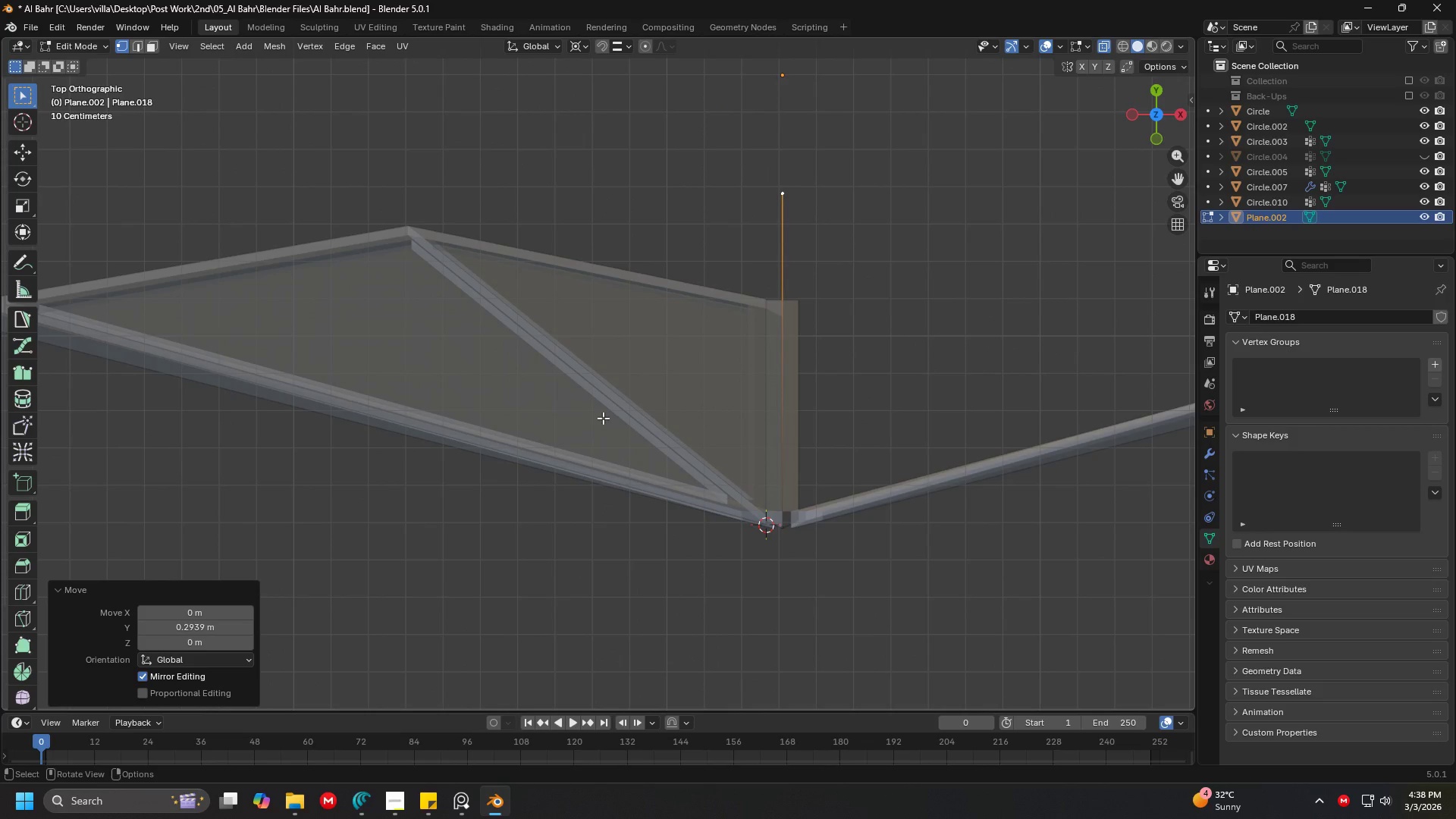 
hold_key(key=ShiftLeft, duration=0.34)
scroll: coordinate [587, 500], scroll_direction: down, amount: 5.0
 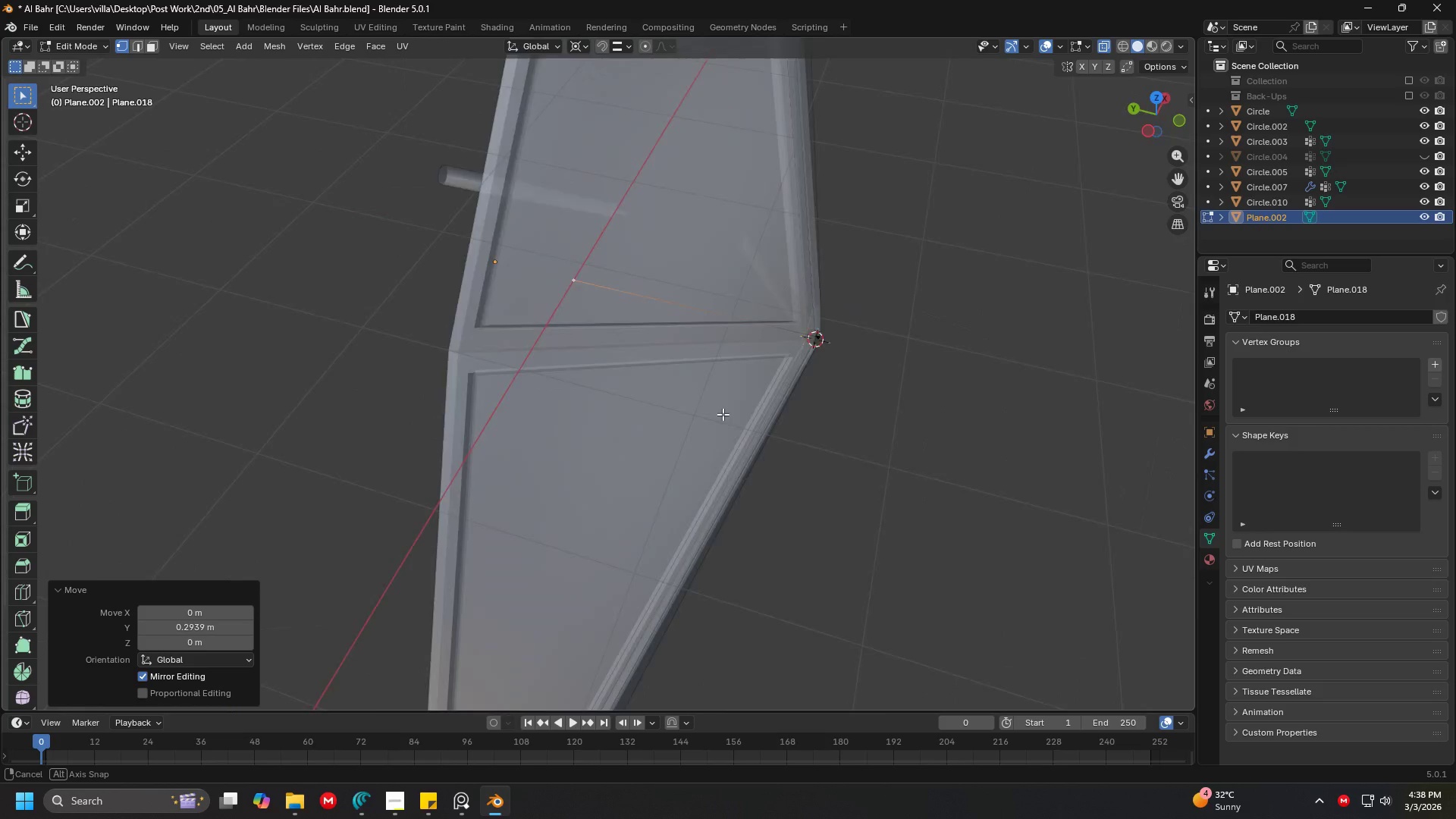 
key(Shift+ShiftLeft)
 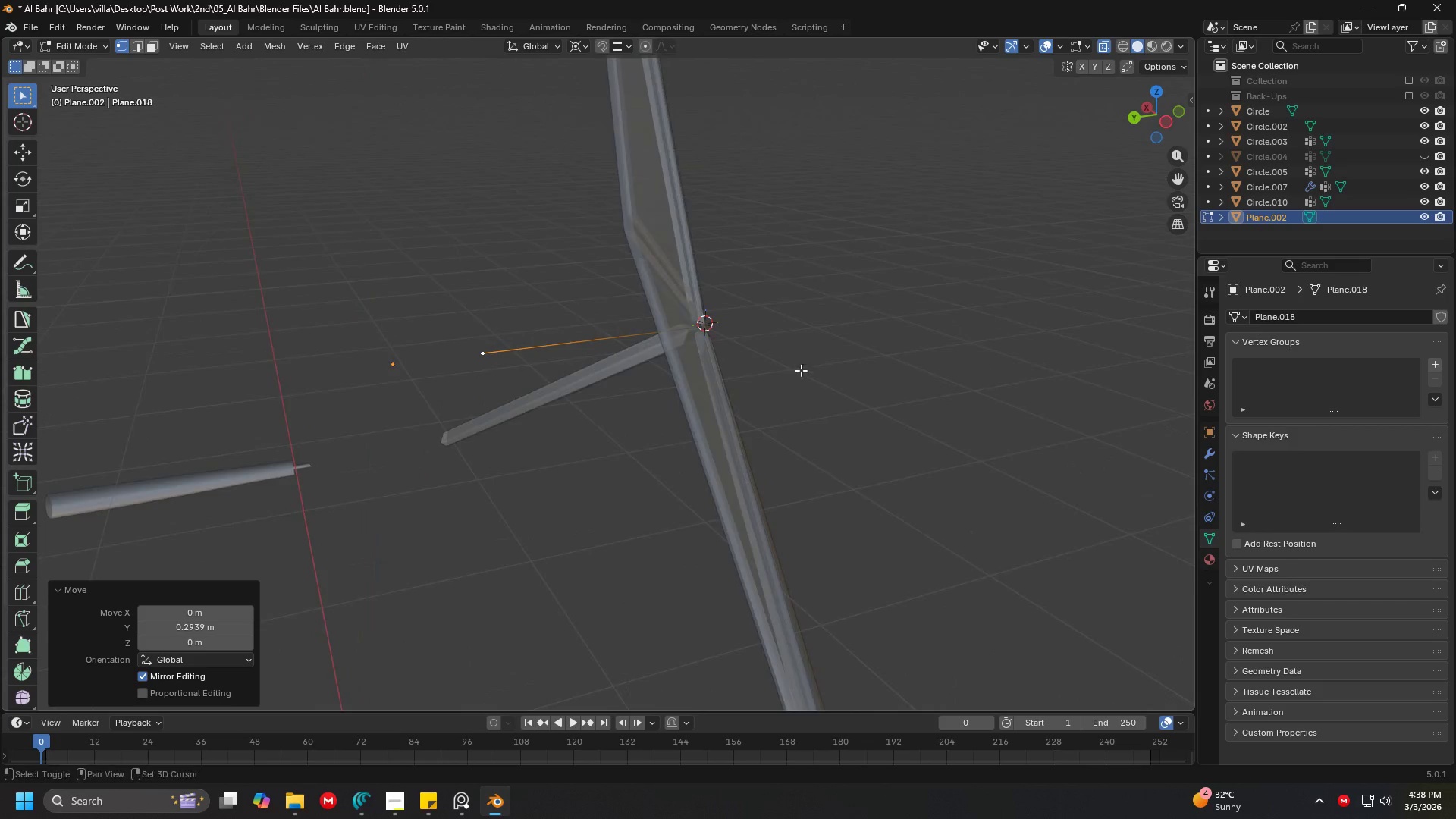 
key(Tab)
 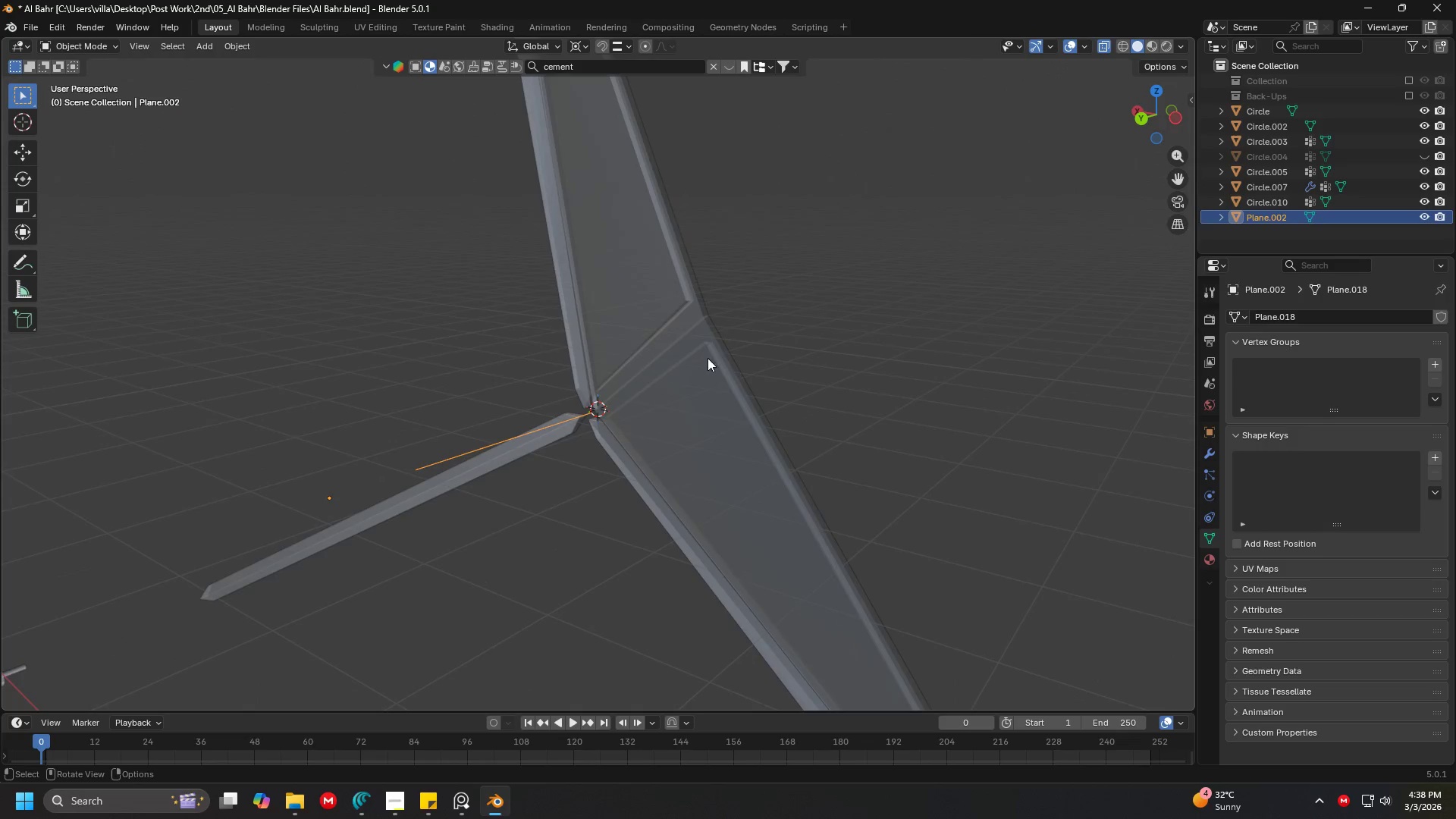 
scroll: coordinate [767, 448], scroll_direction: up, amount: 1.0
 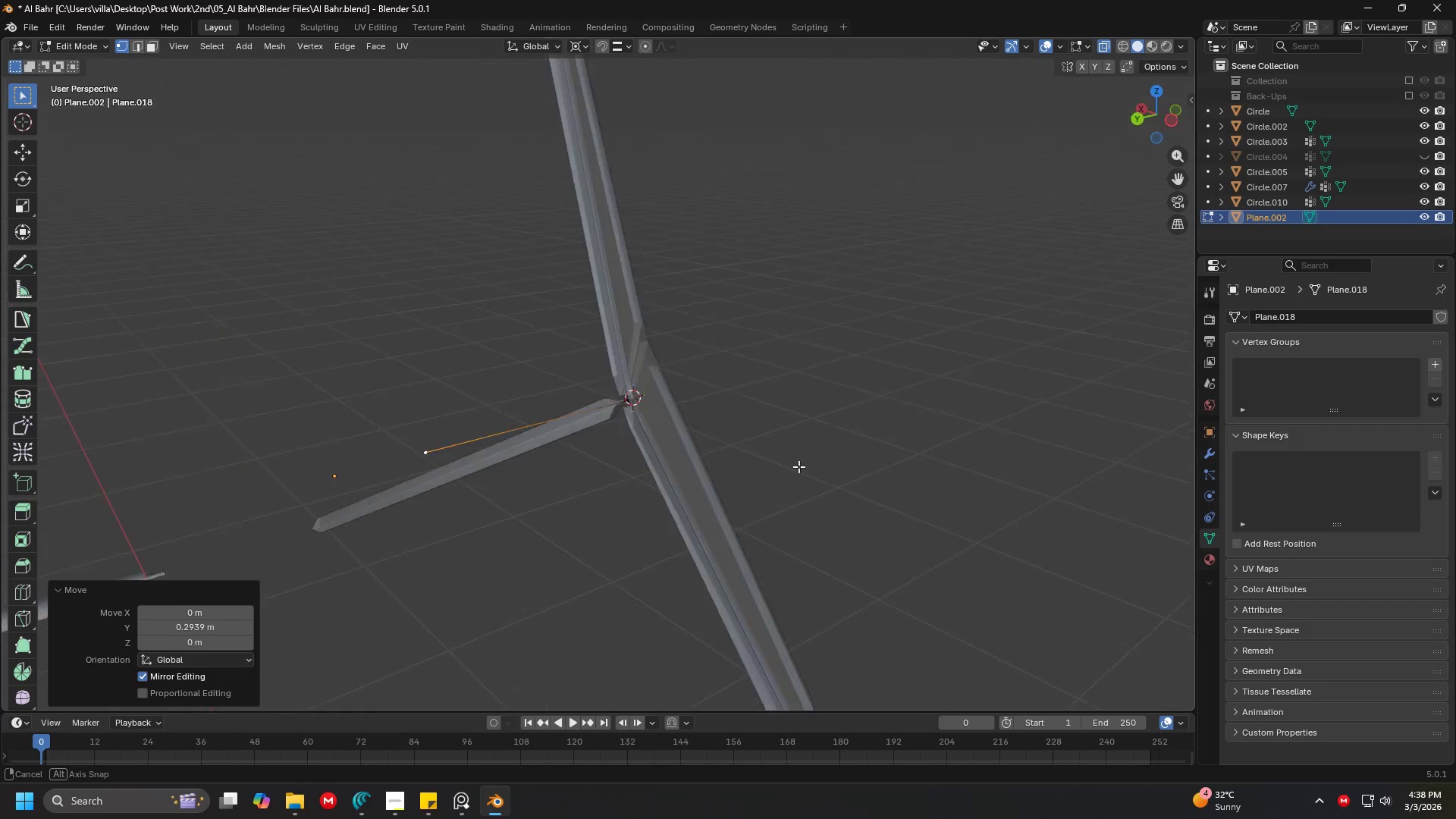 
left_click([670, 324])
 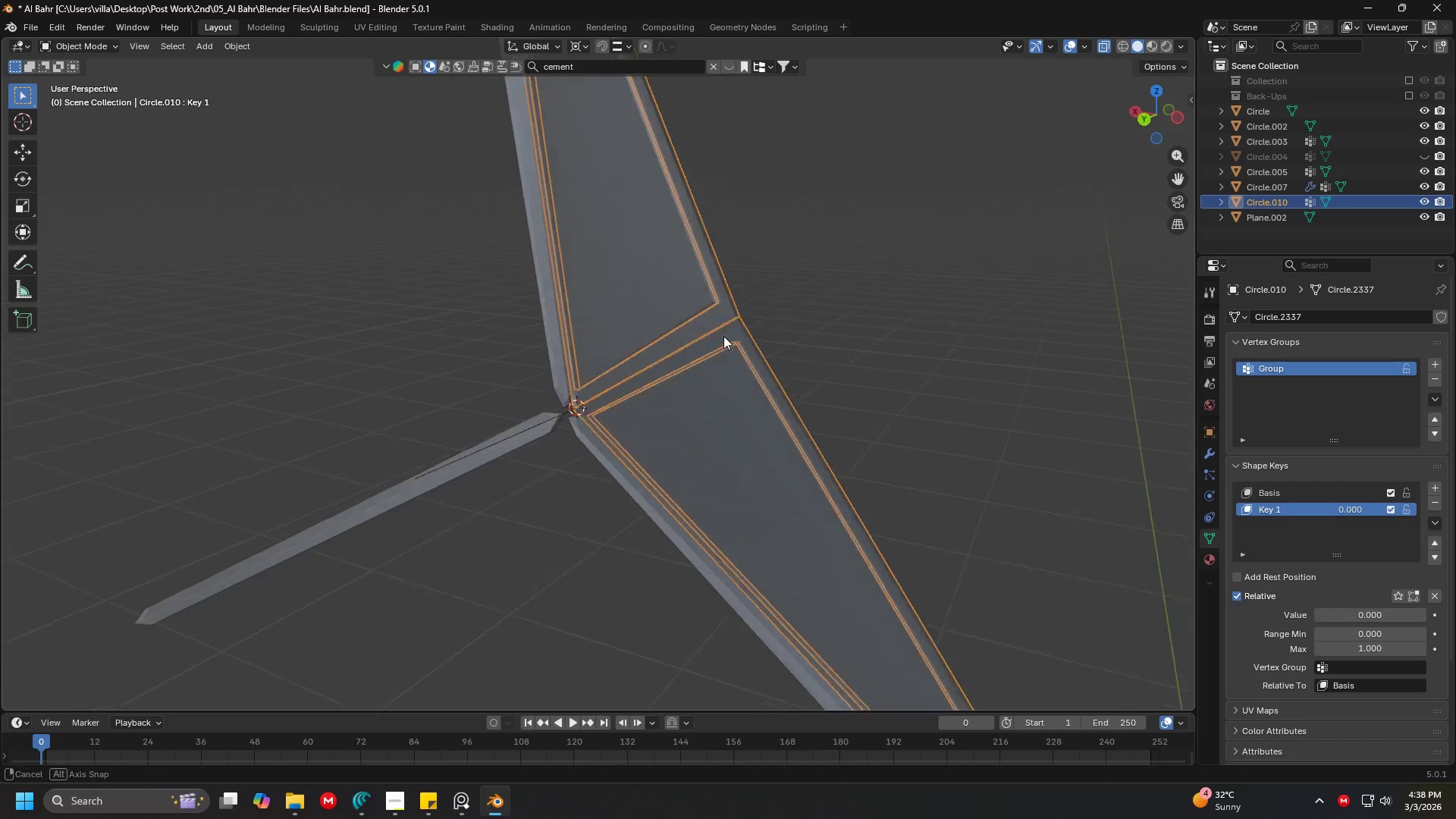 
key(Tab)
 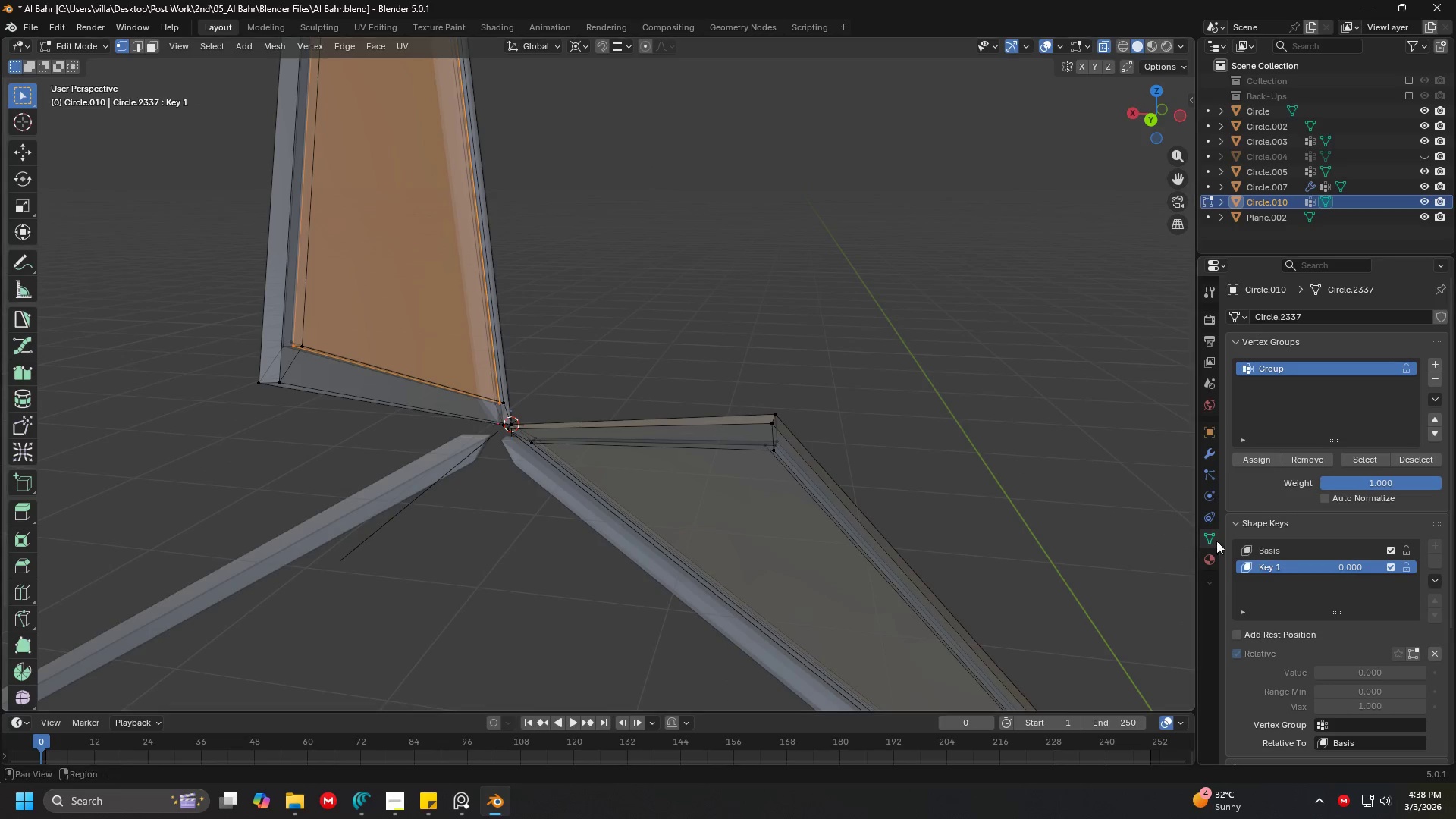 
scroll: coordinate [756, 335], scroll_direction: up, amount: 3.0
 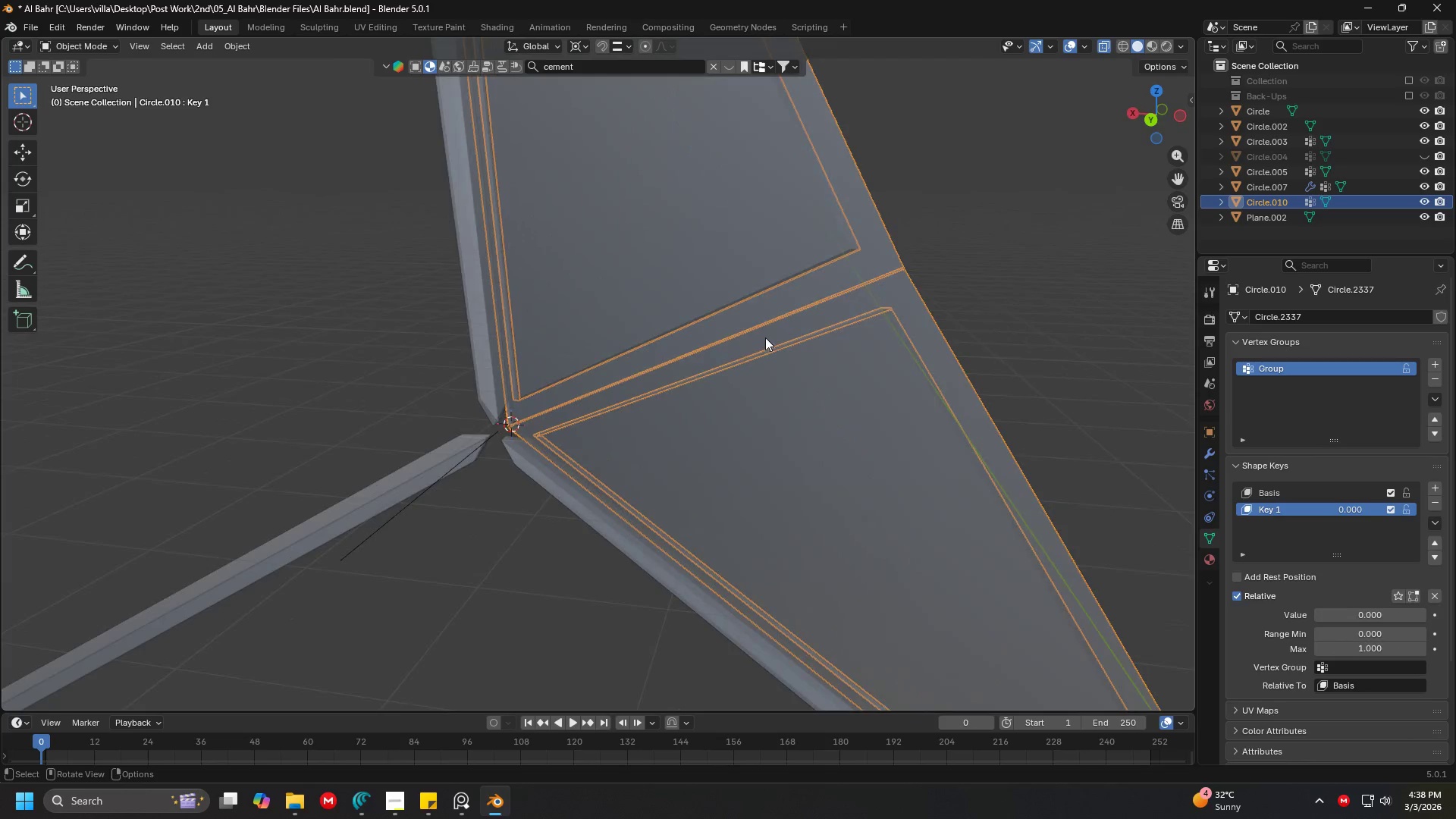 
left_click([1301, 553])
 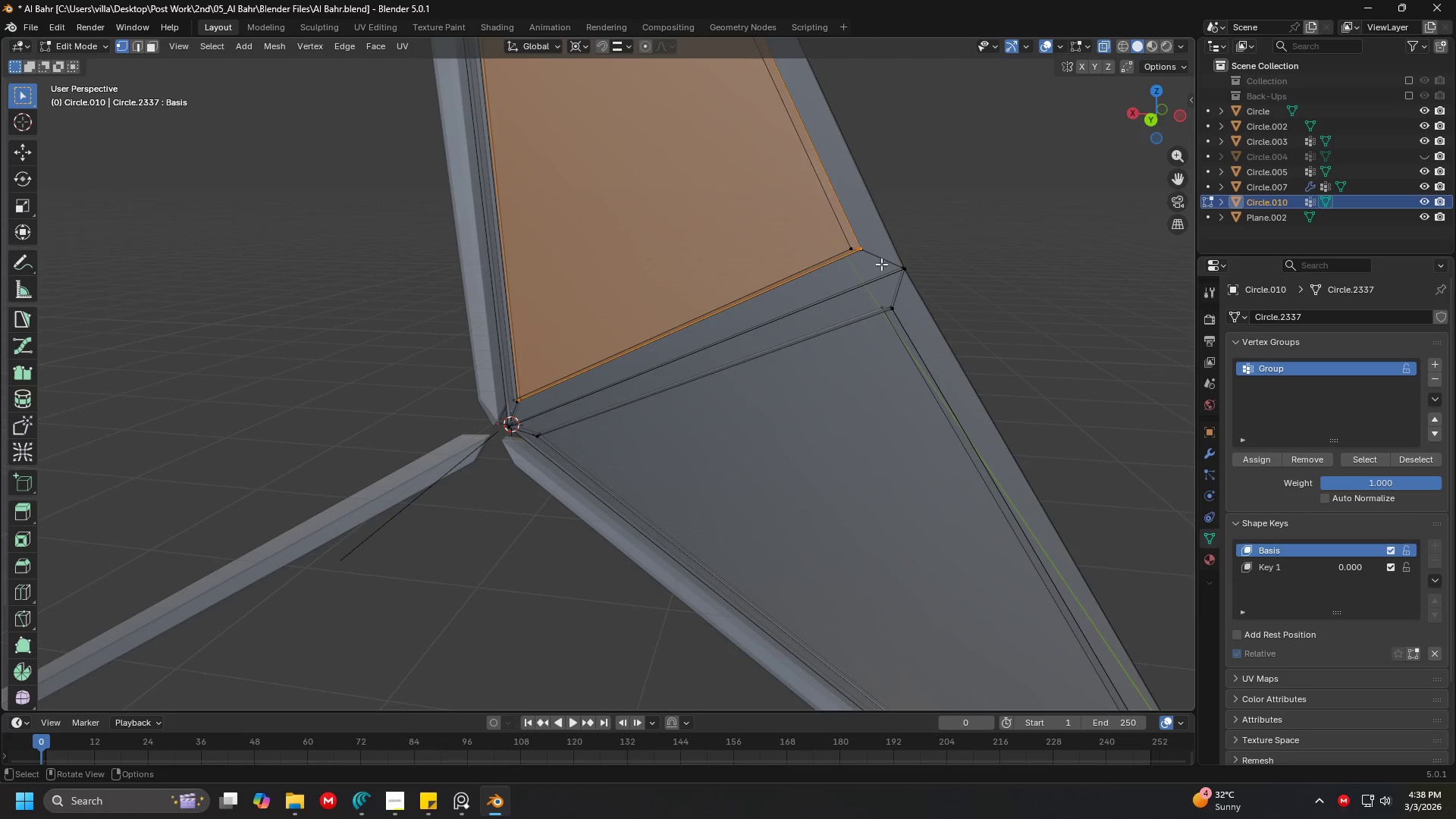 
left_click([908, 262])
 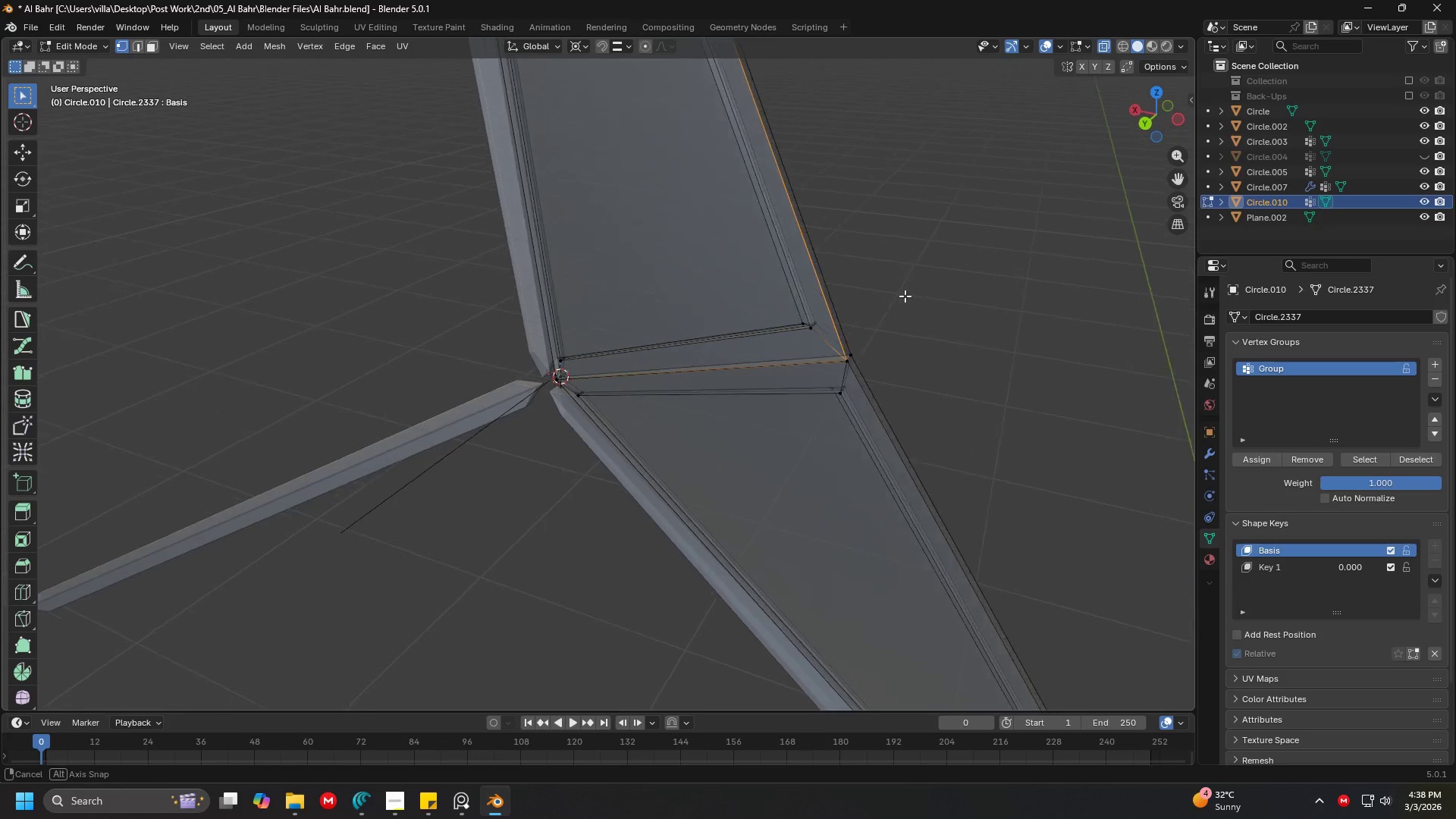 
hold_key(key=ShiftLeft, duration=0.86)
 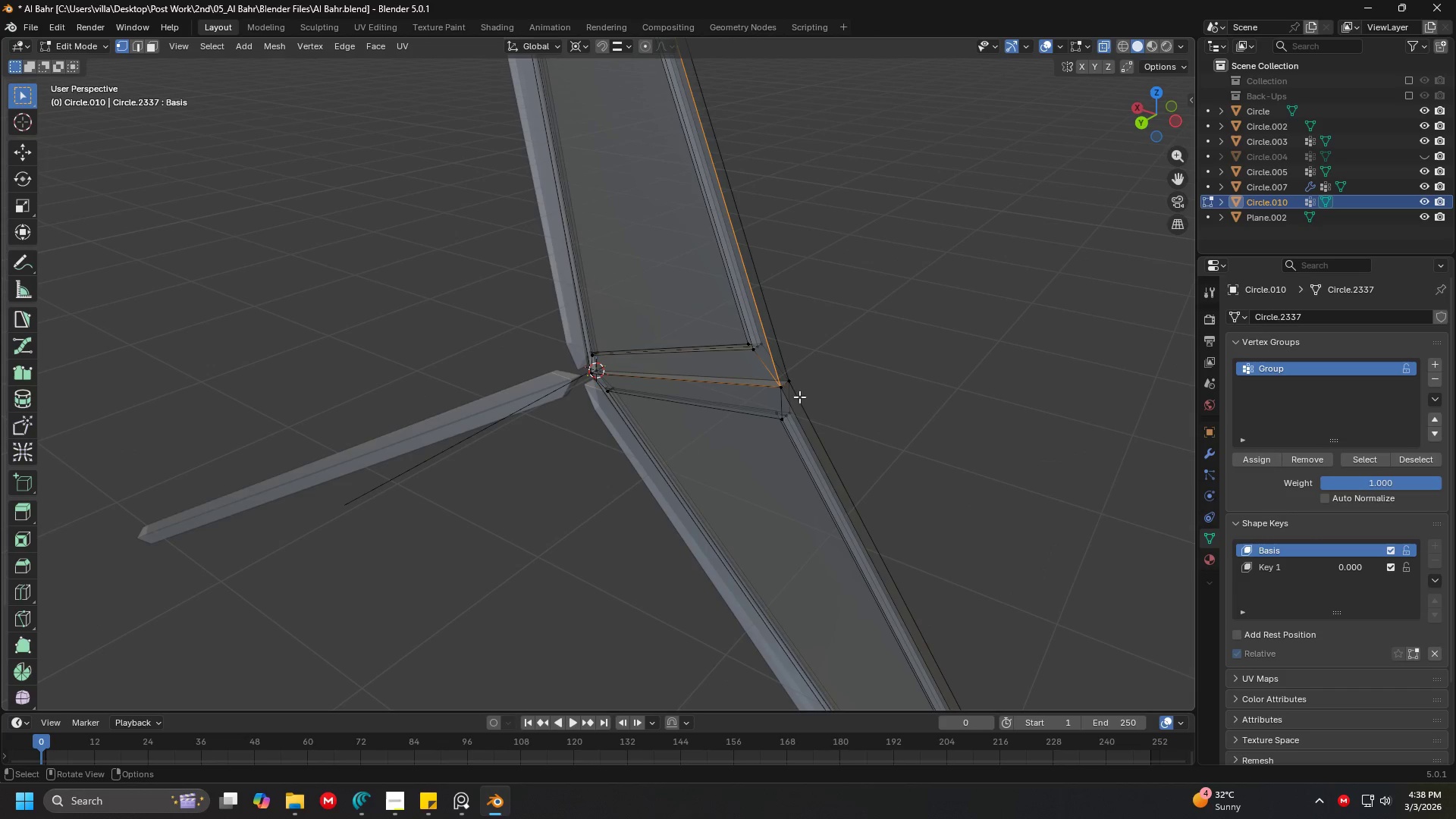 
left_click([804, 385])
 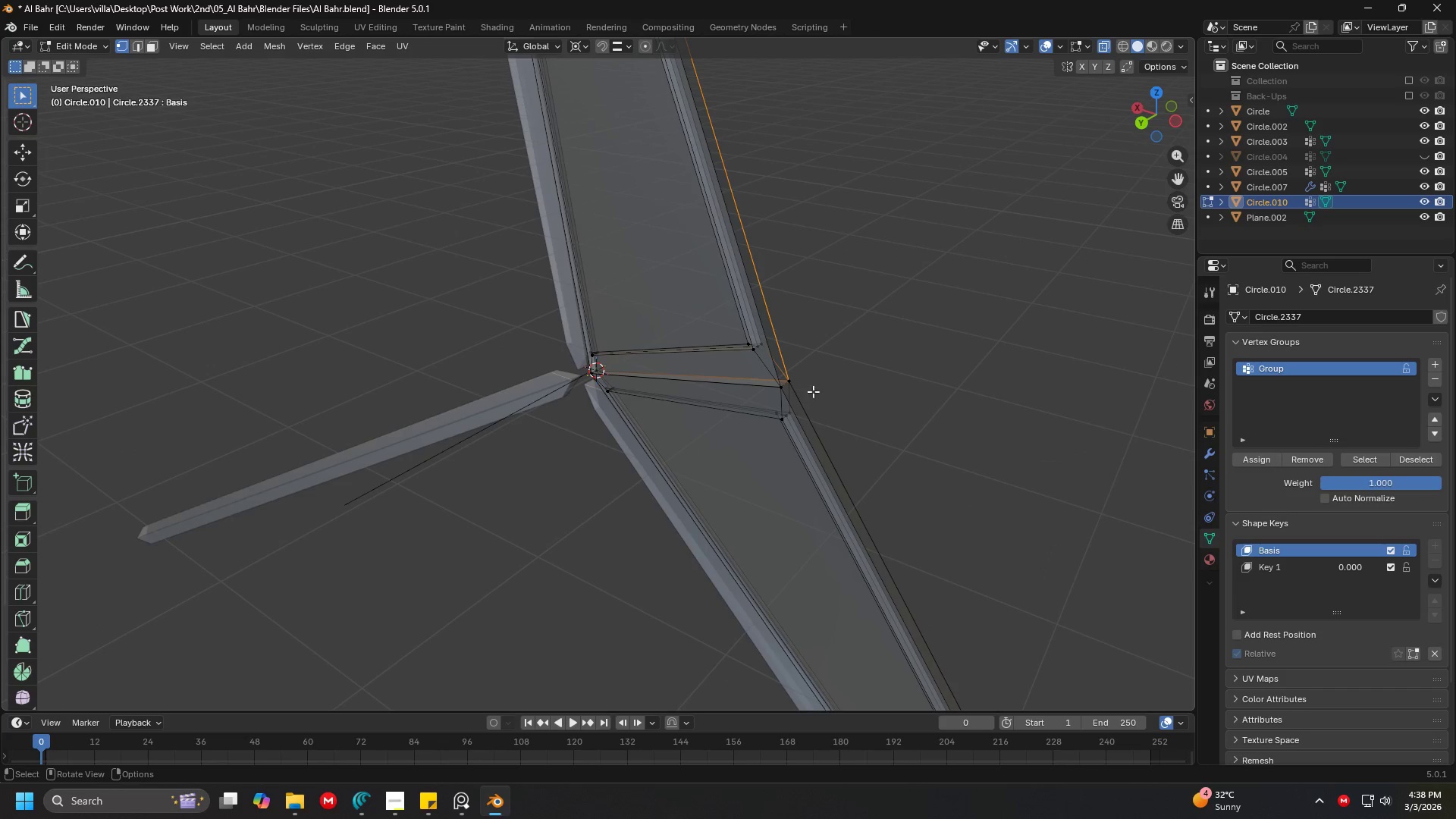 
key(Shift+D)
 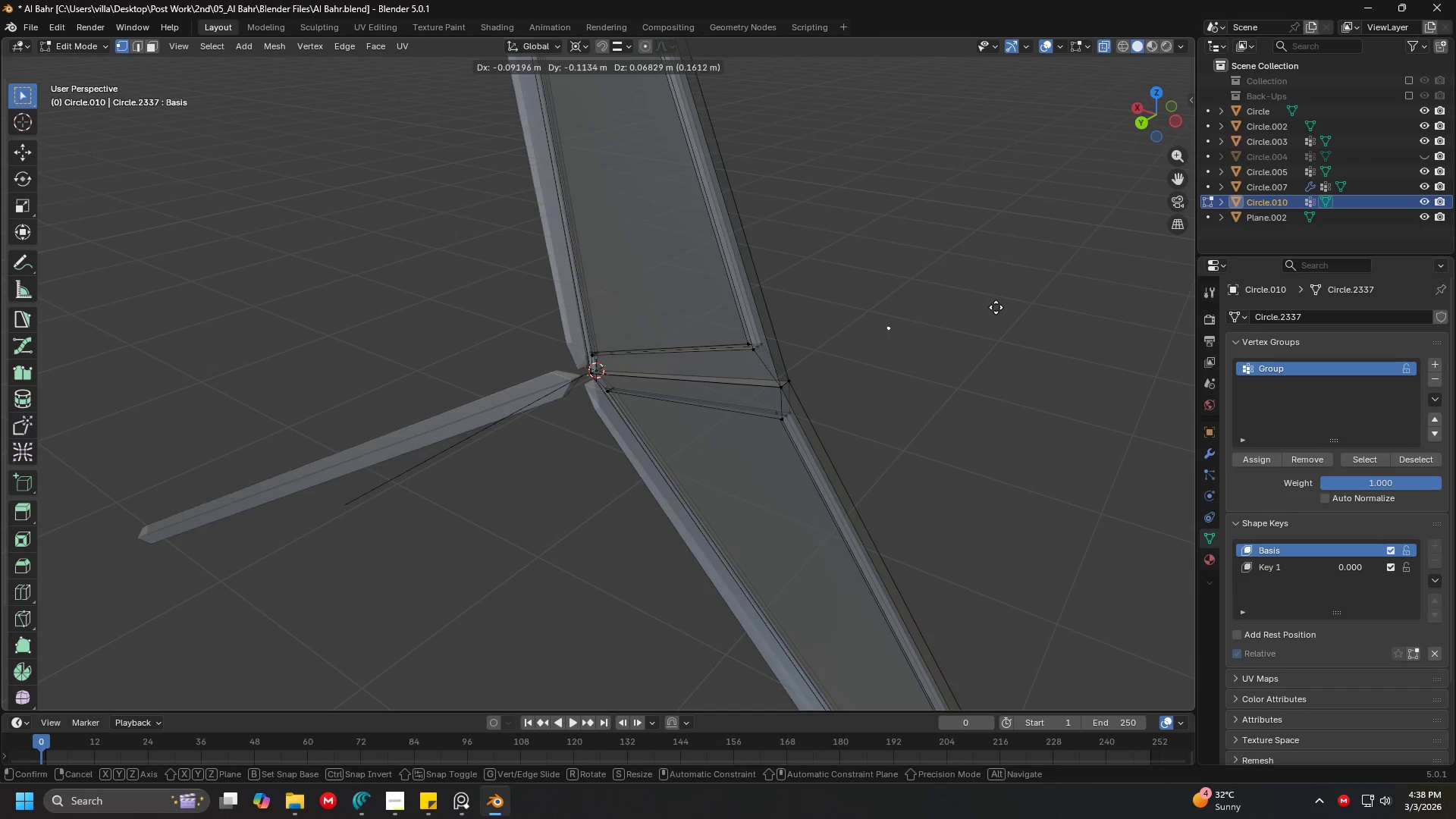 
right_click([996, 307])
 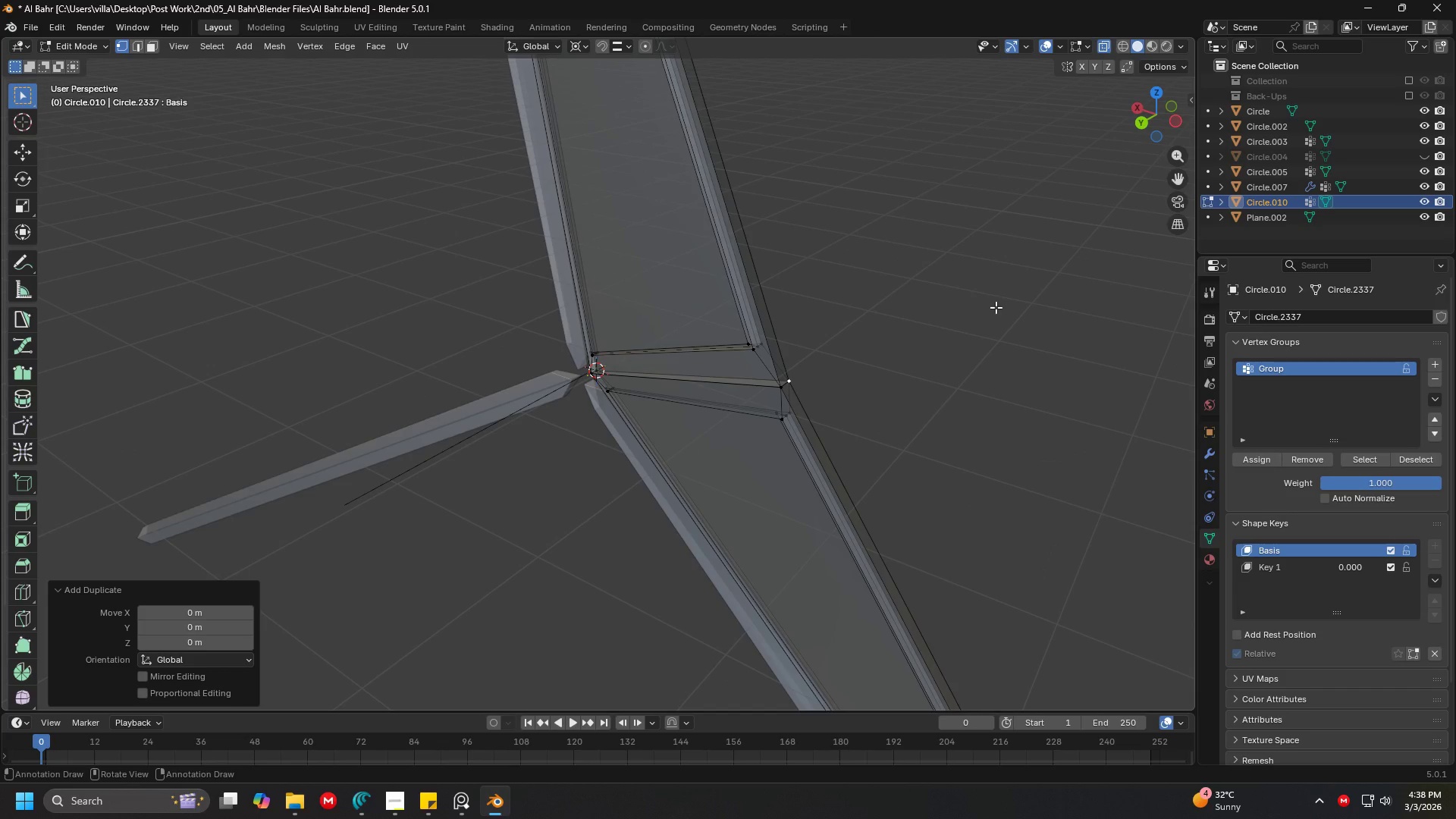 
key(P)
 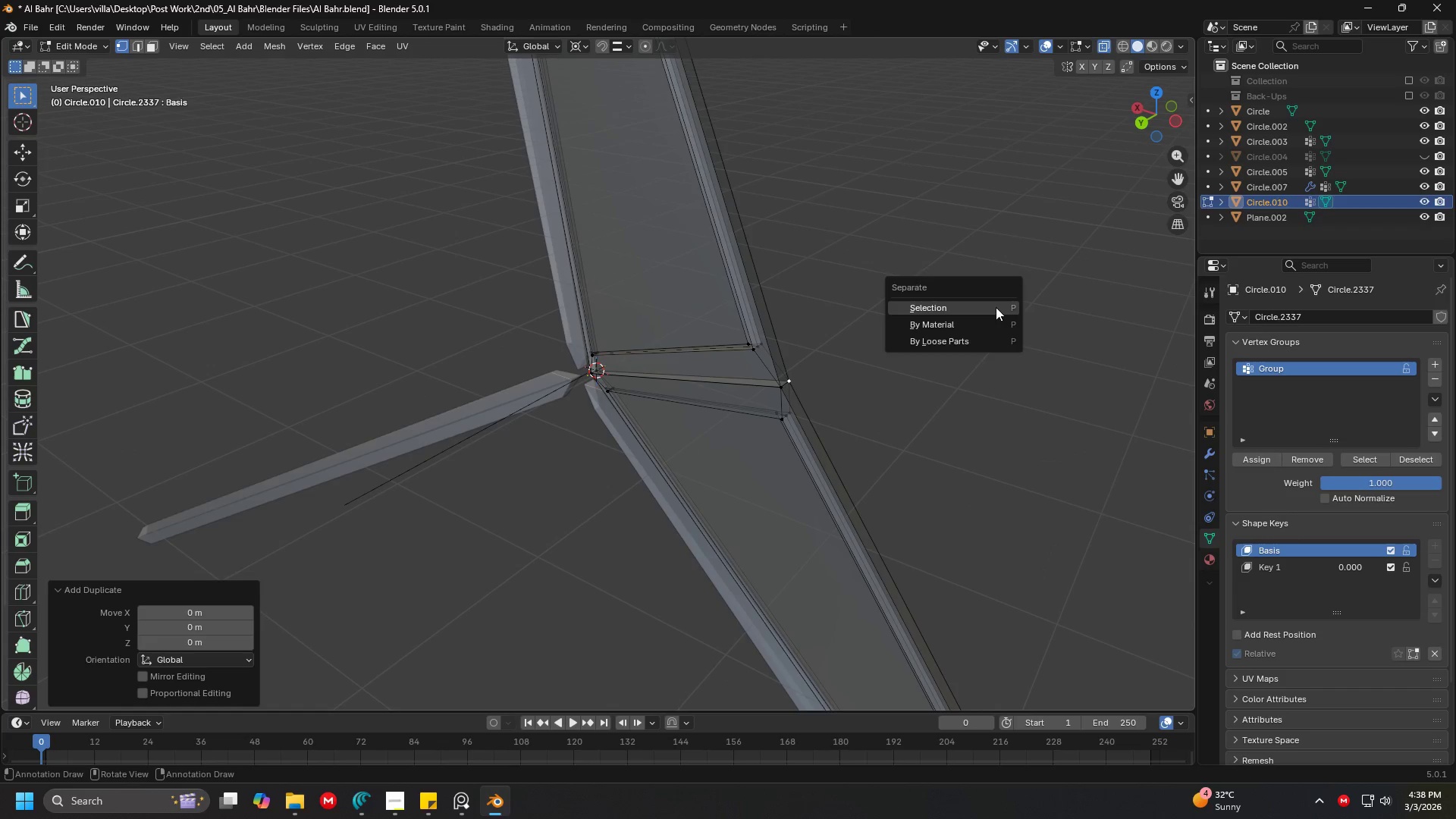 
left_click([996, 307])
 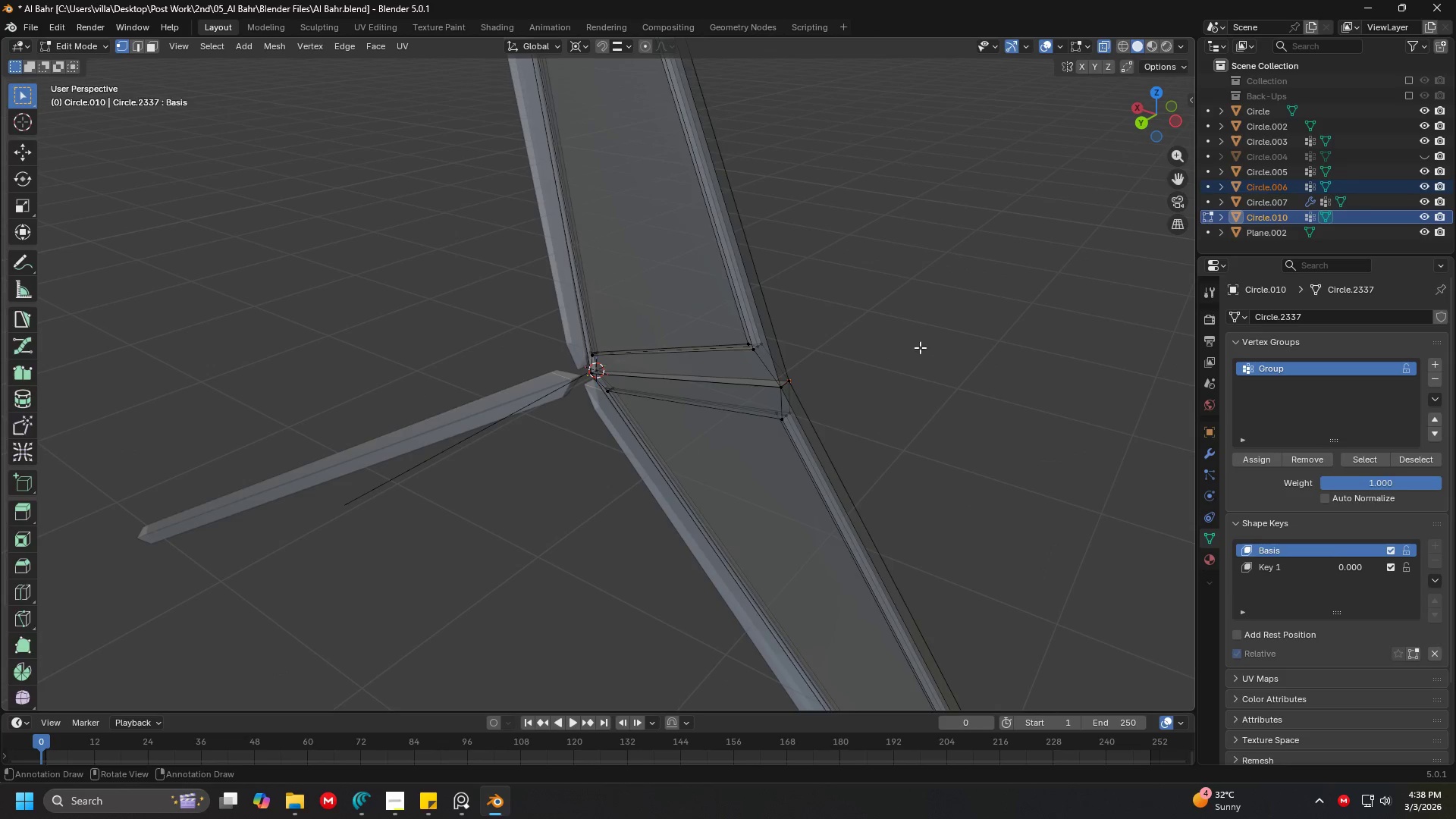 
key(Tab)
 